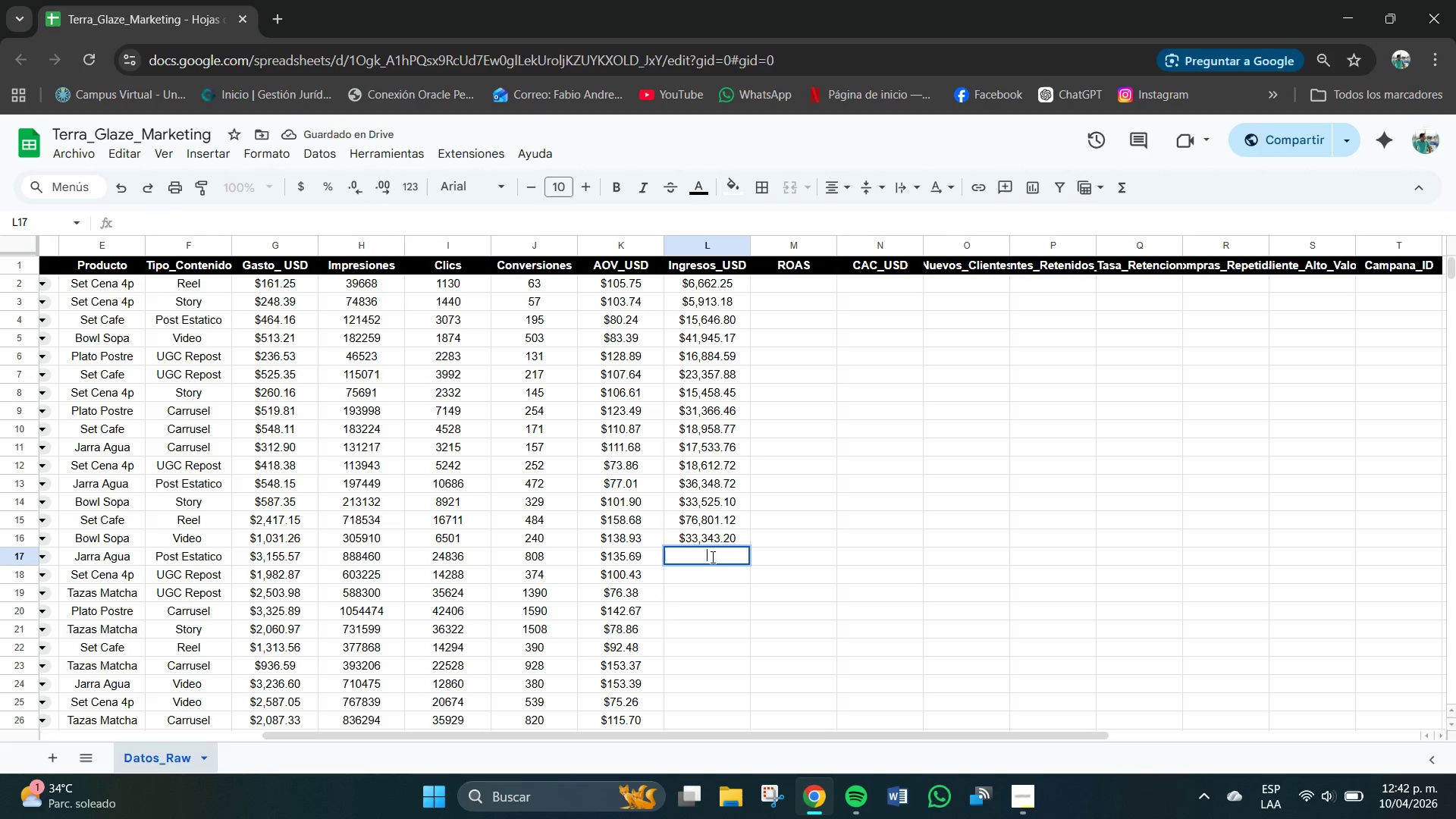 
key(Numpad1)
 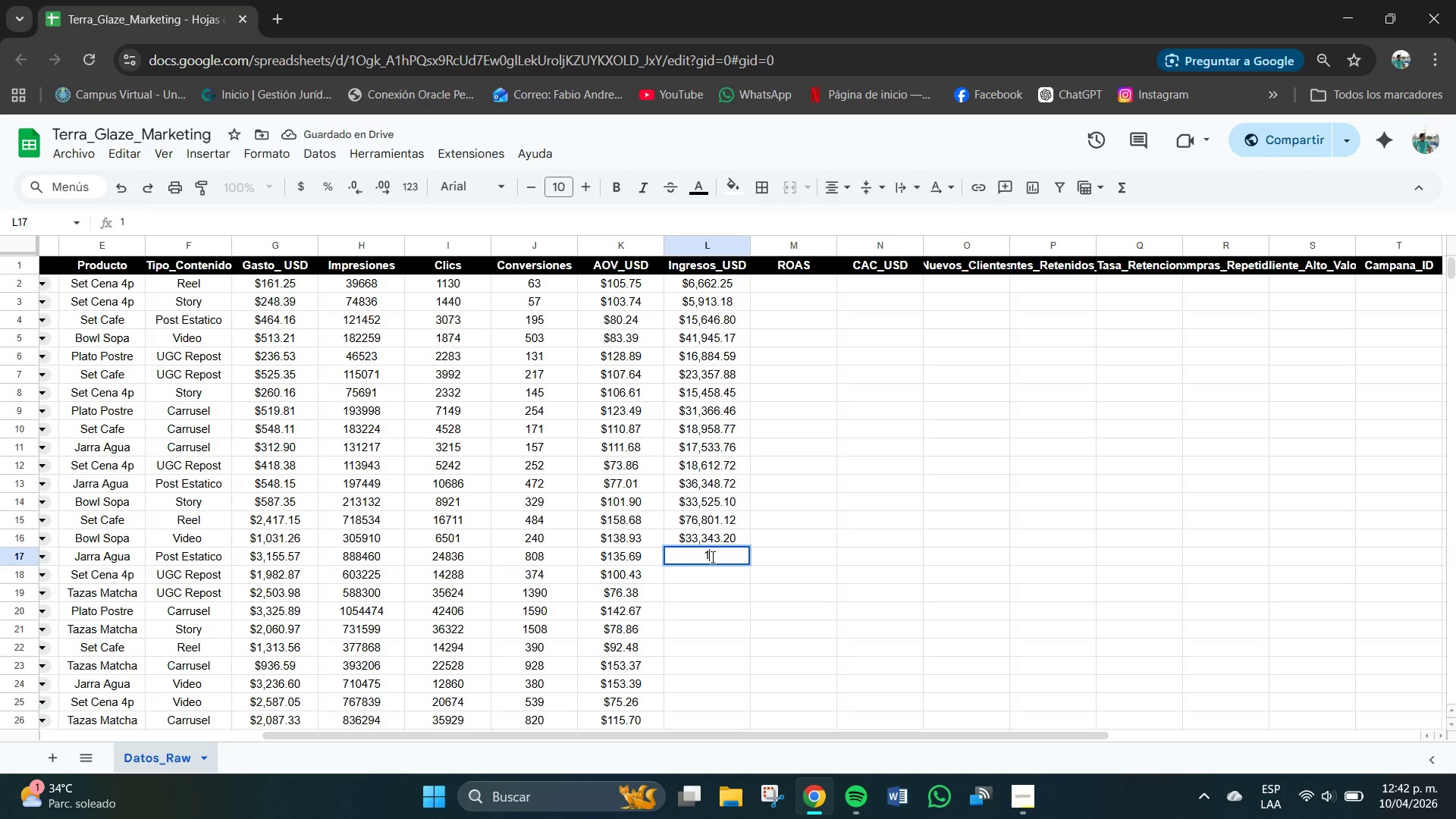 
key(Numpad0)
 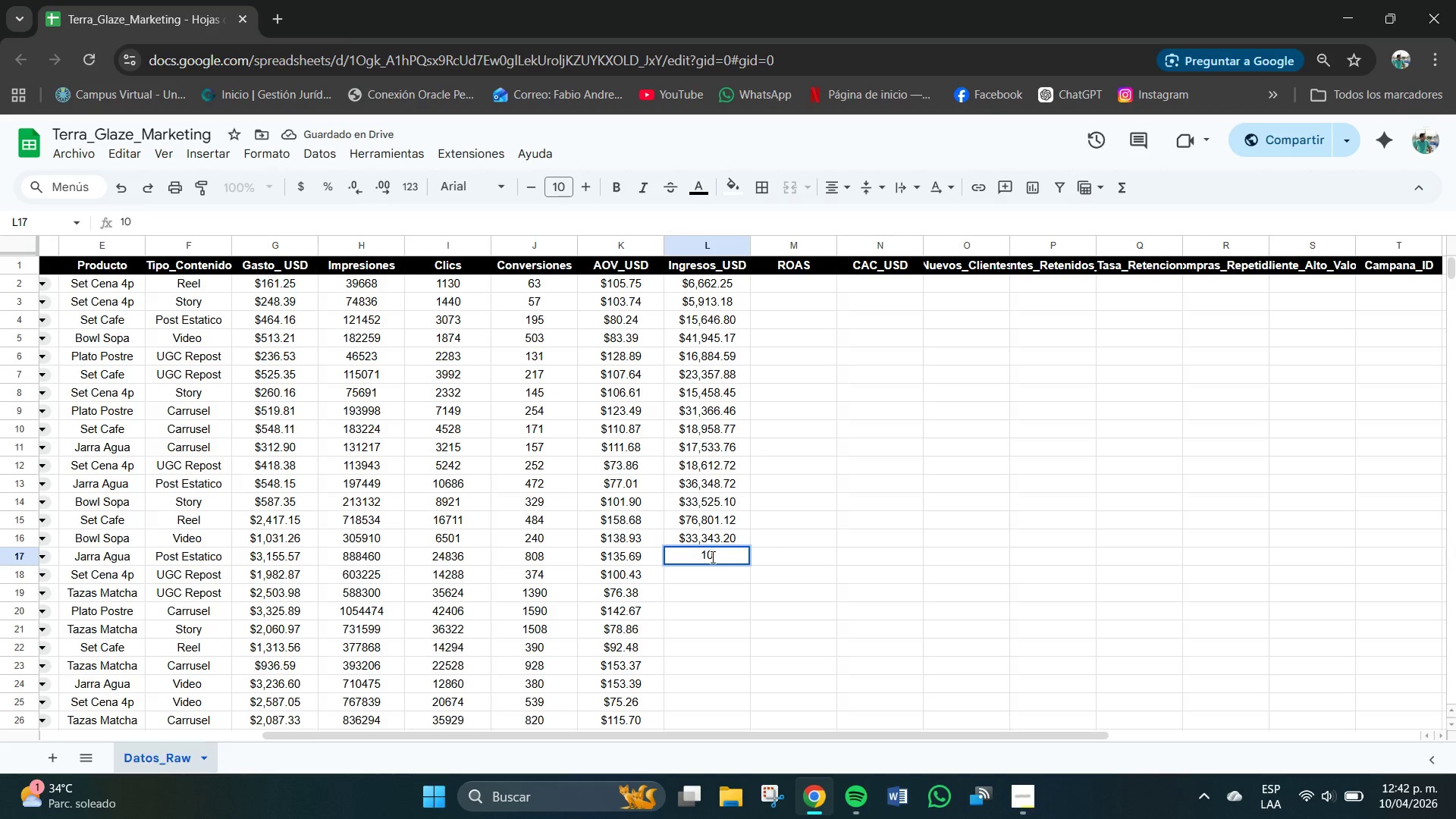 
key(Numpad9)
 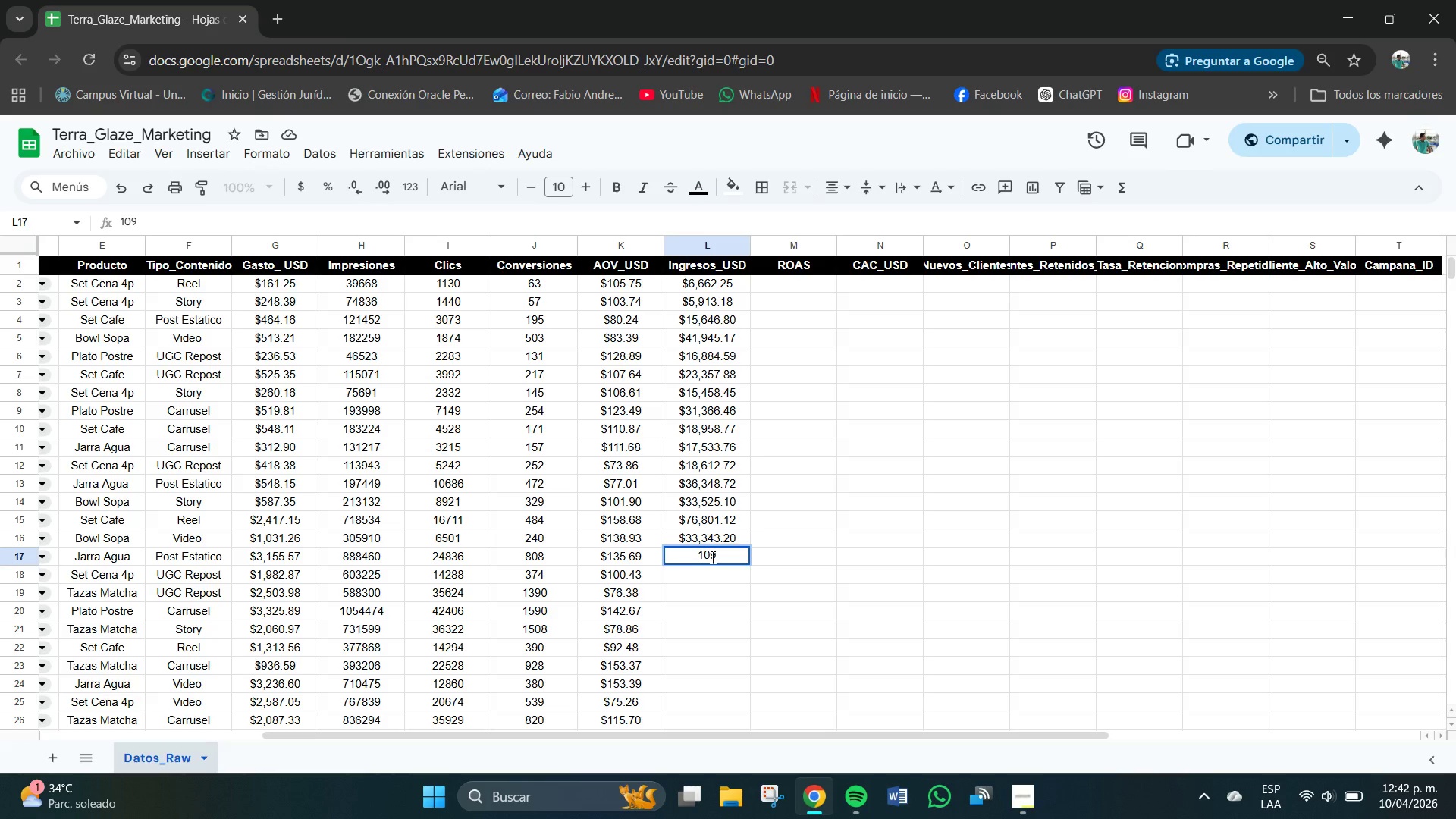 
key(Numpad6)
 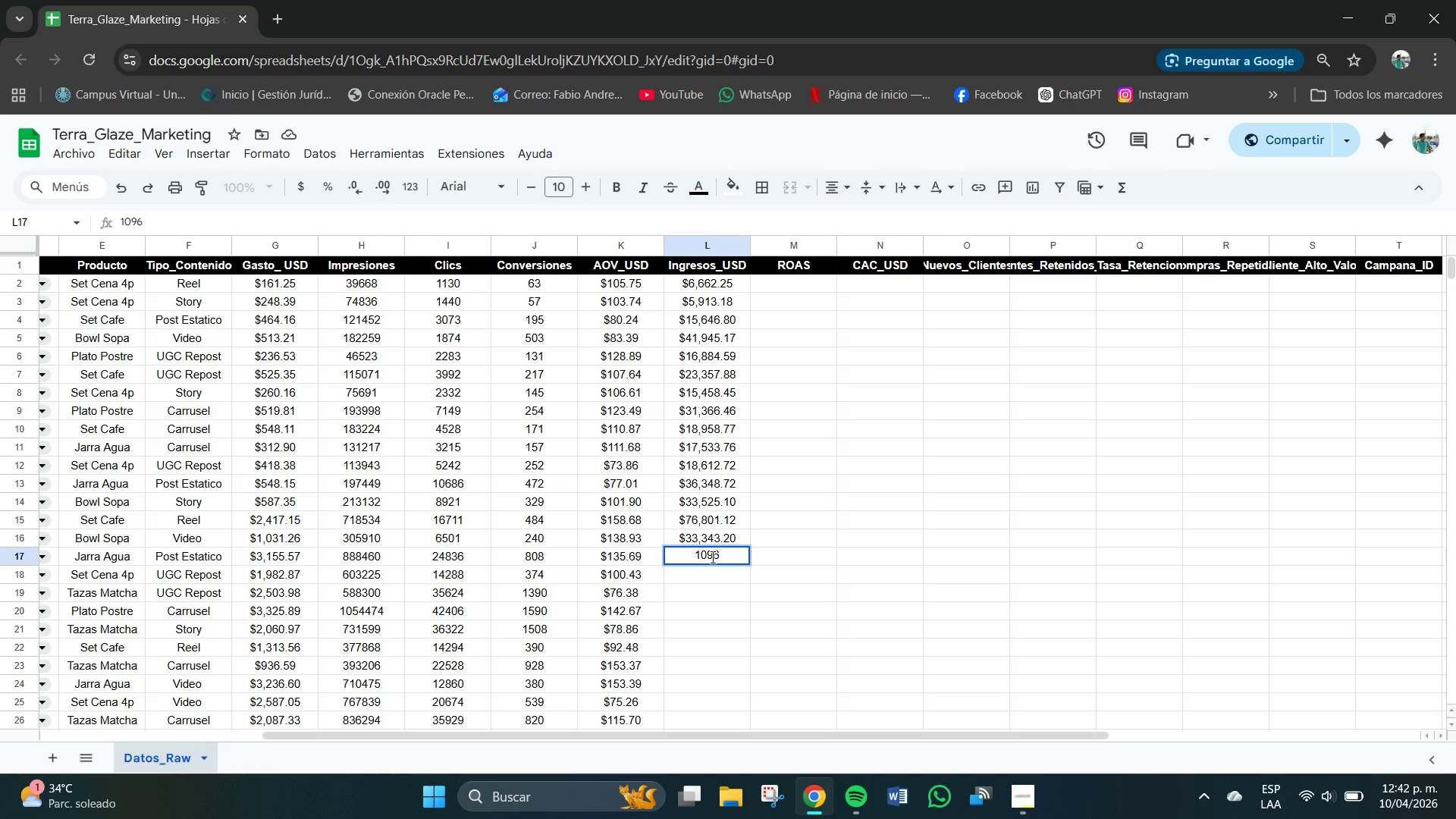 
key(Numpad3)
 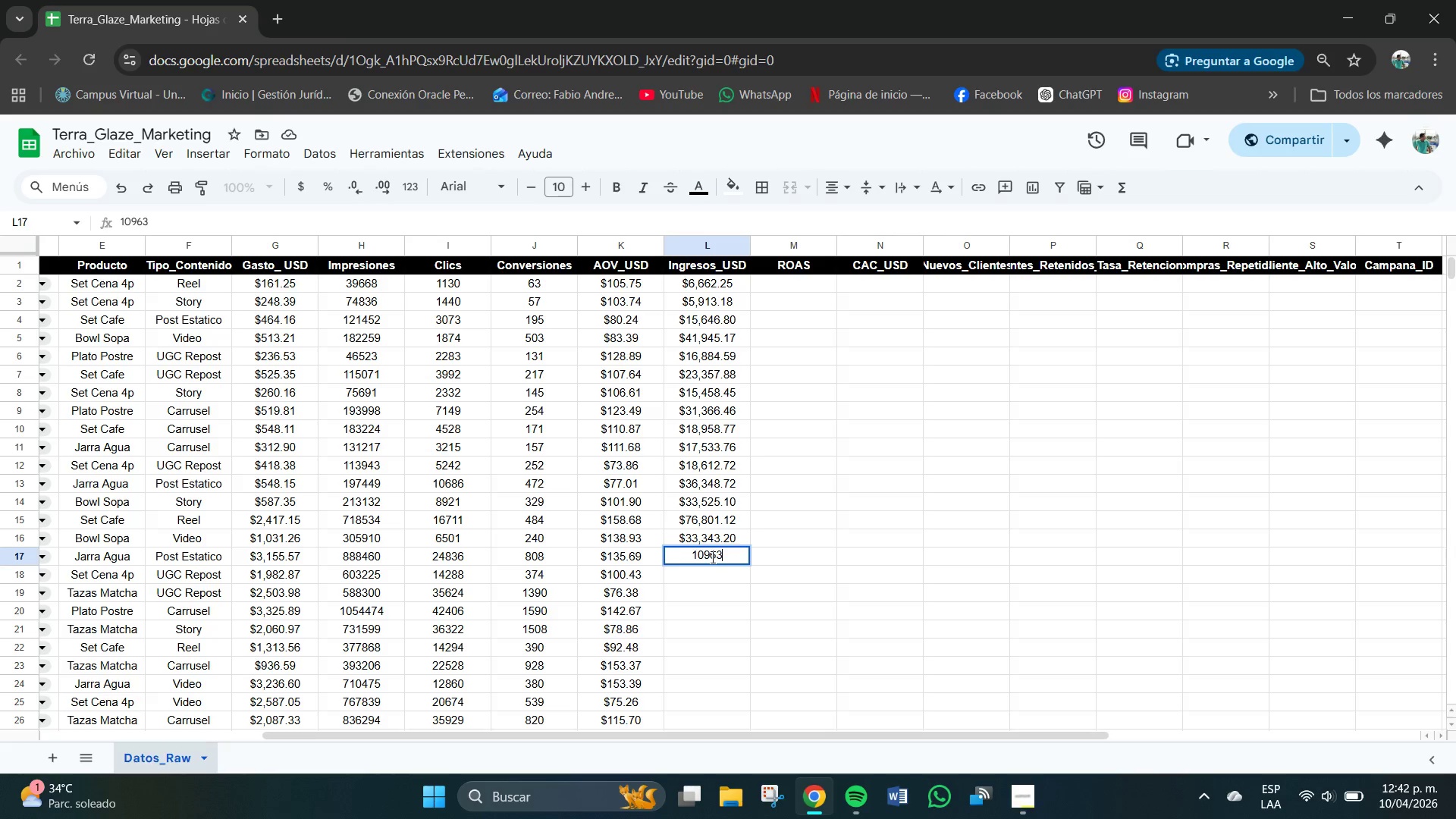 
key(Numpad7)
 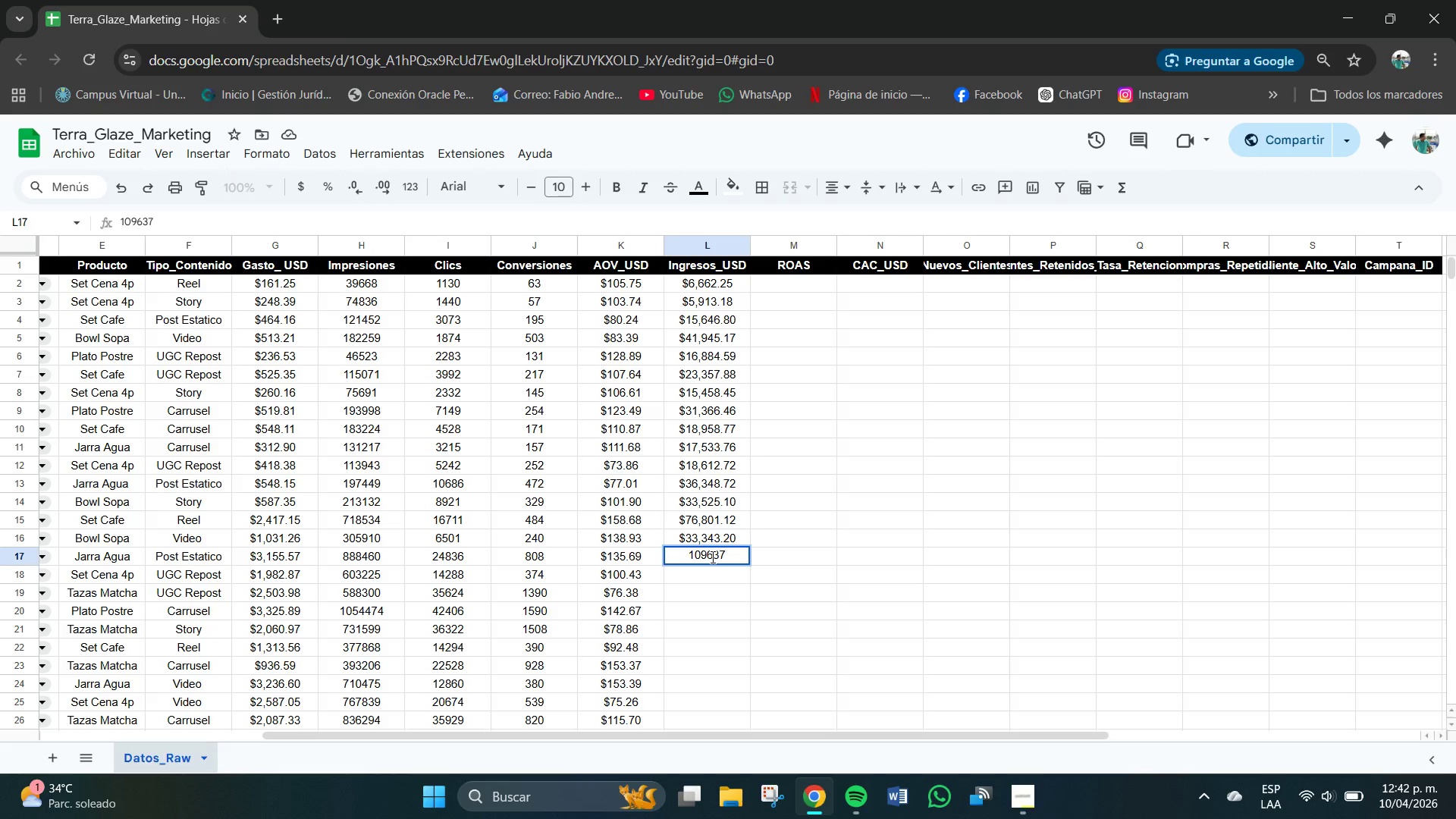 
key(NumpadDecimal)
 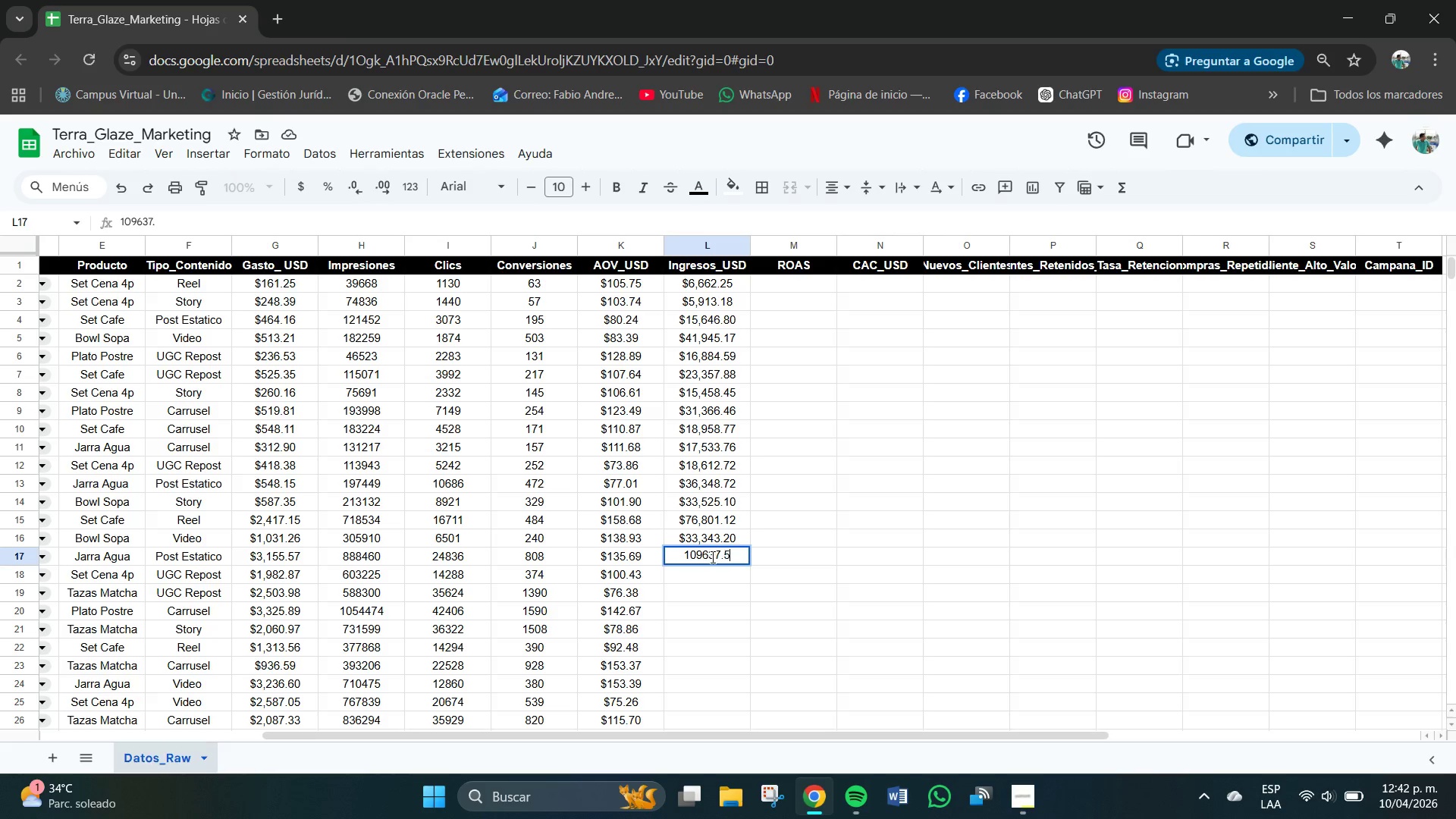 
key(Numpad5)
 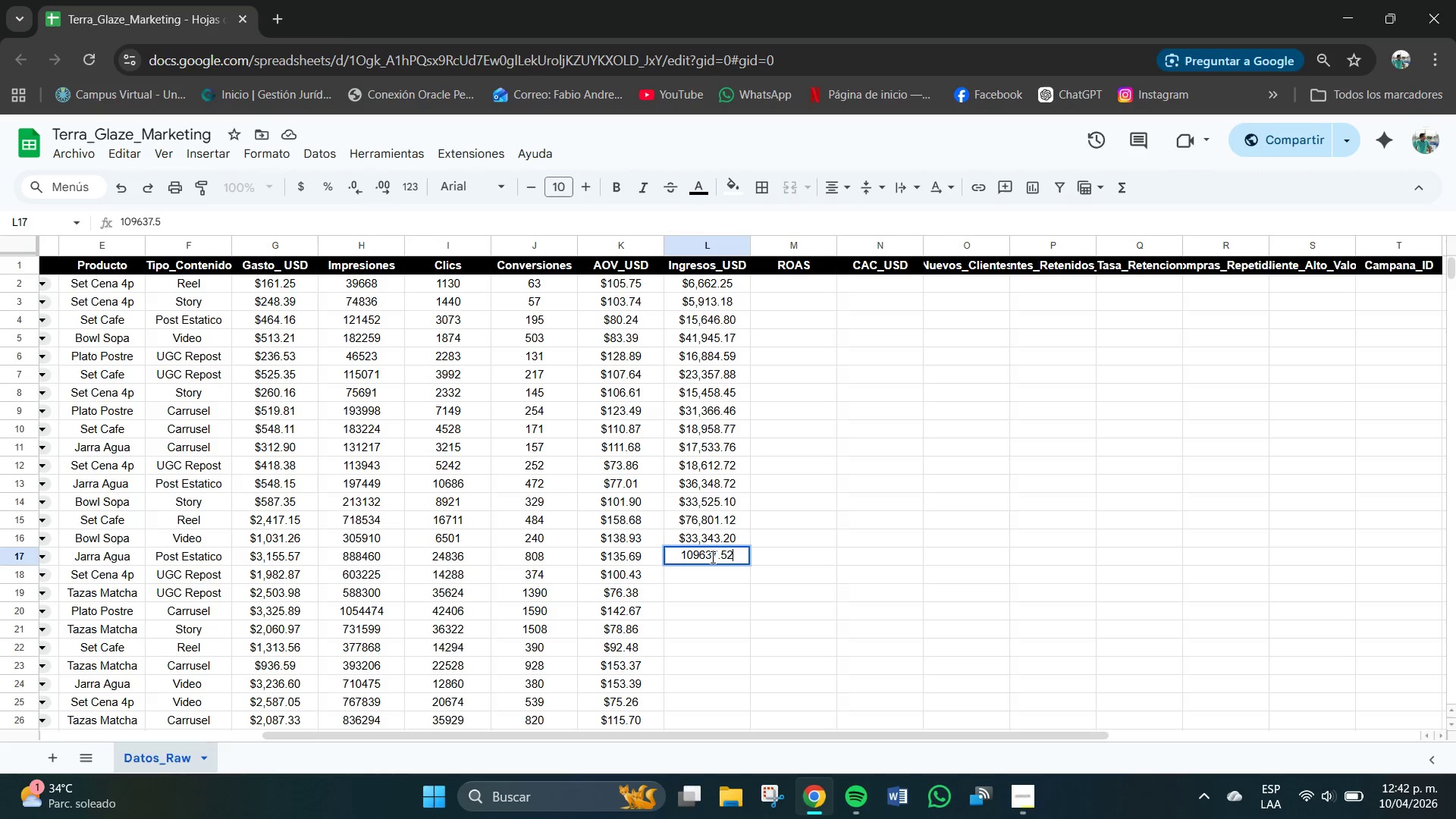 
key(Numpad2)
 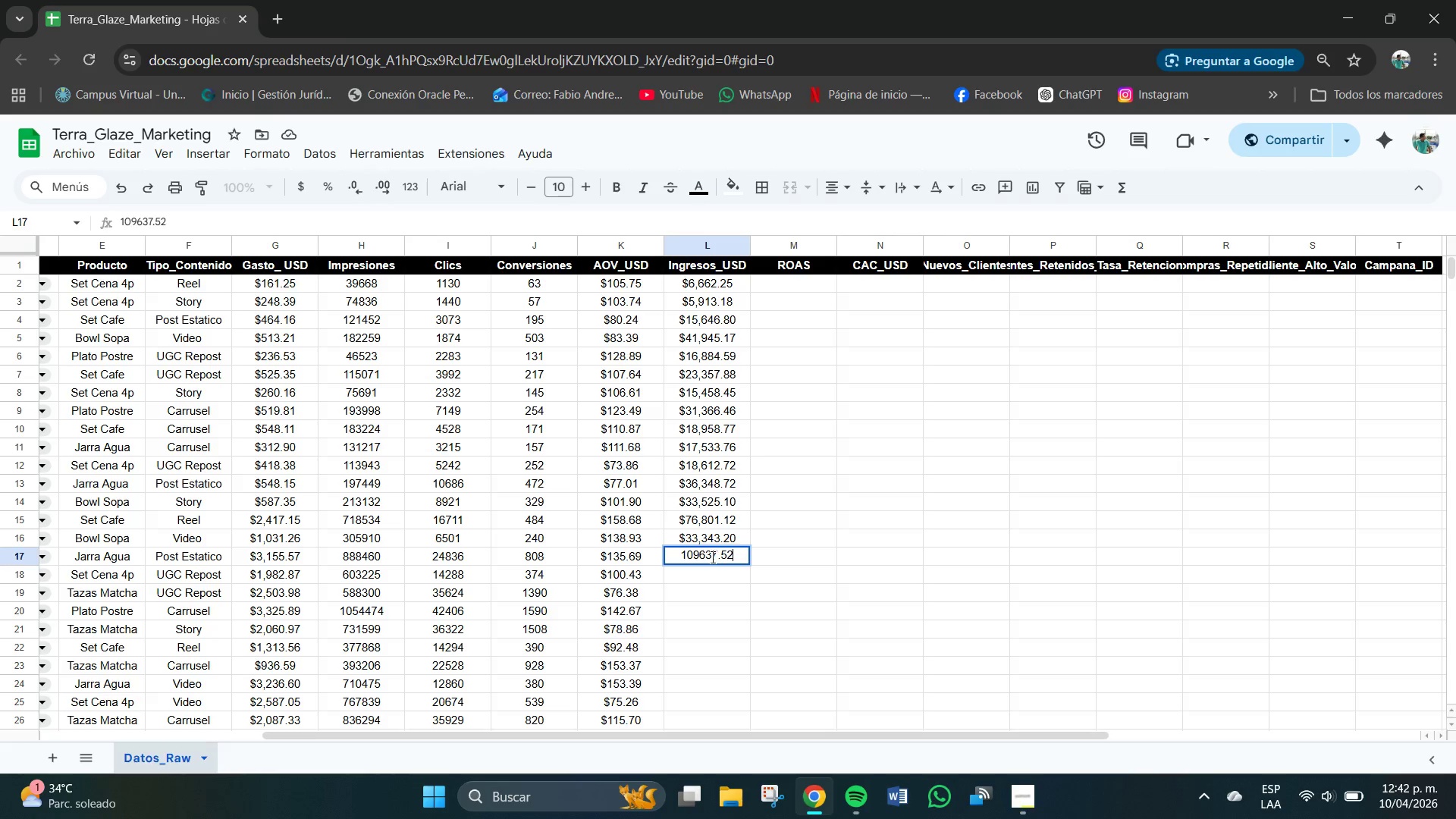 
key(NumpadEnter)
 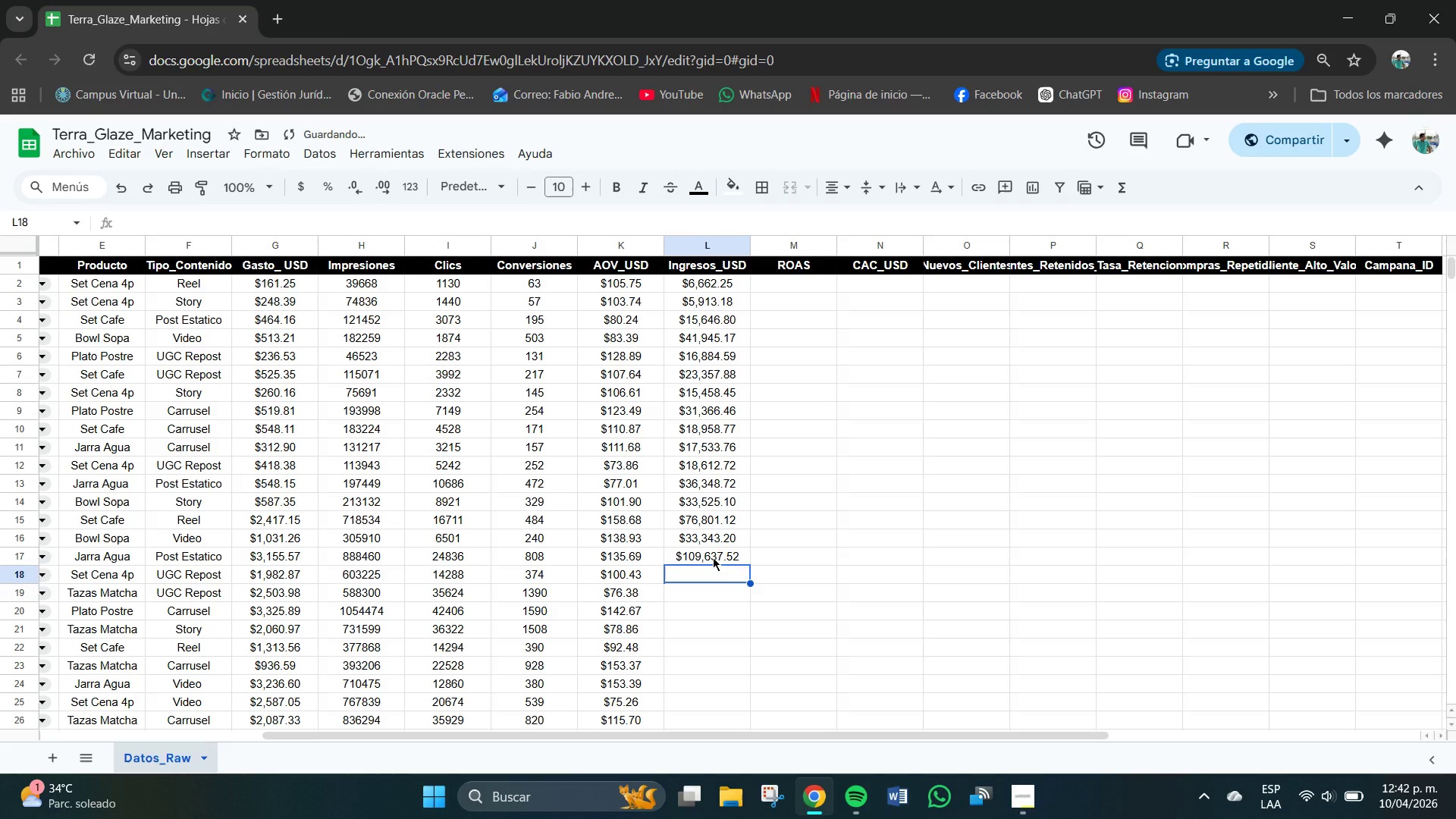 
key(Numpad3)
 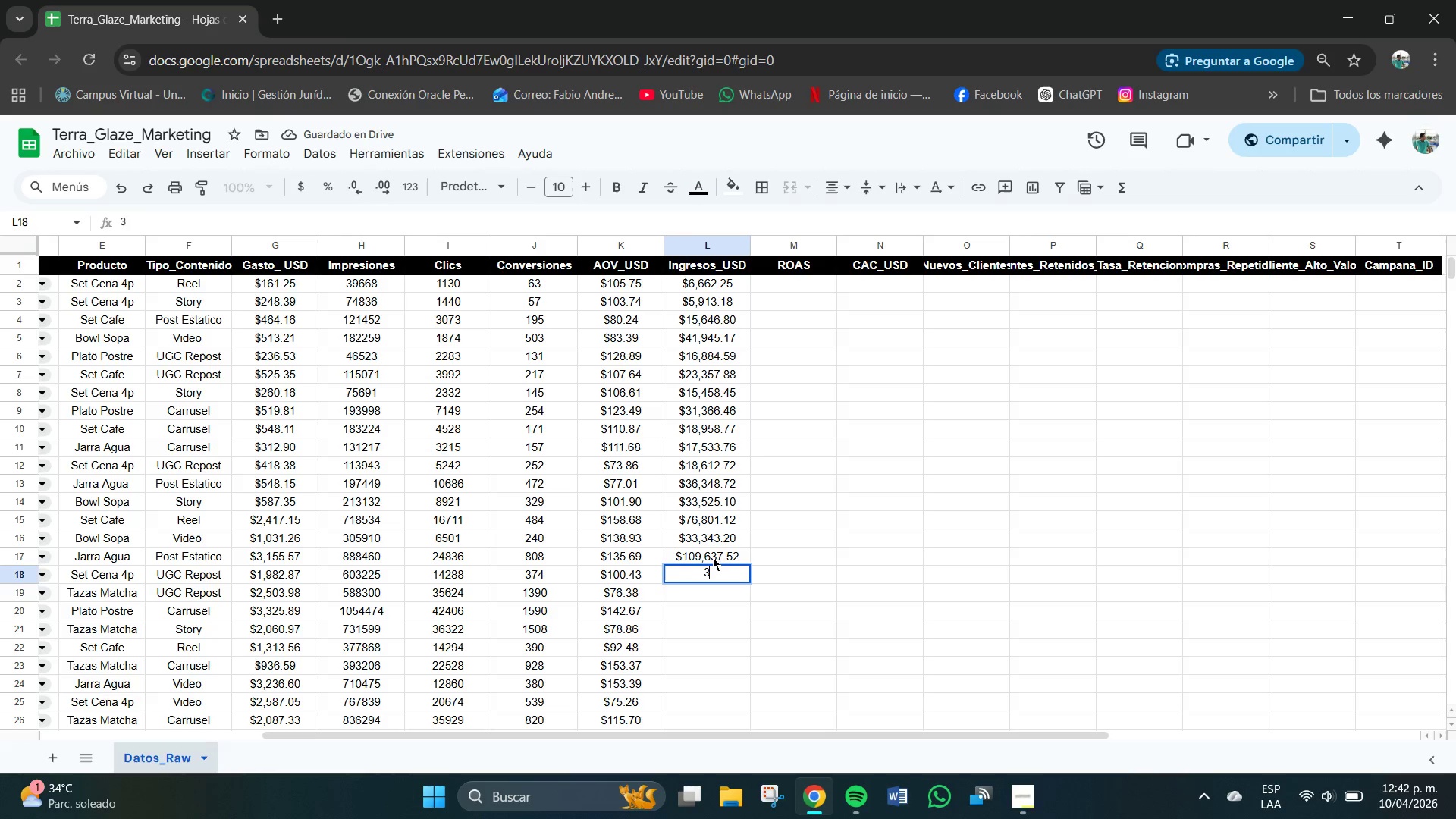 
key(Numpad7)
 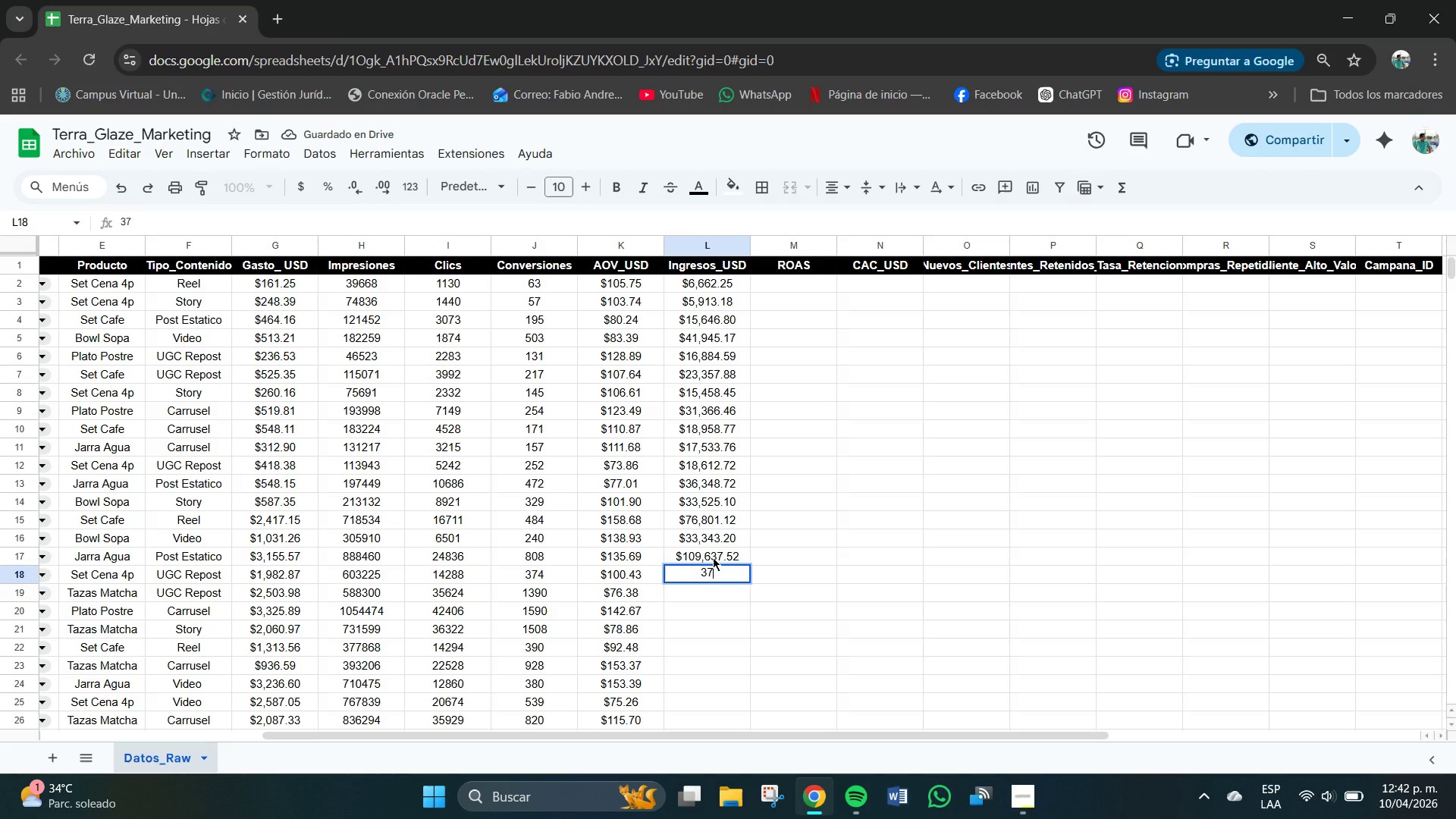 
key(Numpad5)
 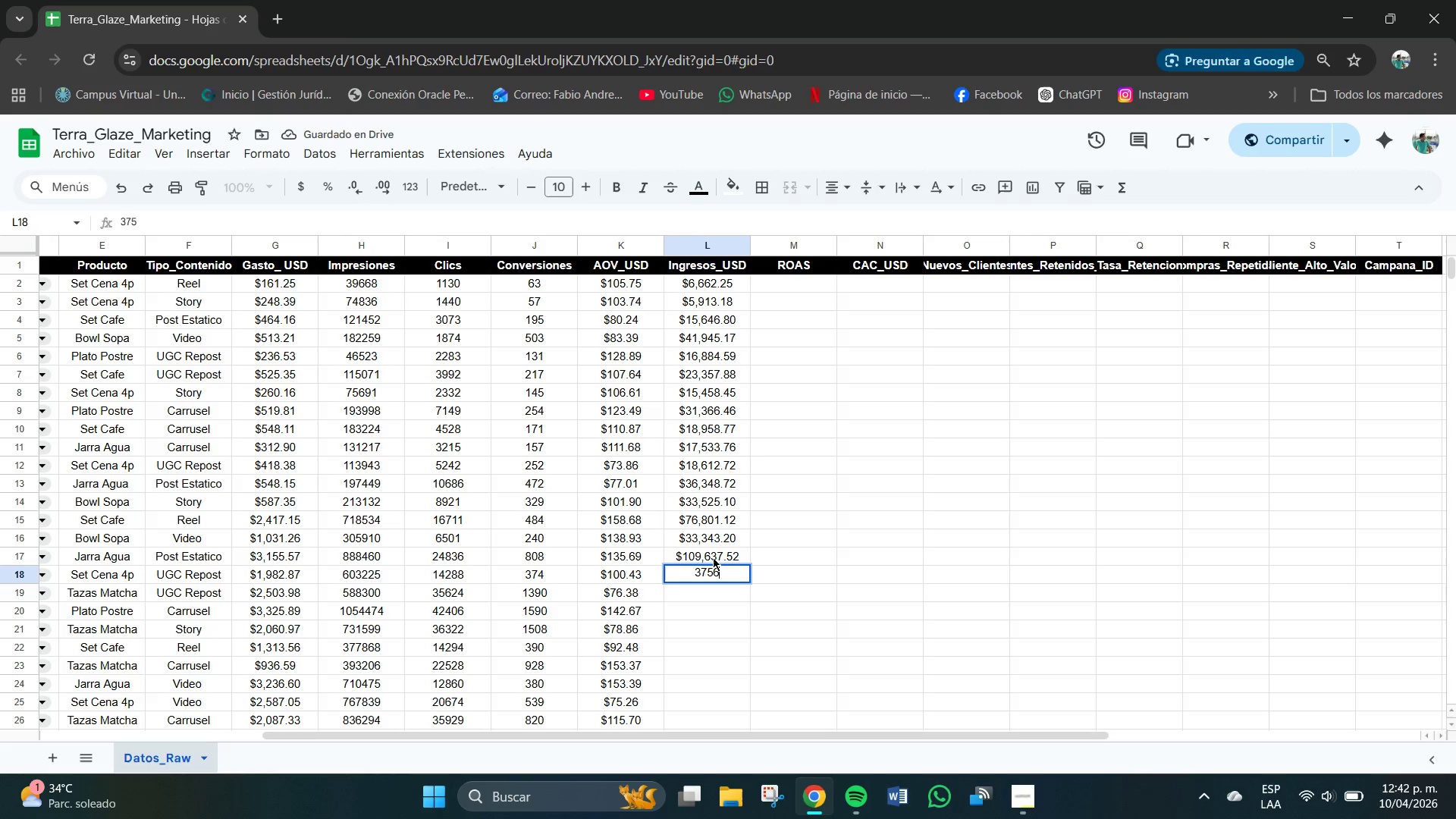 
key(Numpad6)
 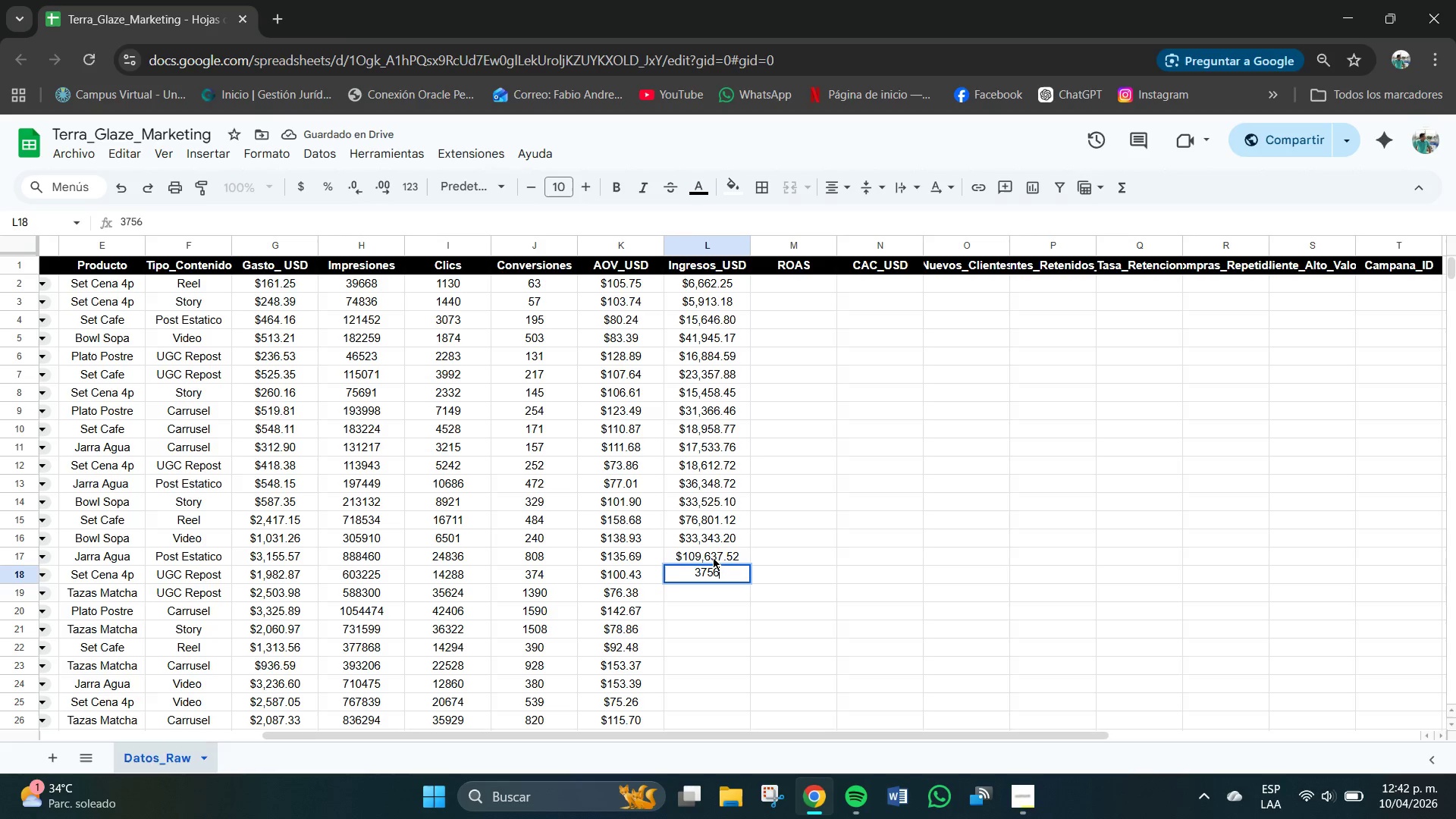 
key(Numpad0)
 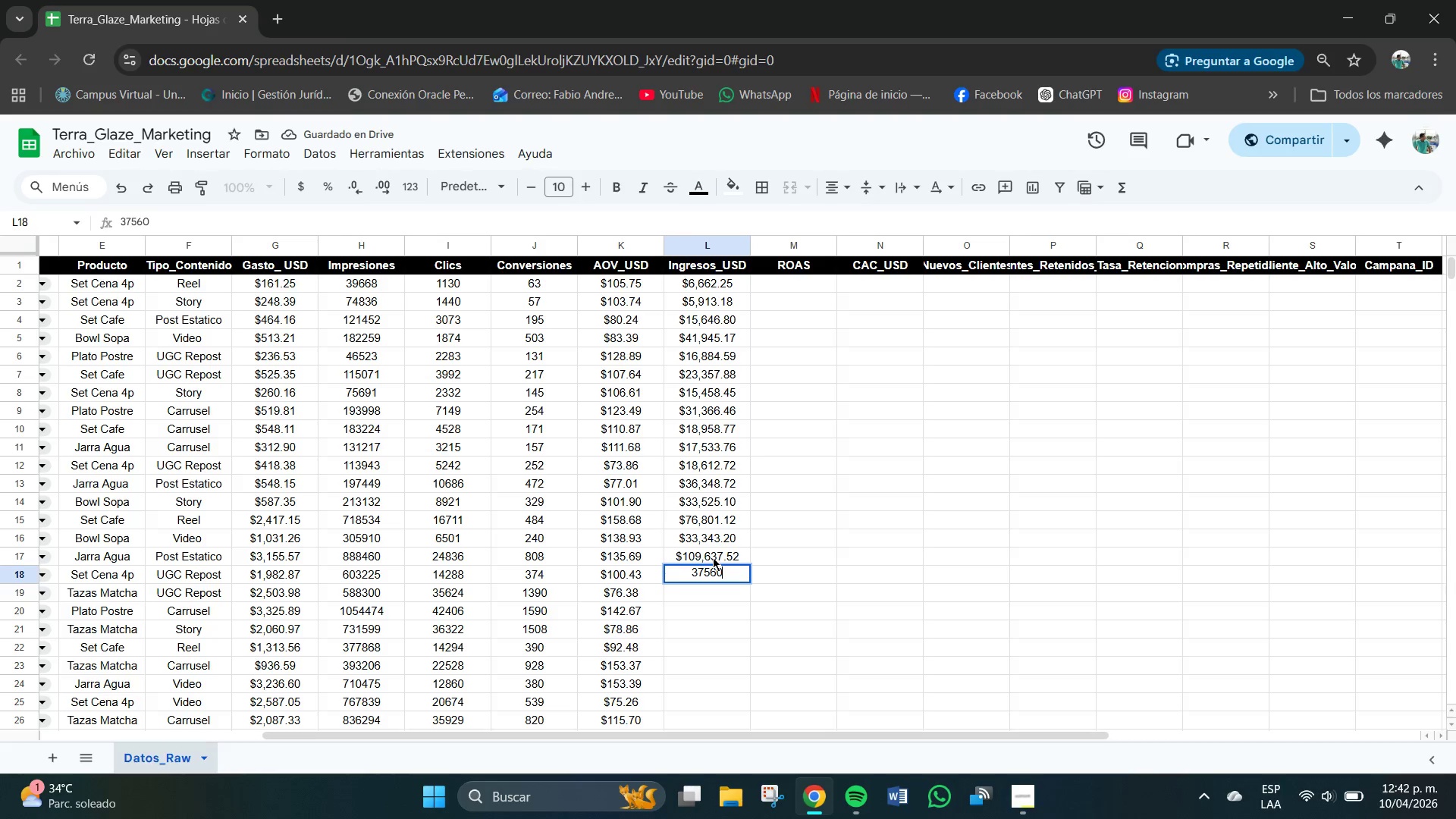 
key(NumpadDecimal)
 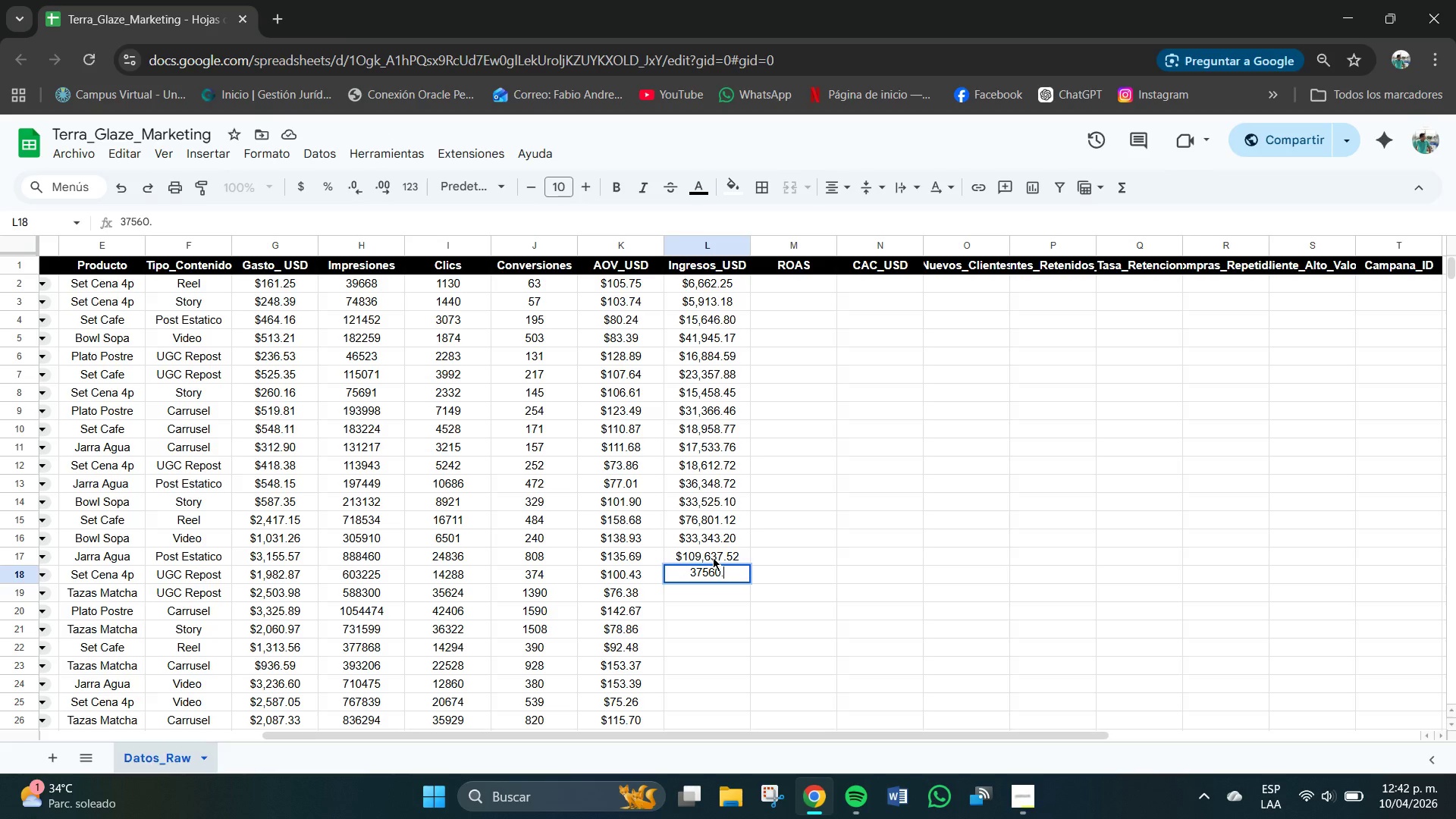 
key(Numpad8)
 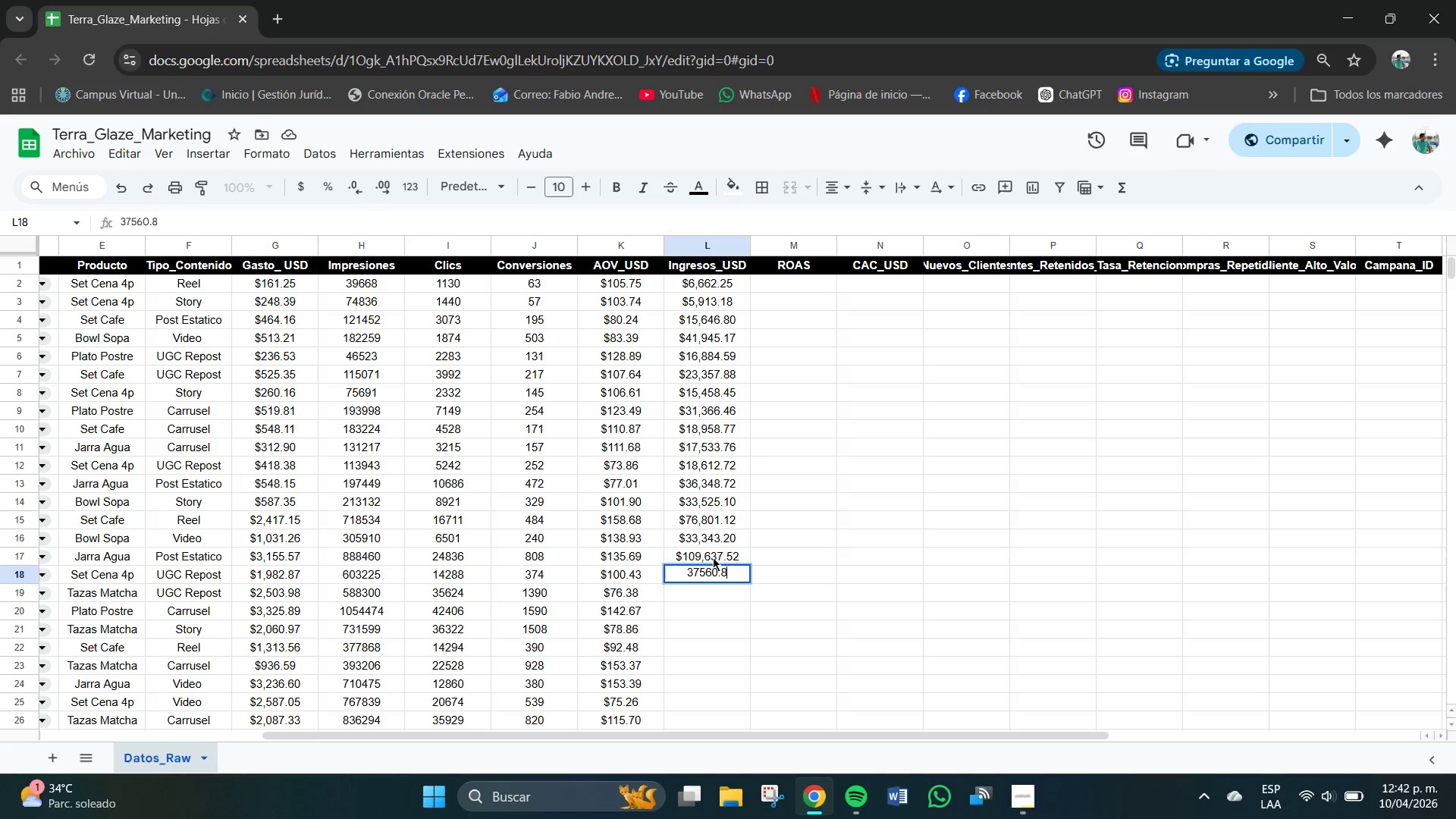 
key(Numpad2)
 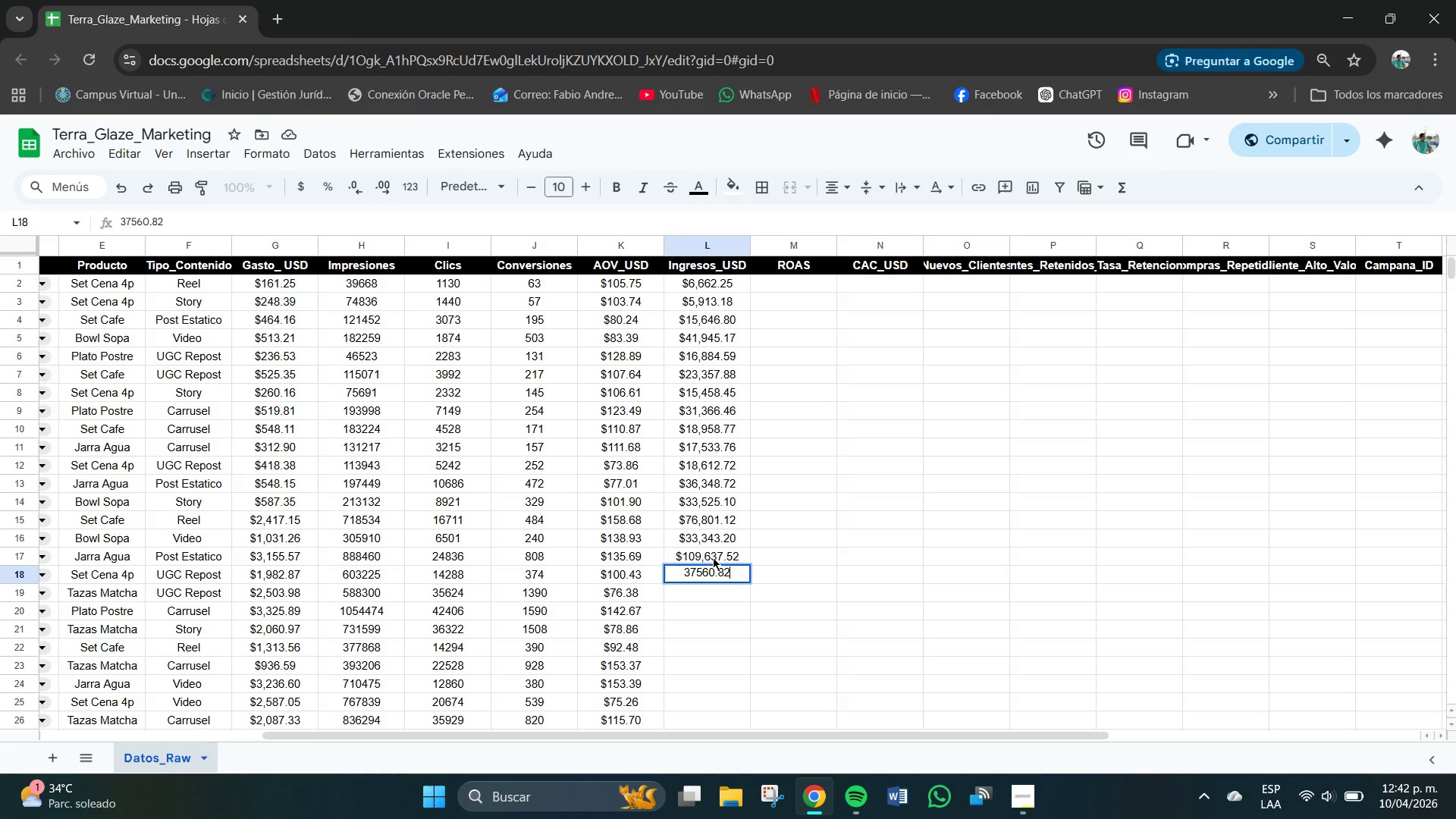 
key(NumpadEnter)
 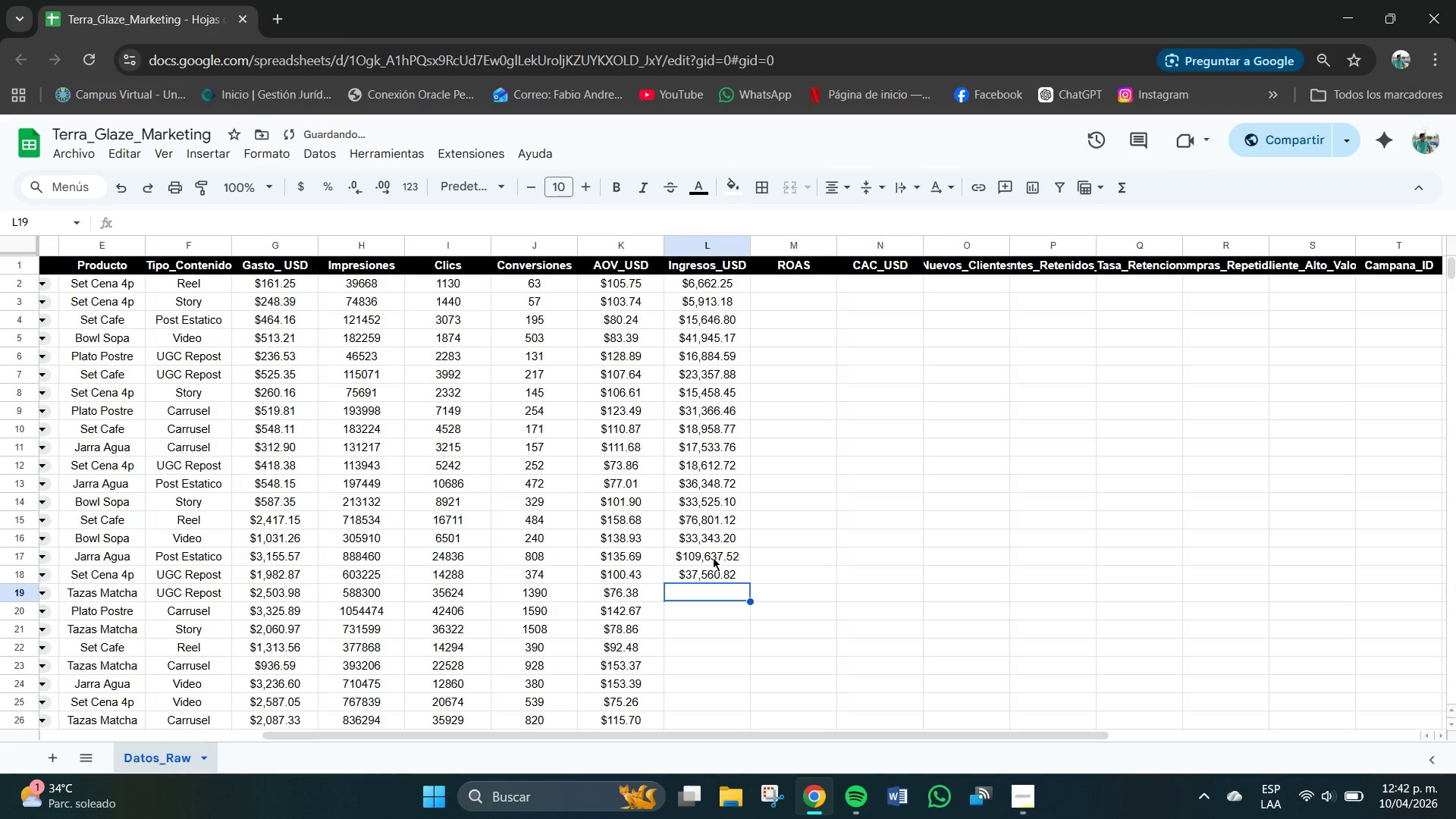 
key(Numpad1)
 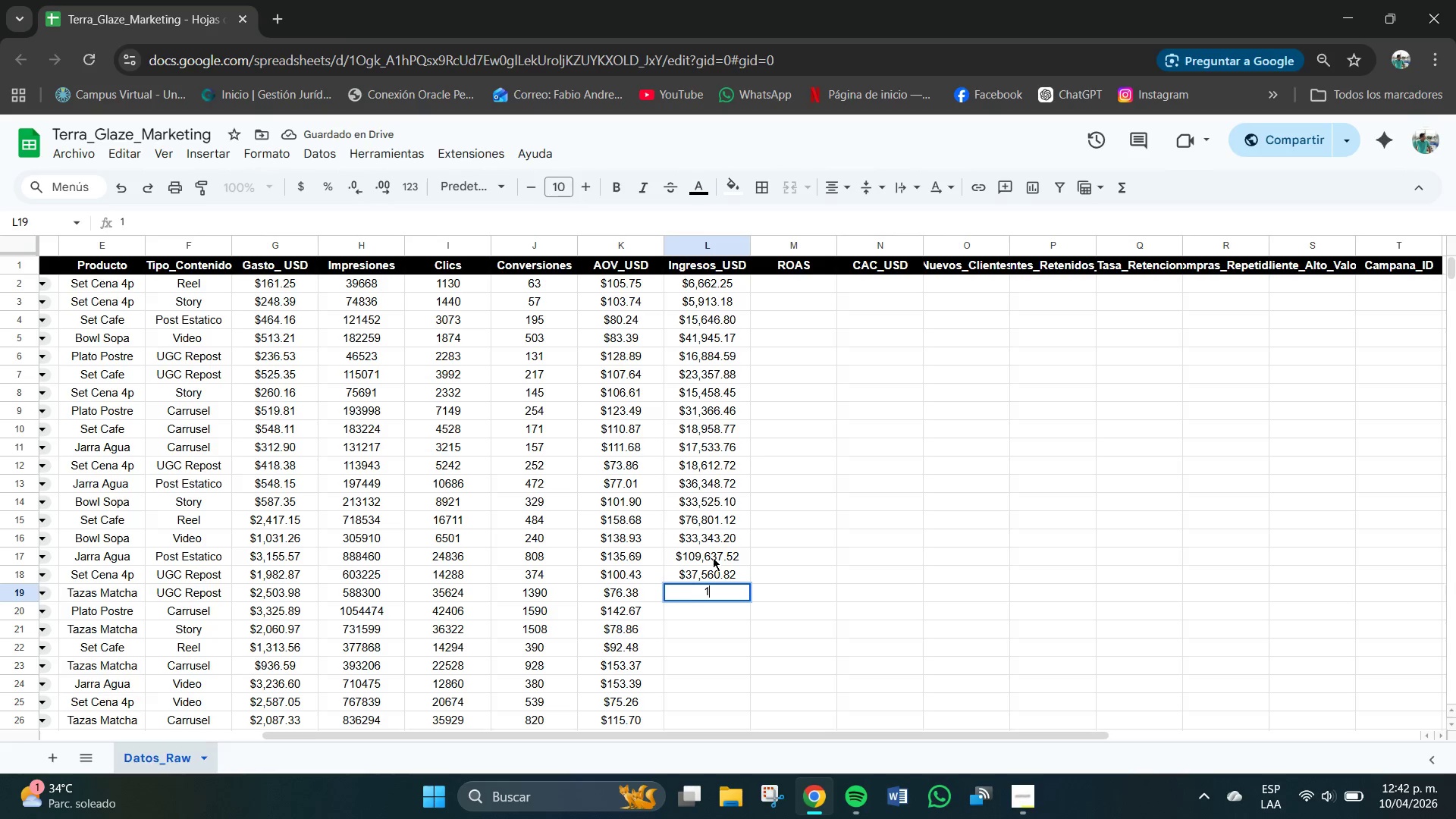 
key(Numpad0)
 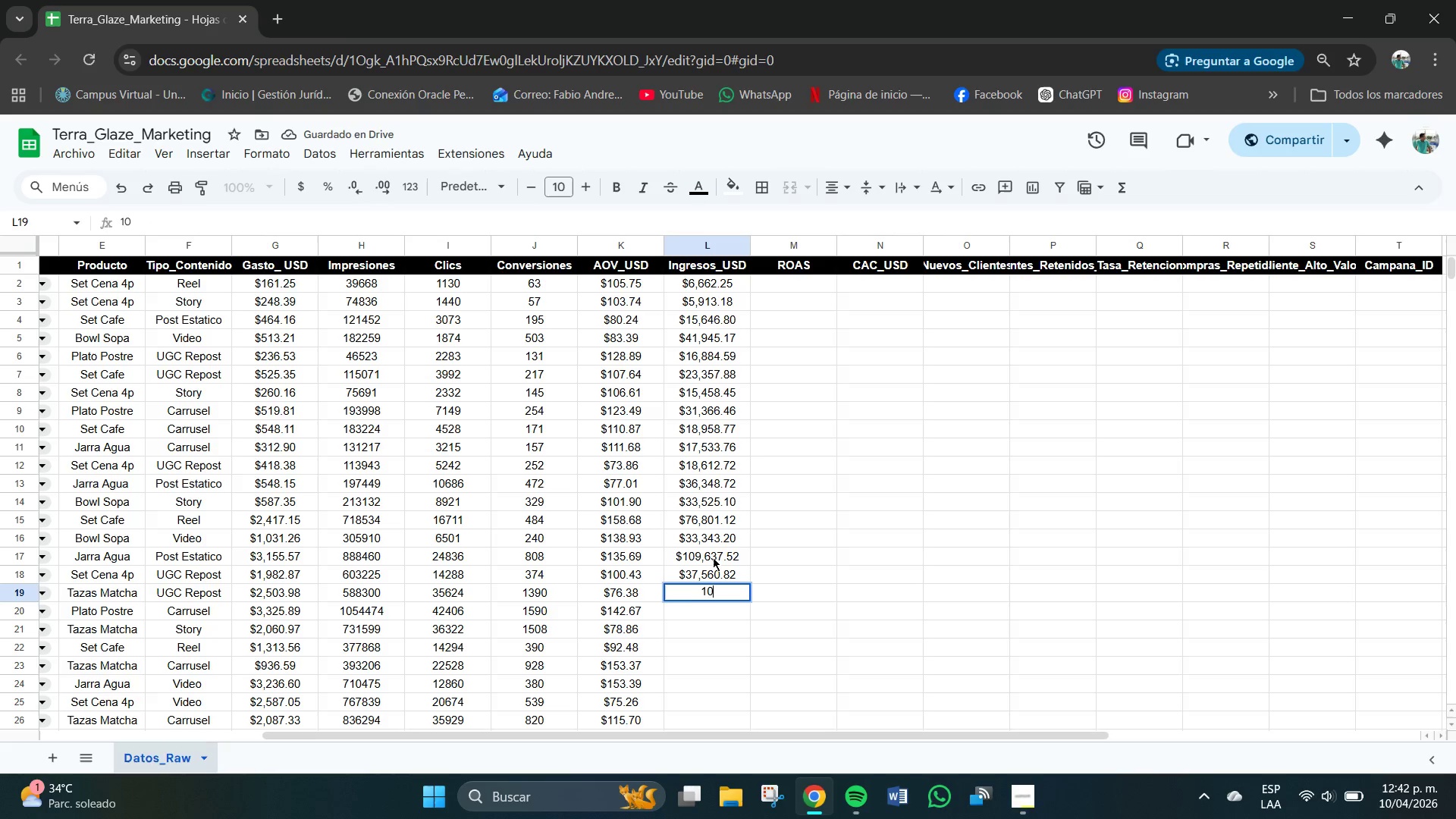 
key(Numpad6)
 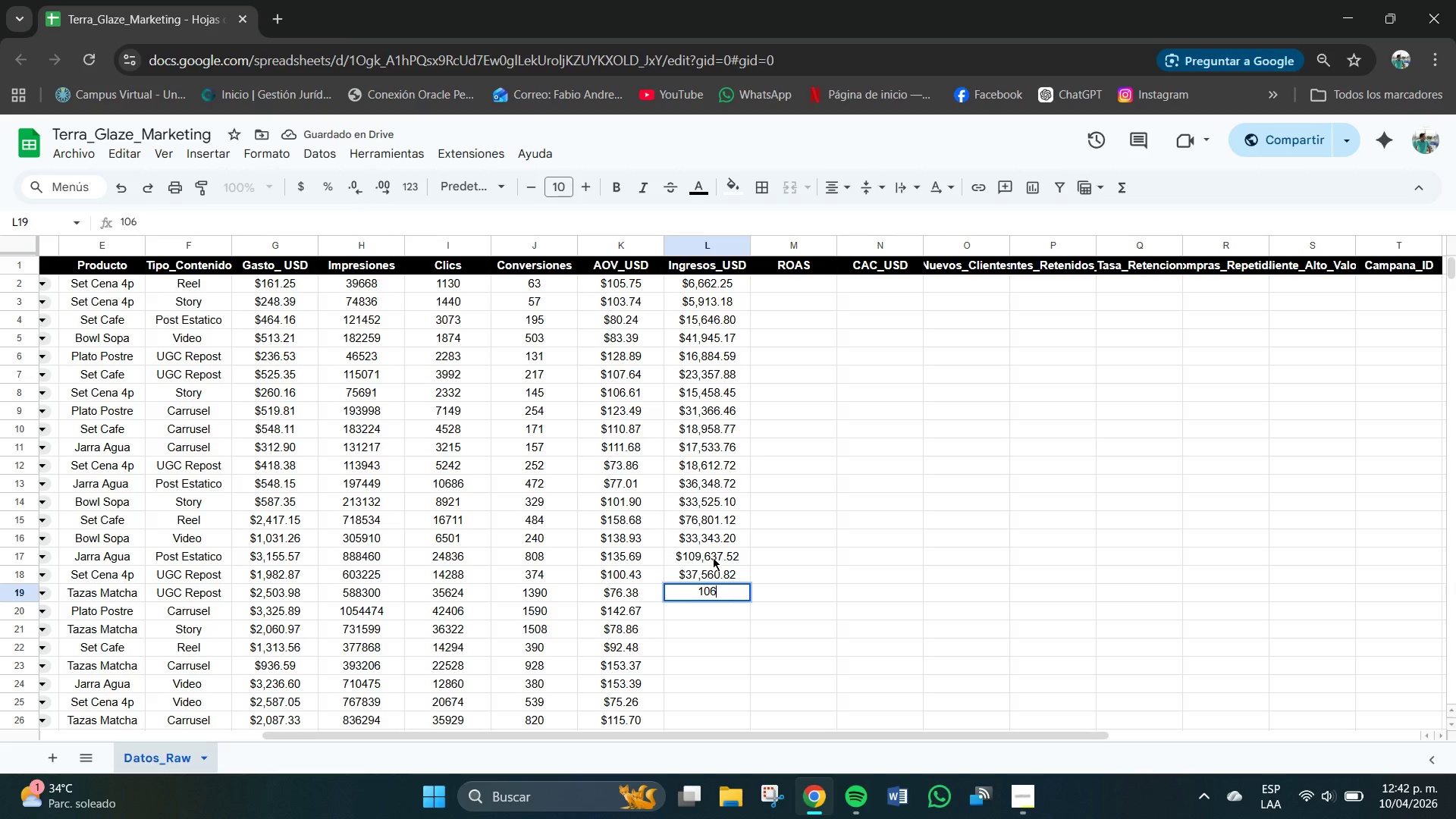 
key(Numpad1)
 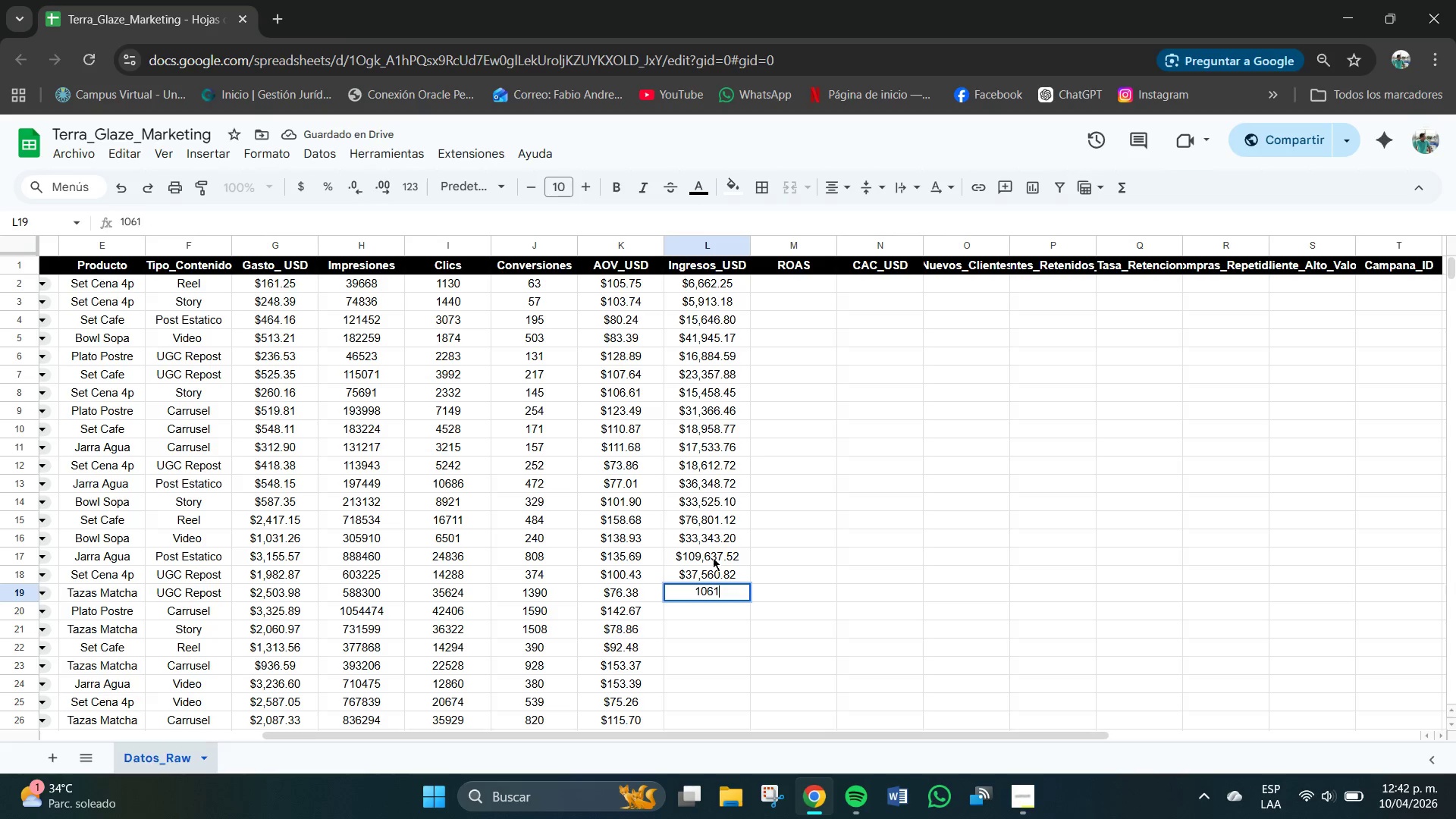 
key(Numpad6)
 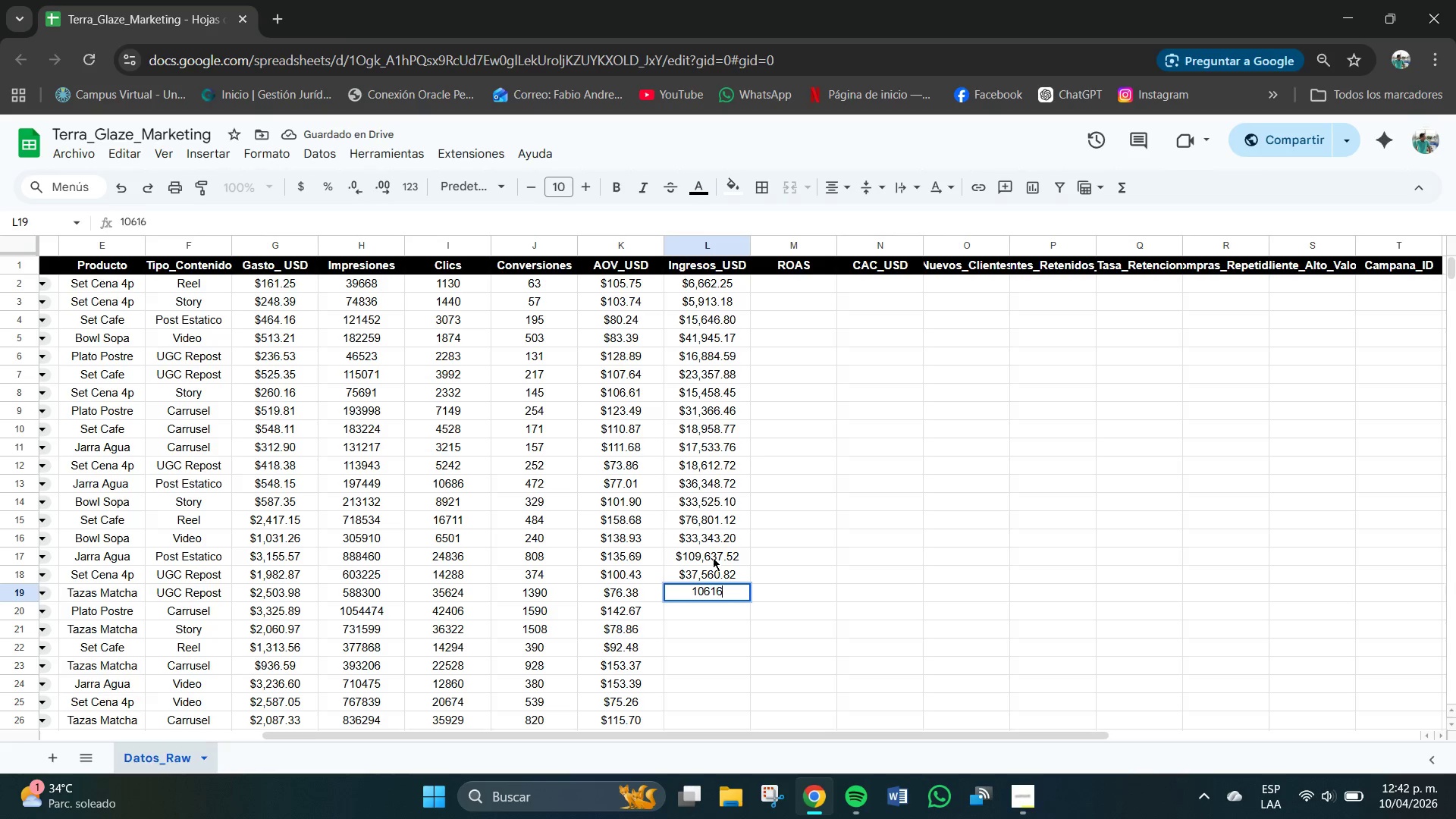 
key(Numpad8)
 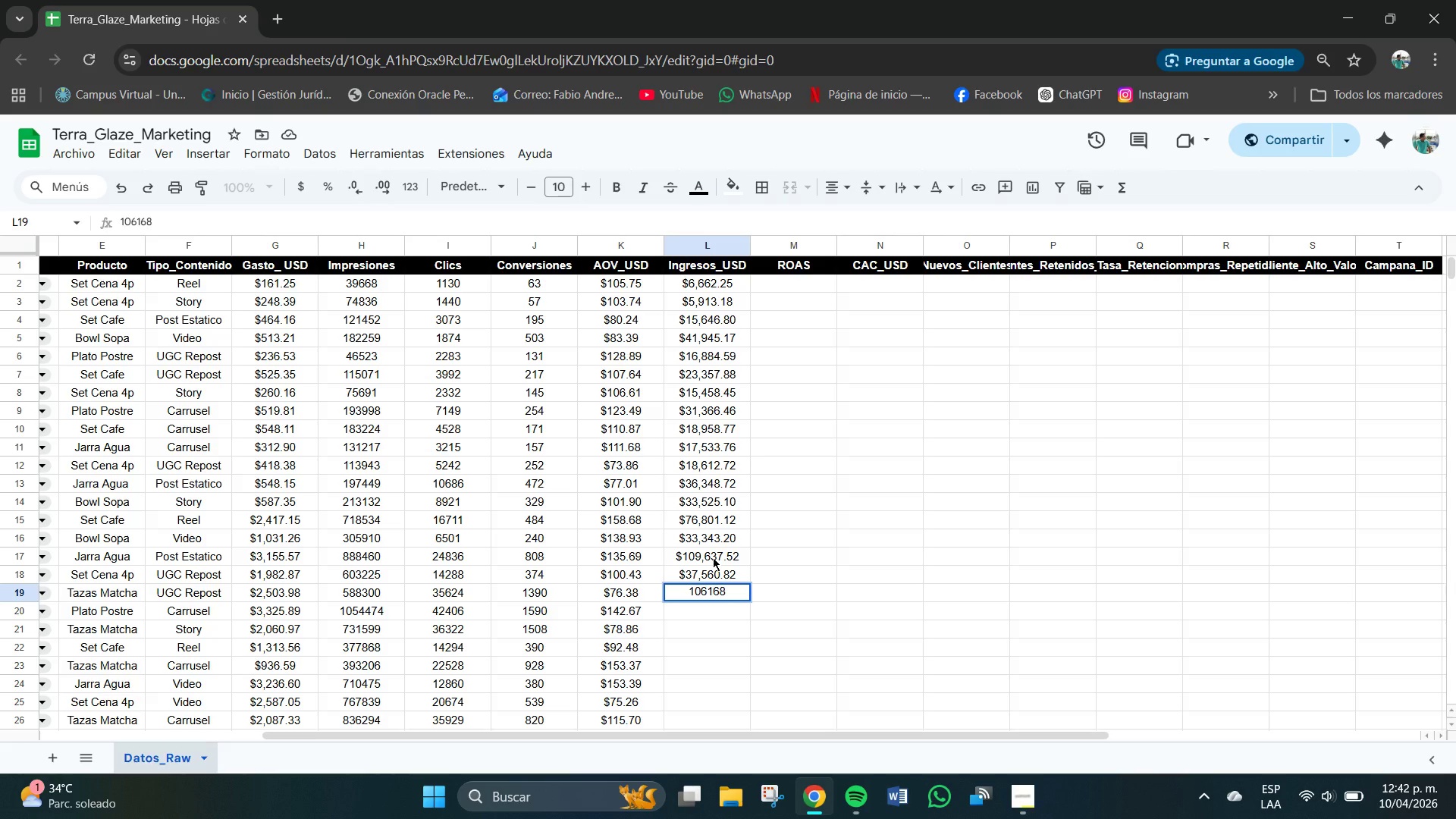 
key(NumpadDecimal)
 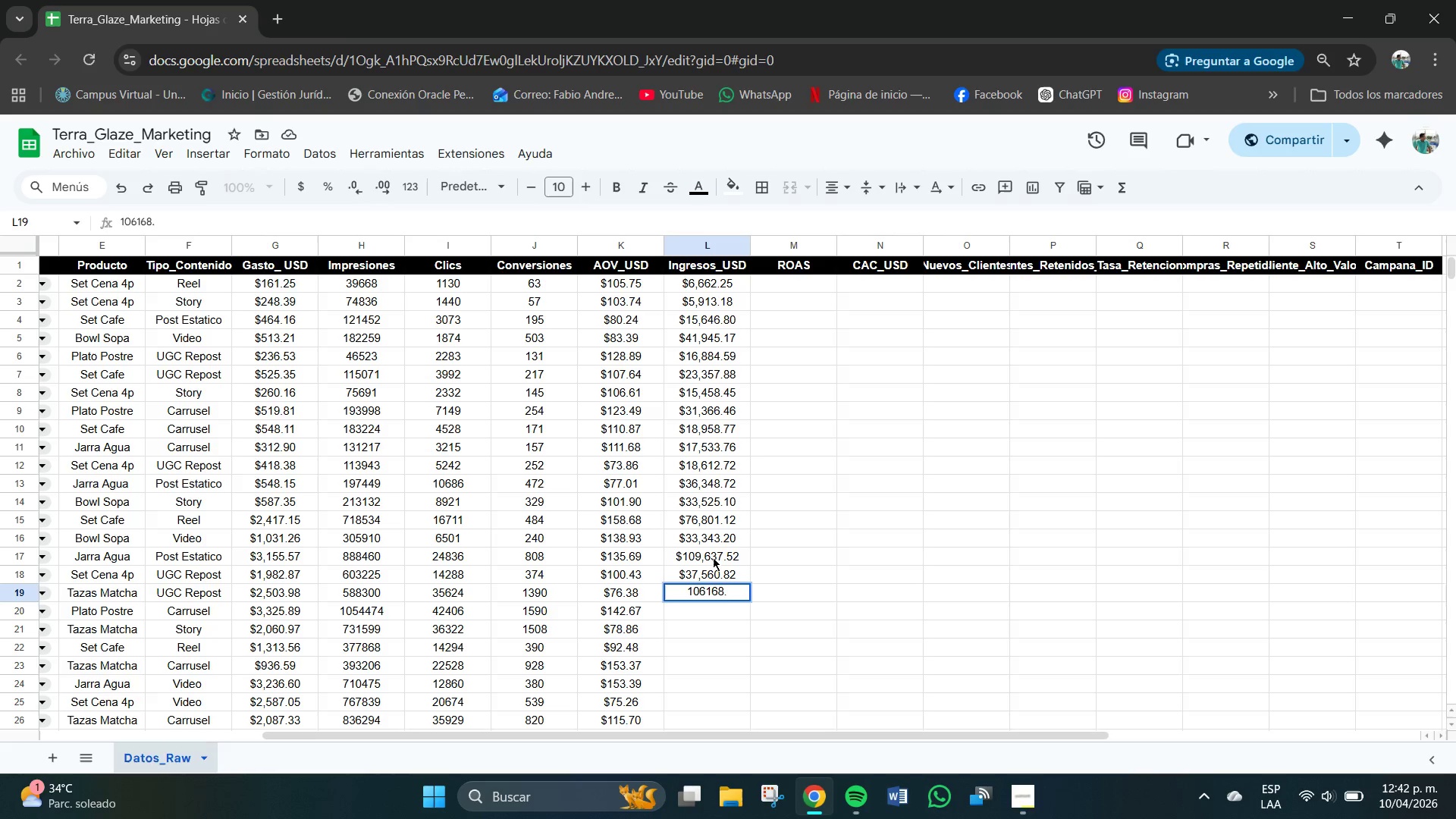 
key(Numpad2)
 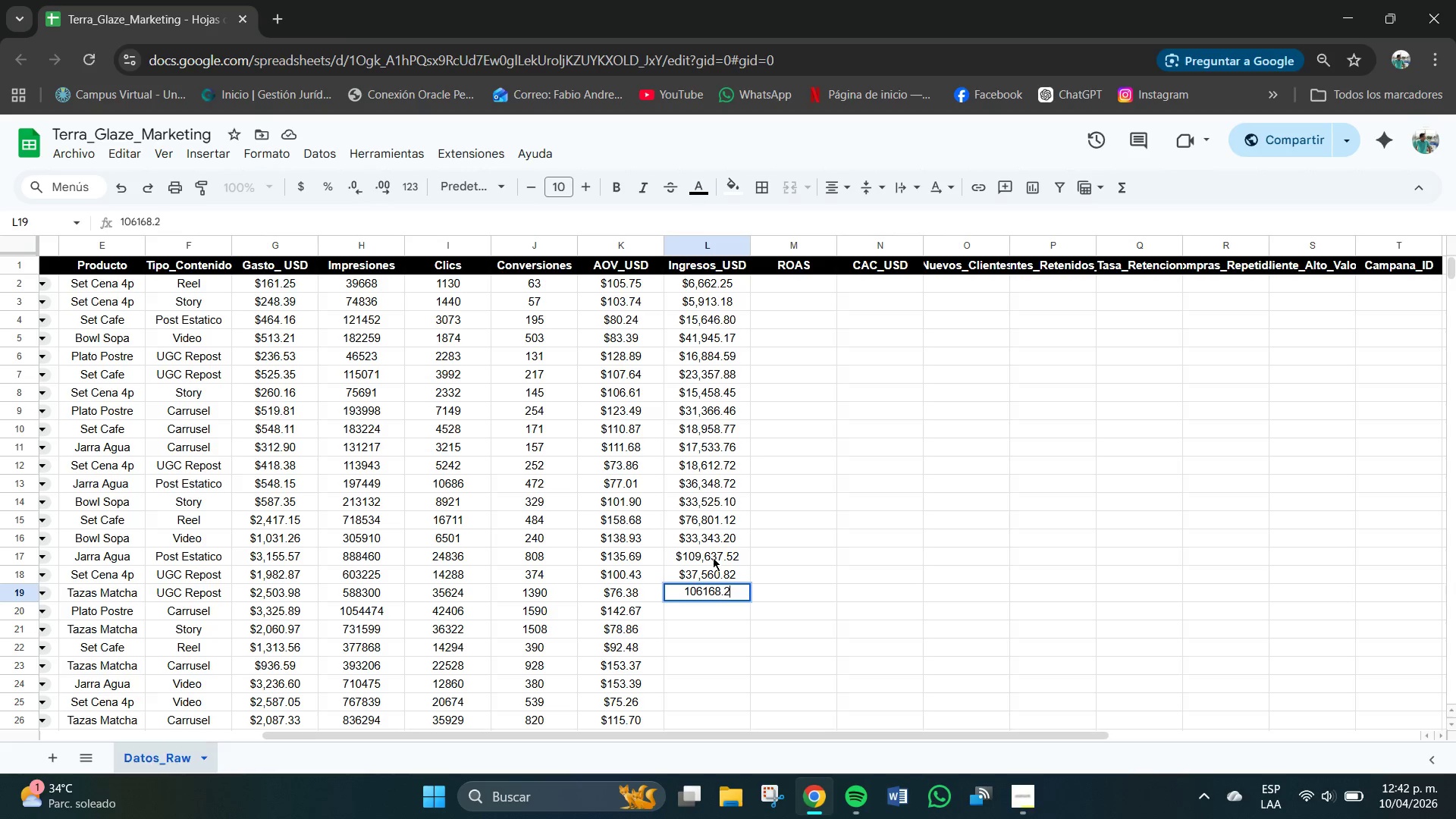 
key(Numpad0)
 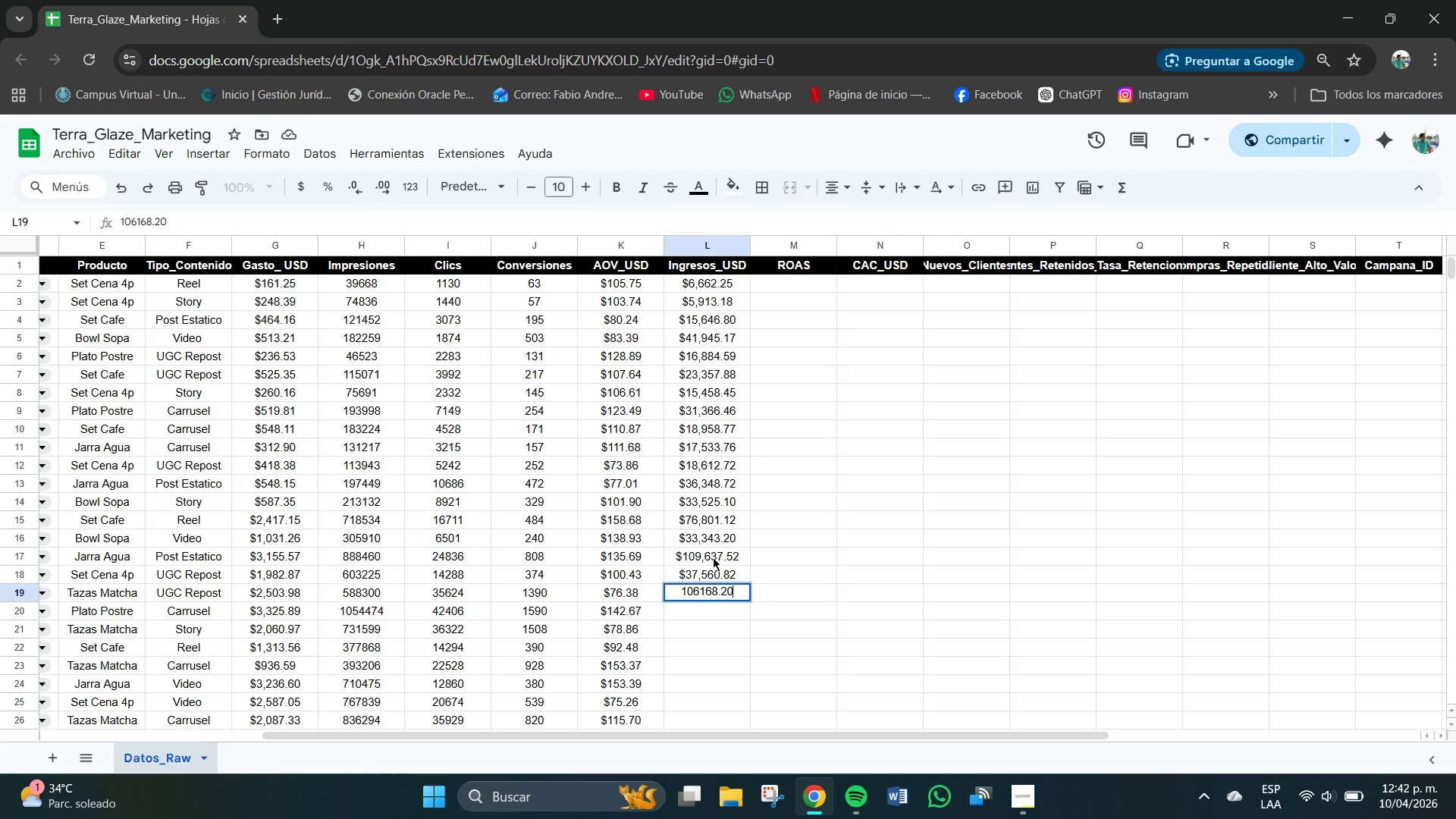 
key(NumpadEnter)
 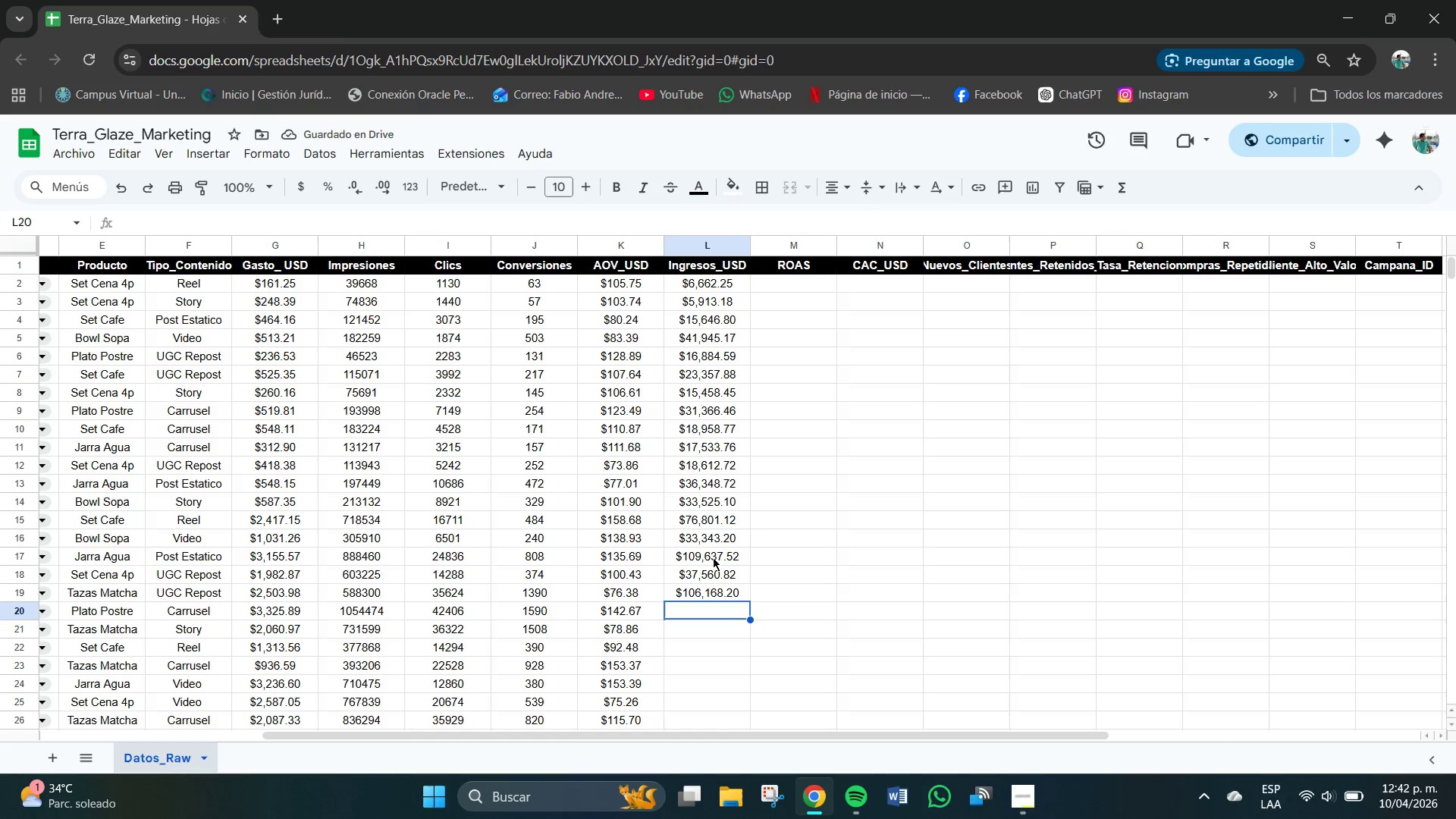 
key(Numpad2)
 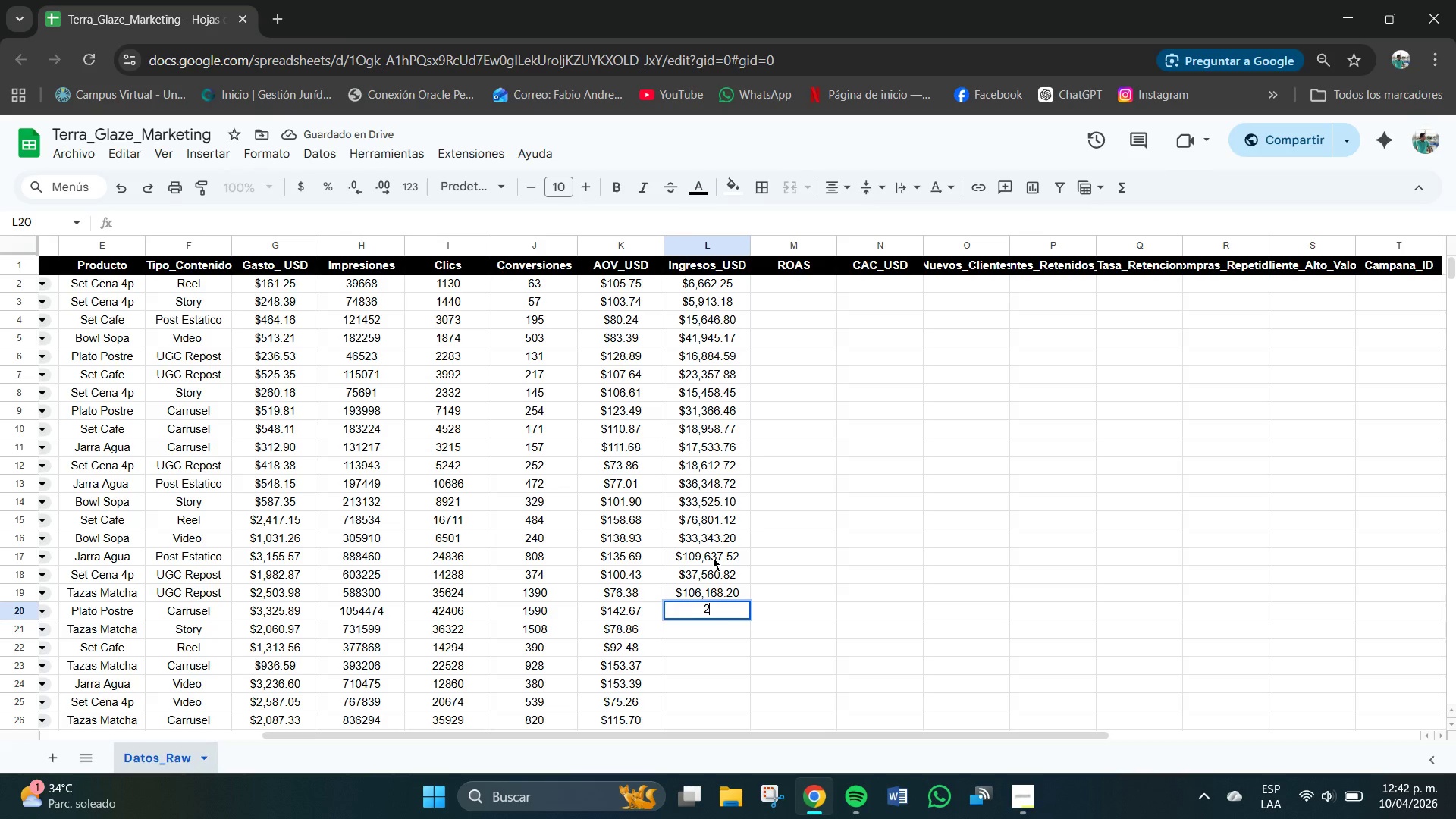 
key(Numpad2)
 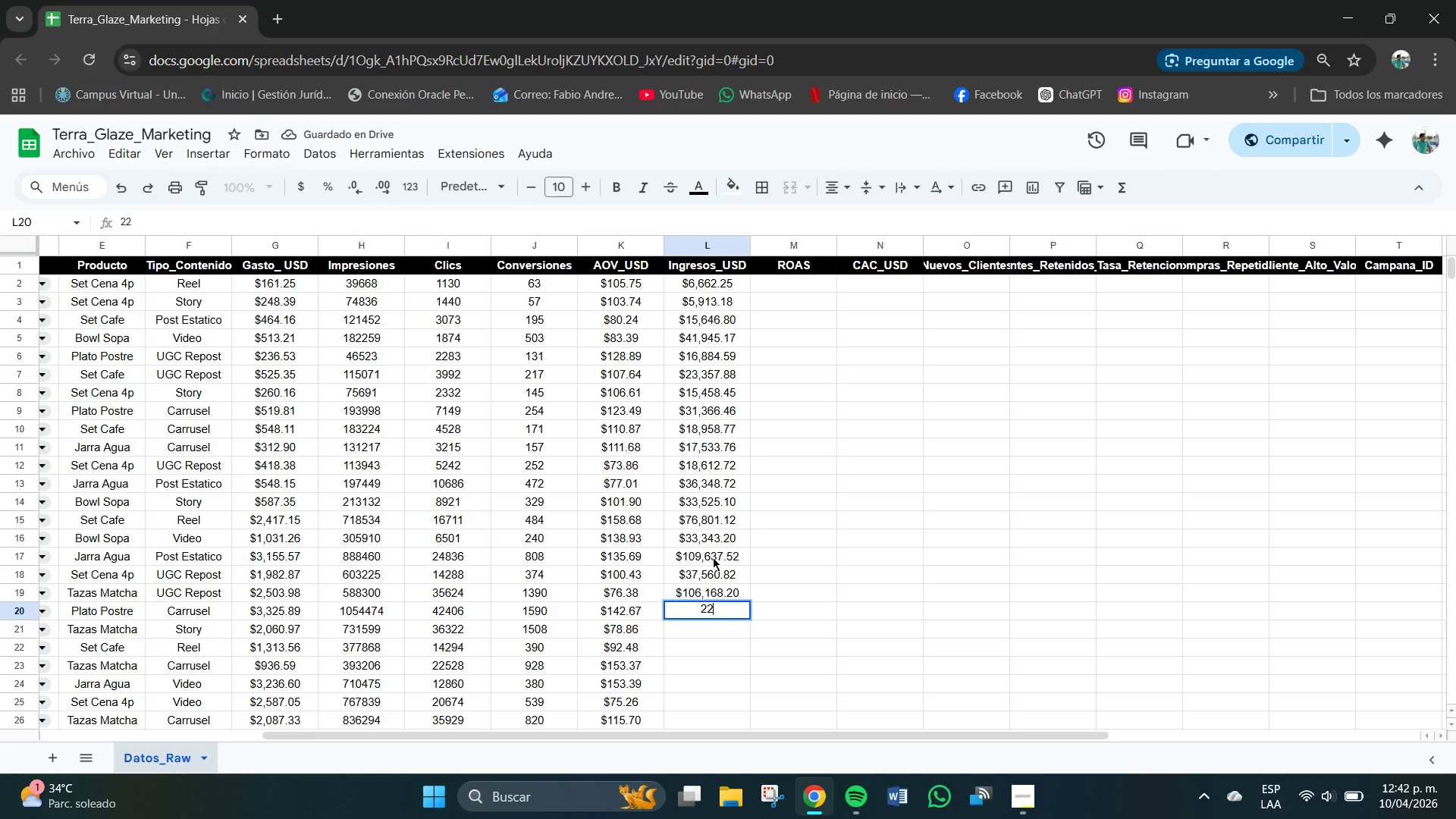 
key(Numpad6)
 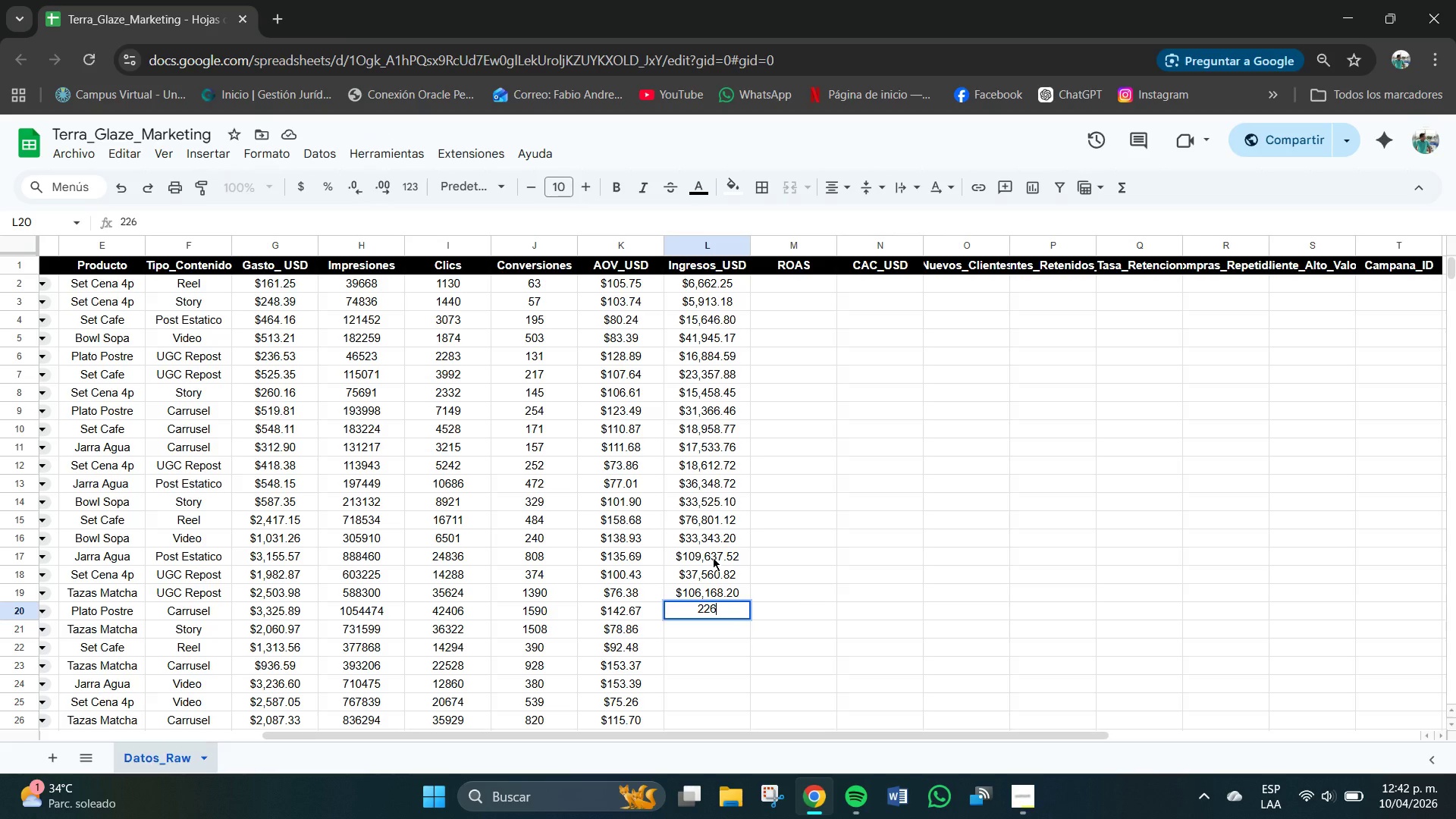 
key(Numpad8)
 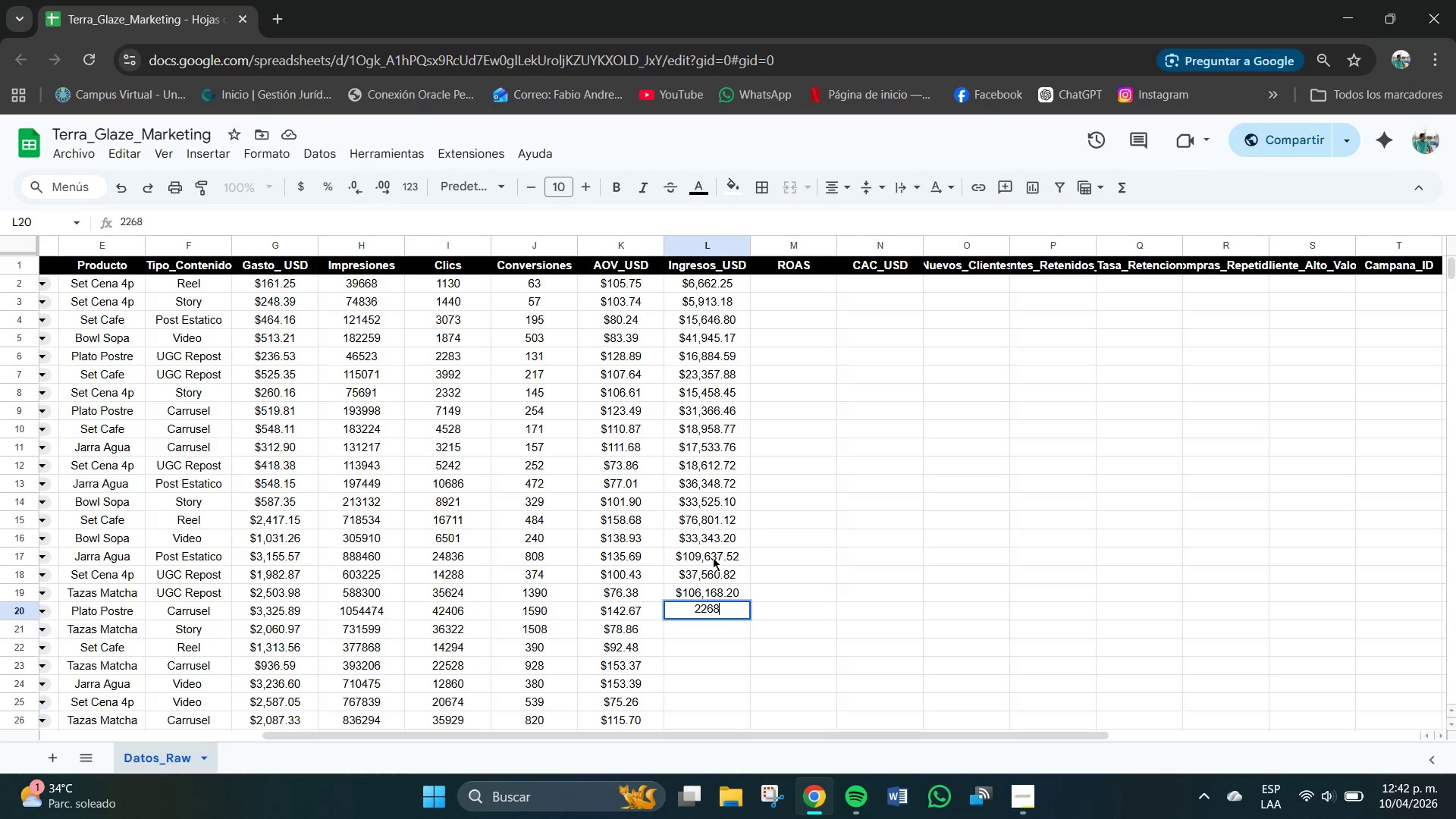 
key(Numpad4)
 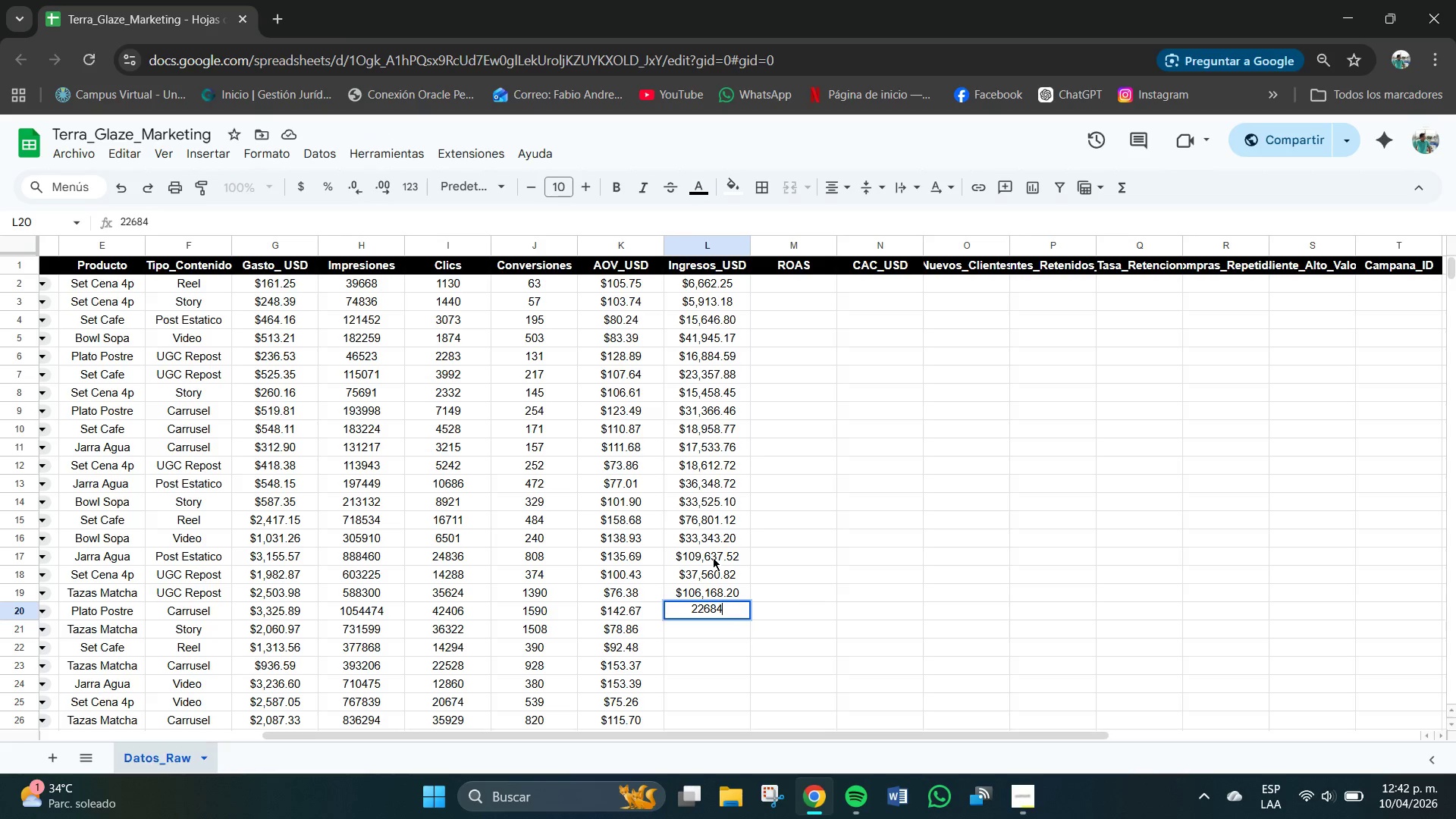 
key(Numpad5)
 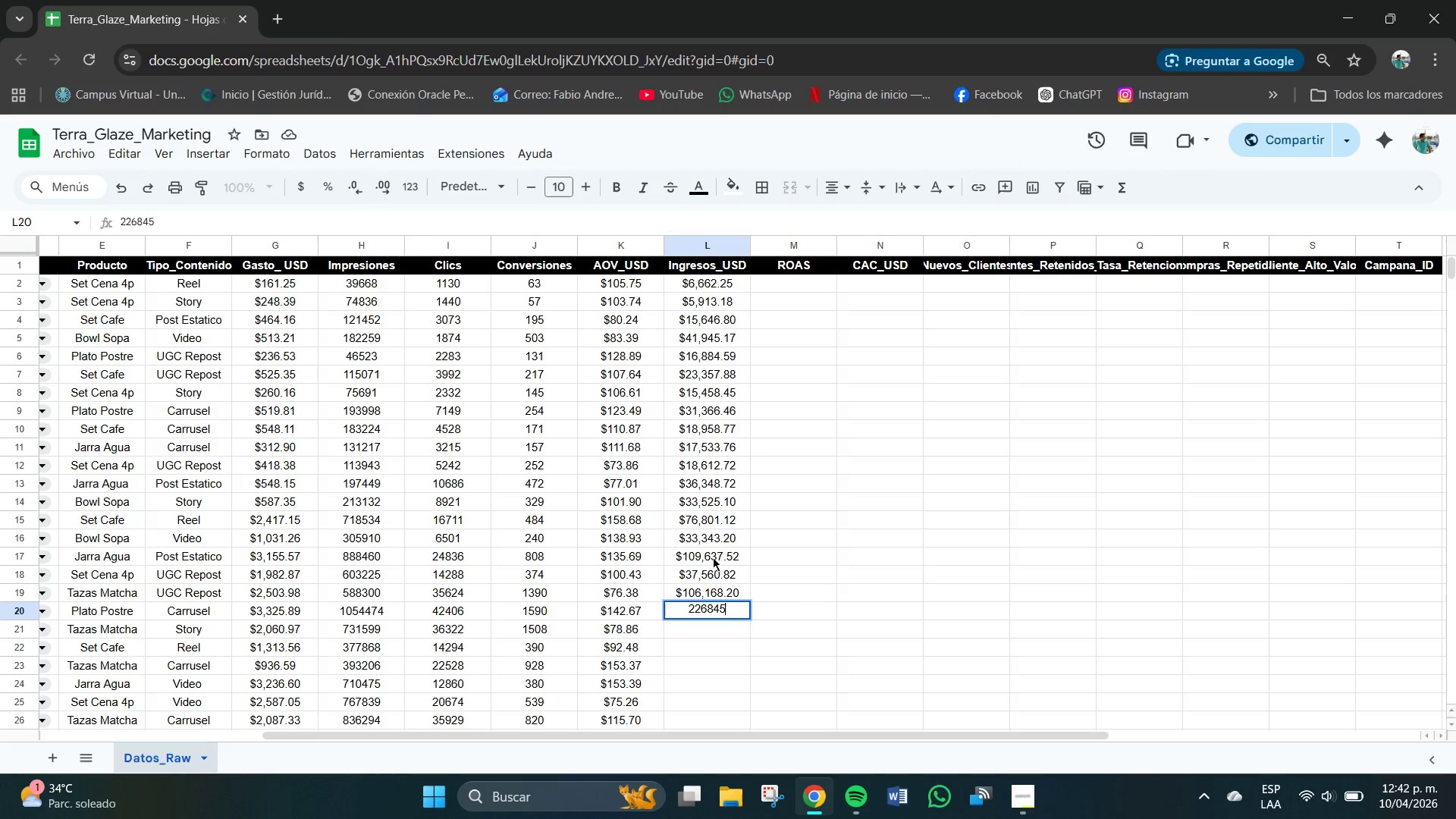 
key(NumpadDecimal)
 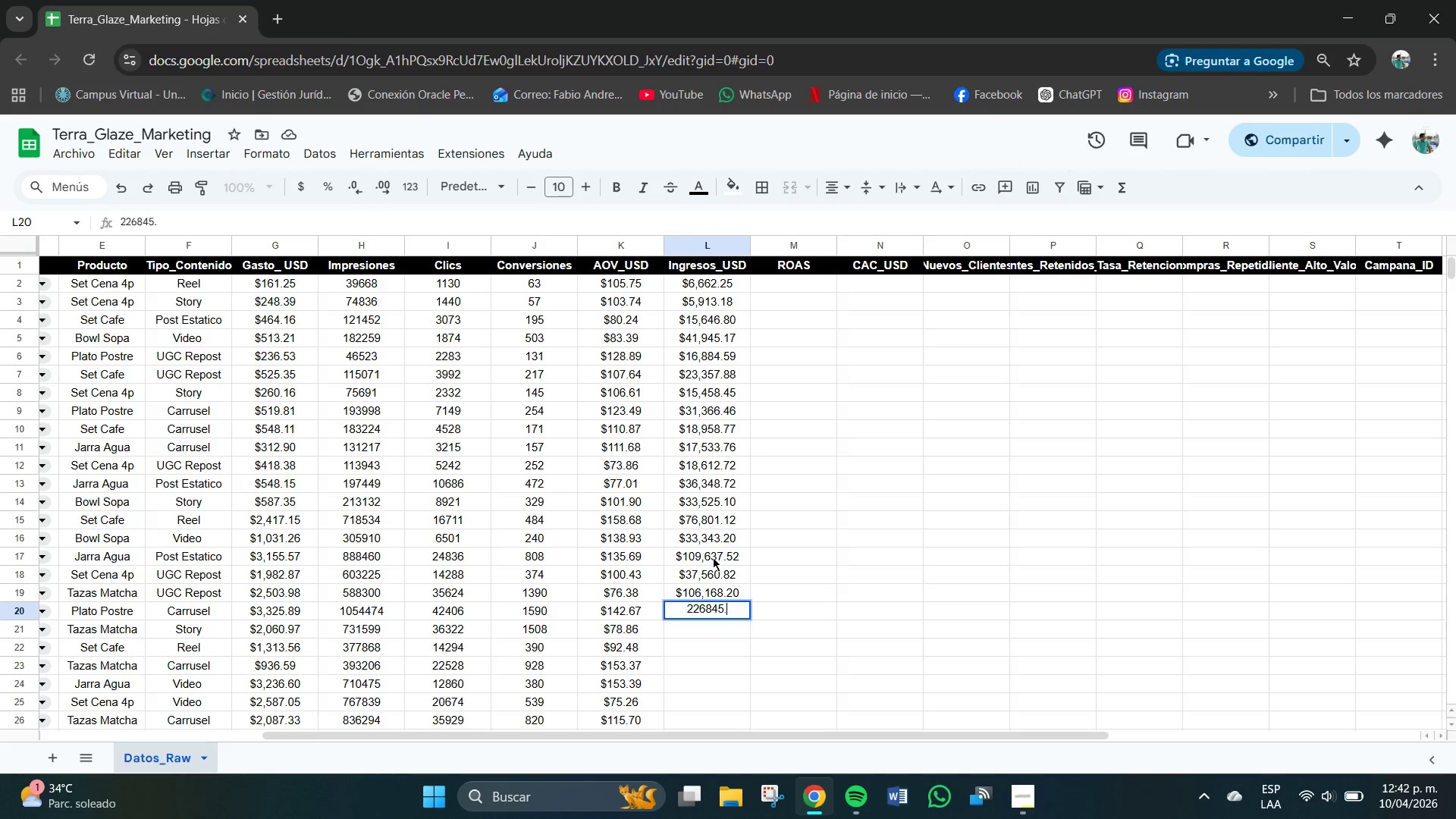 
key(Numpad3)
 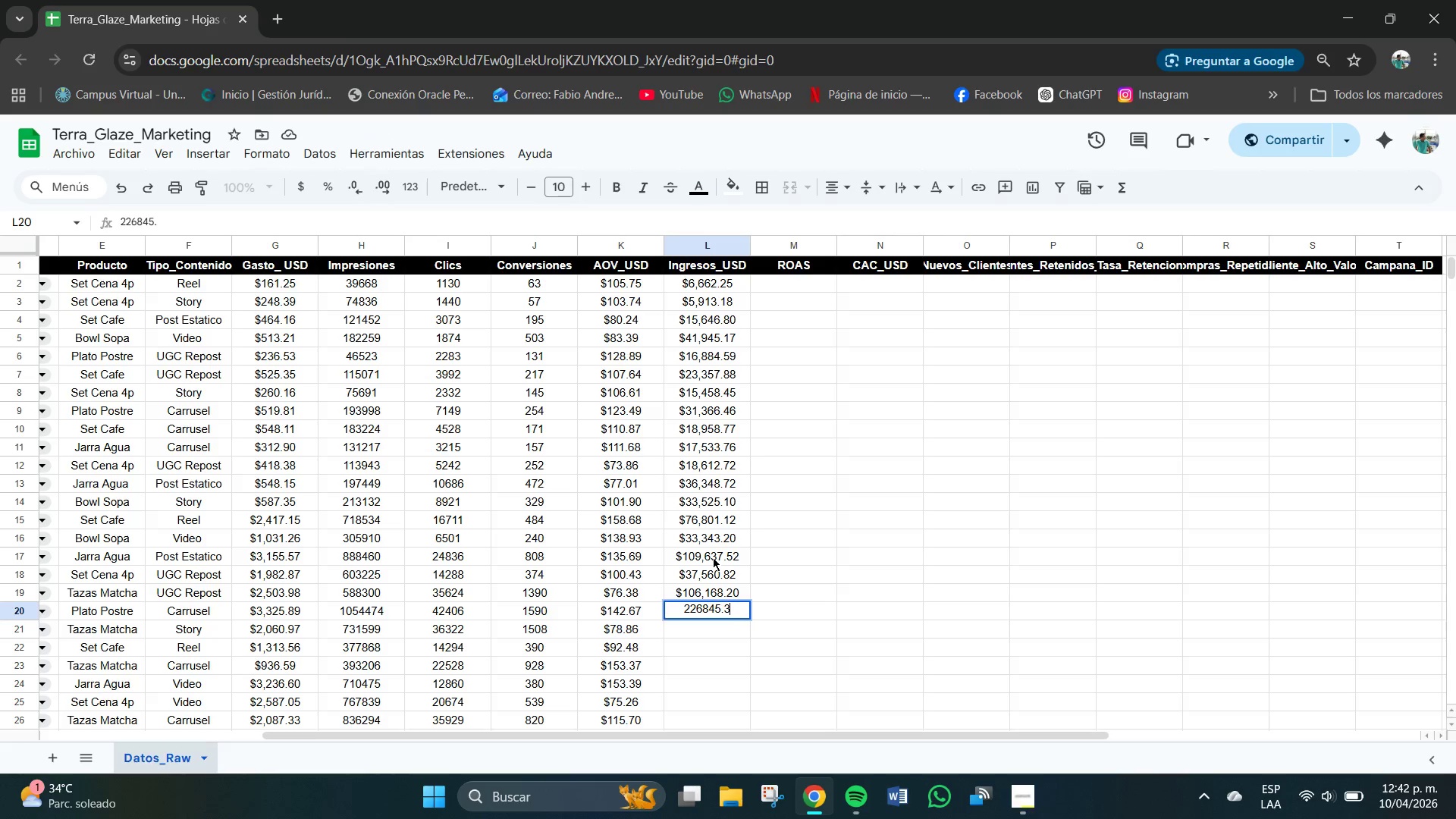 
key(Numpad0)
 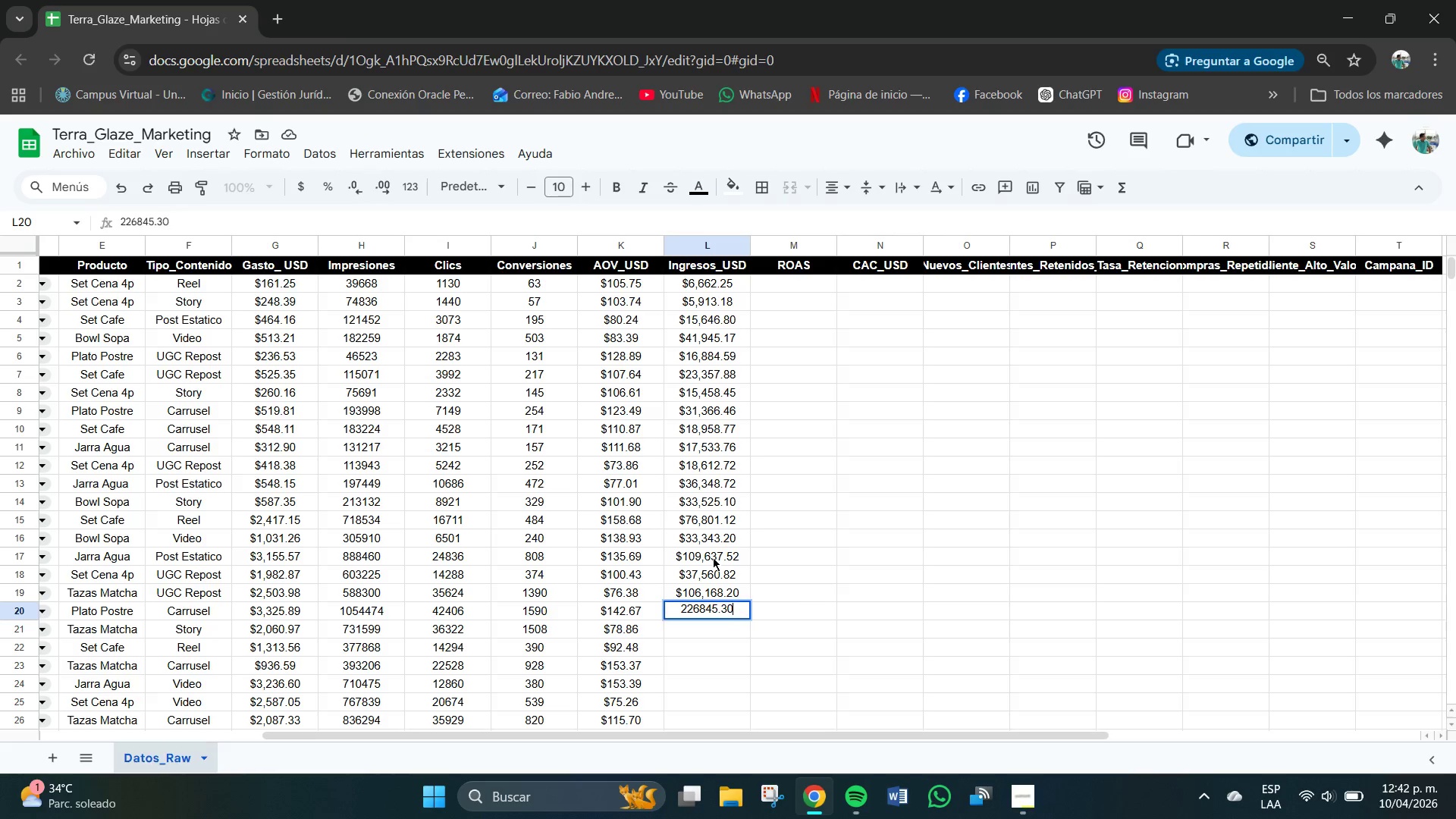 
key(NumpadEnter)
 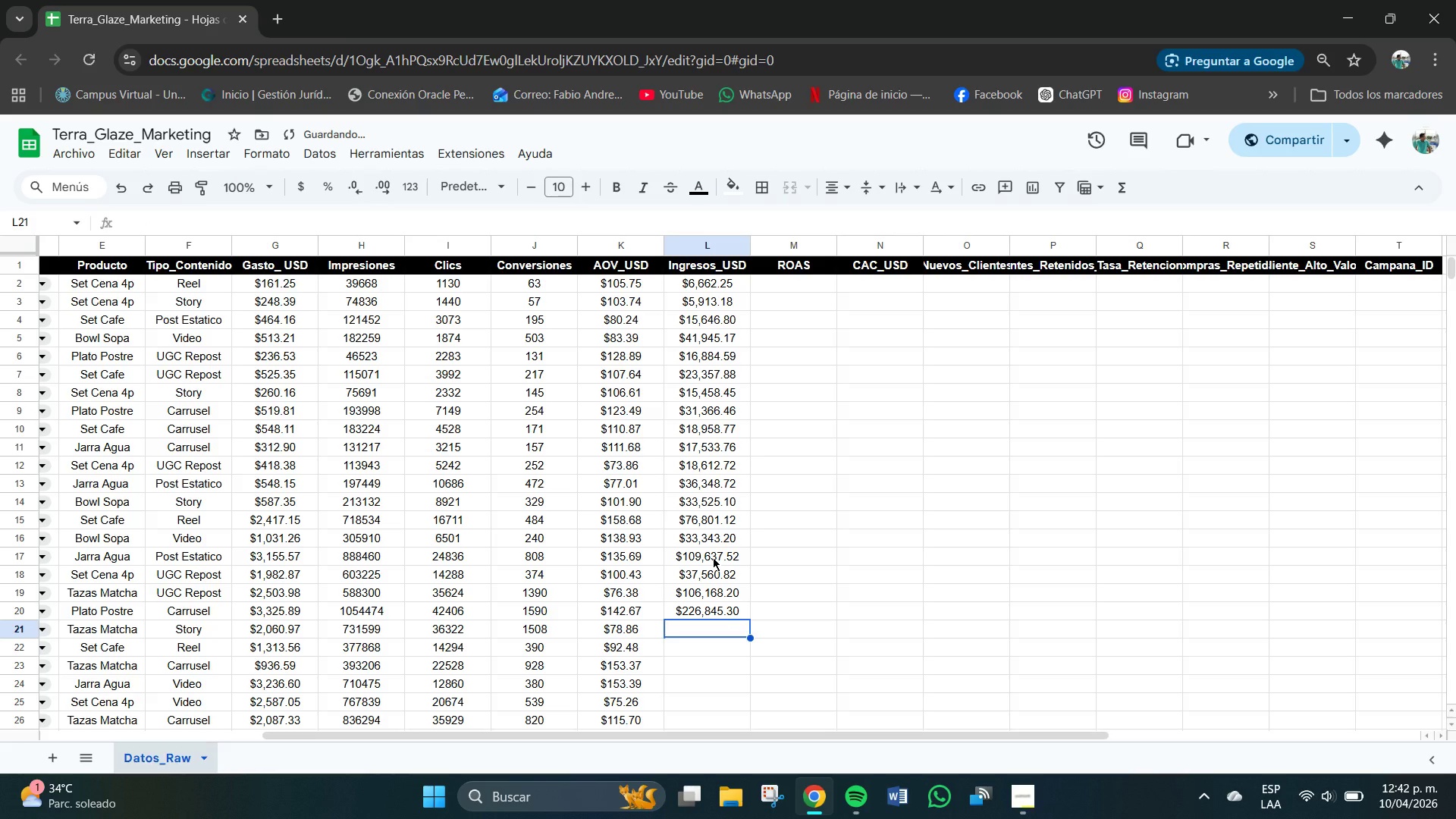 
key(Numpad1)
 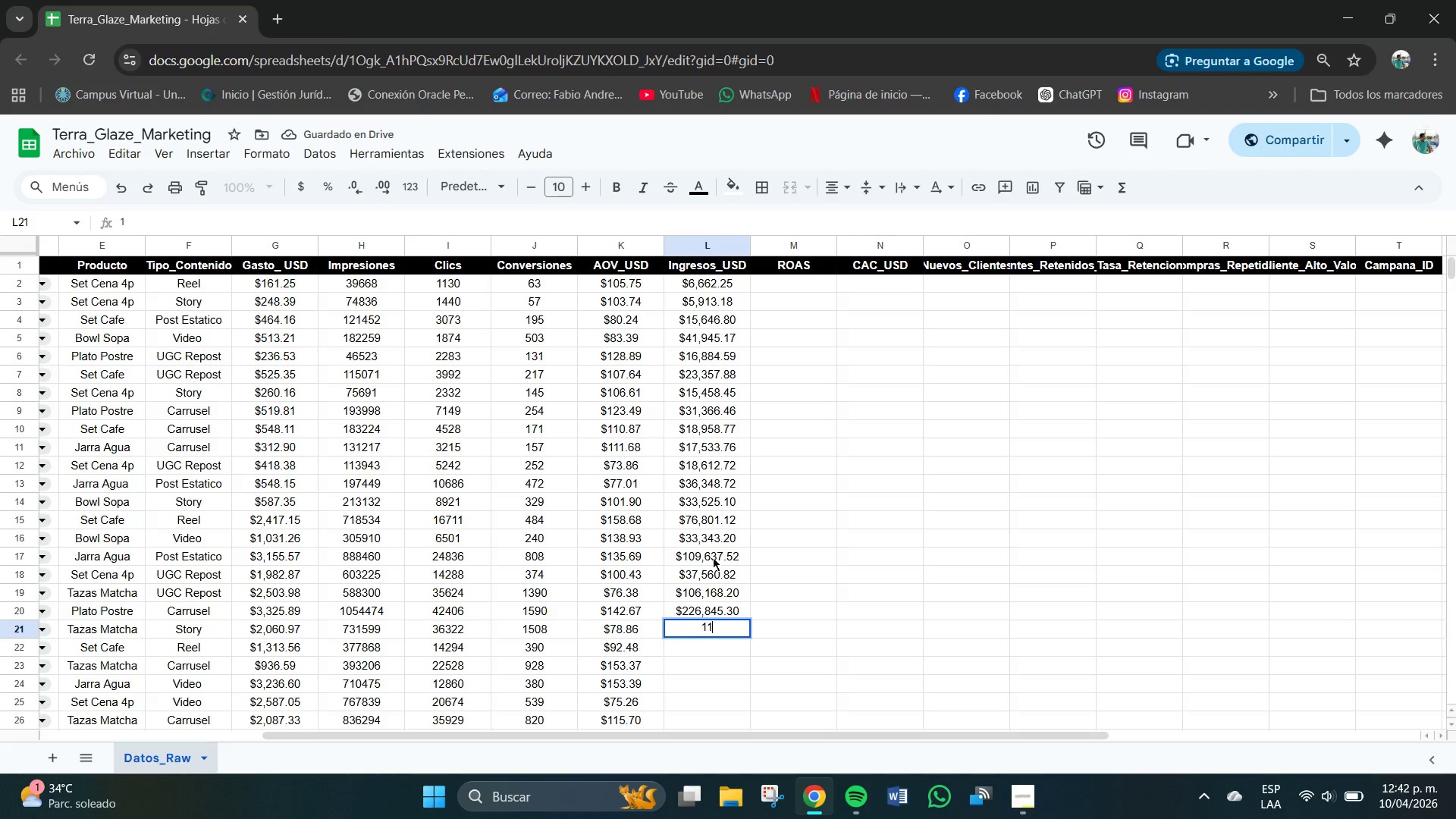 
key(Numpad1)
 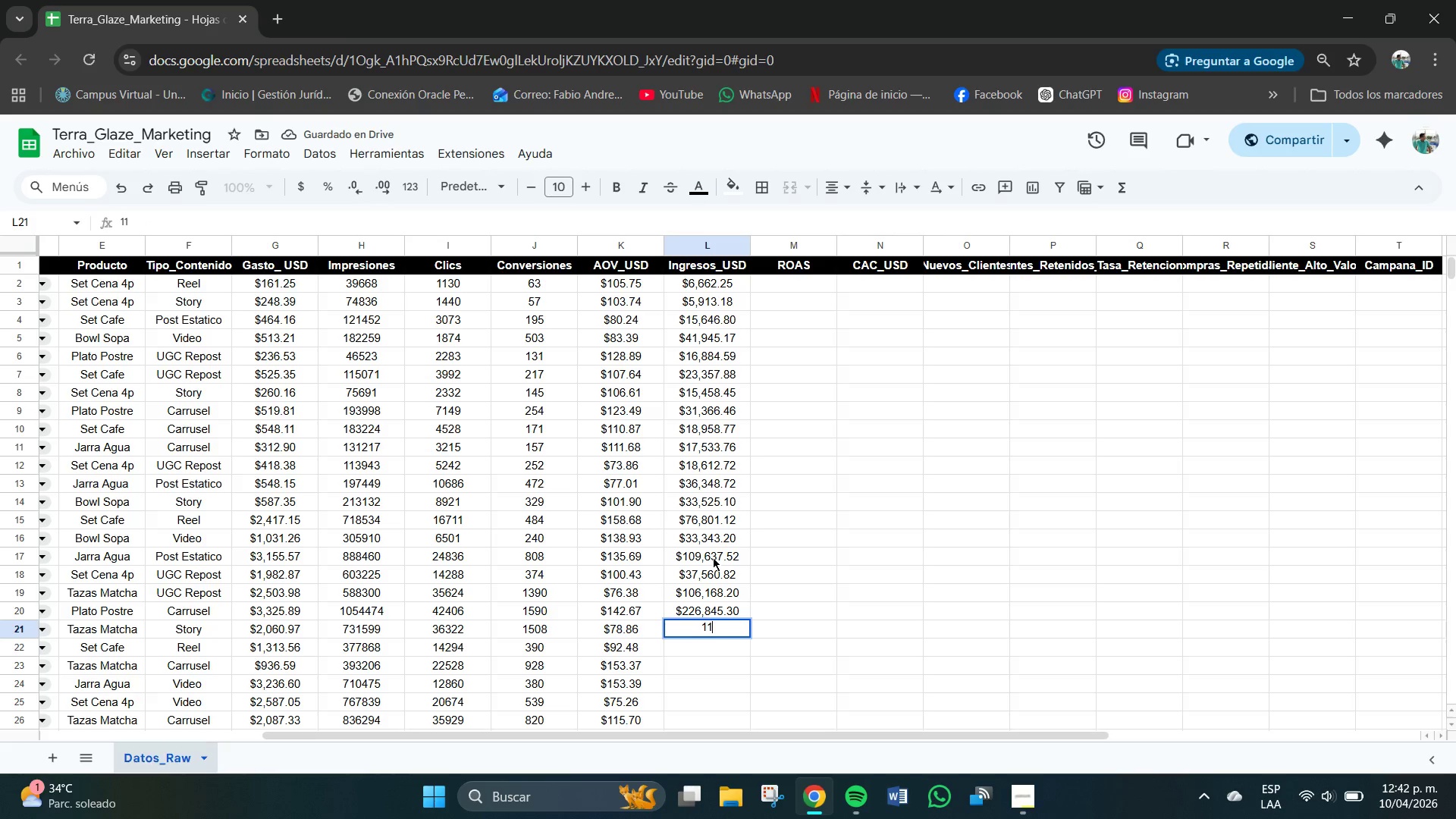 
key(Numpad8)
 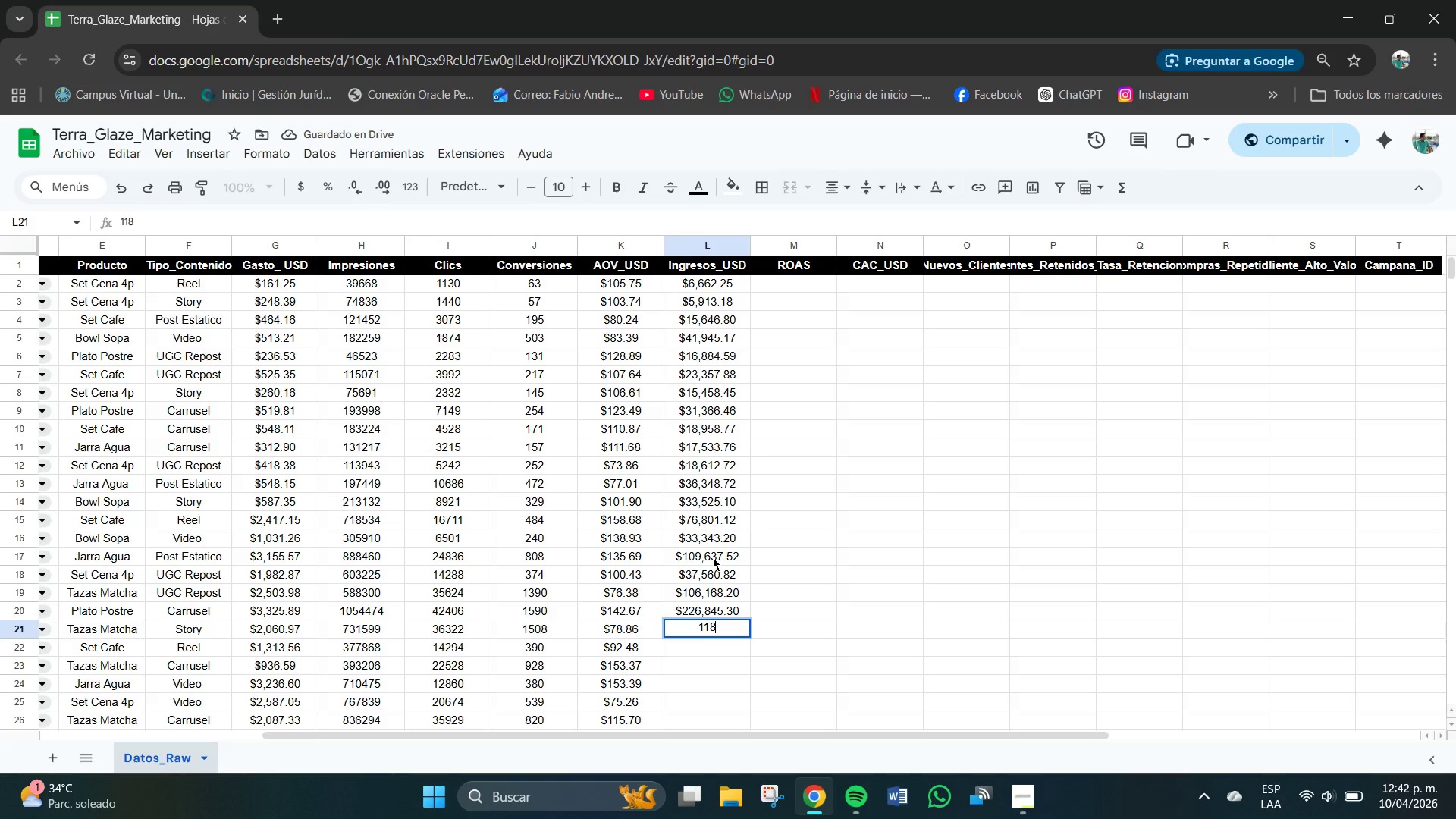 
key(NumpadDecimal)
 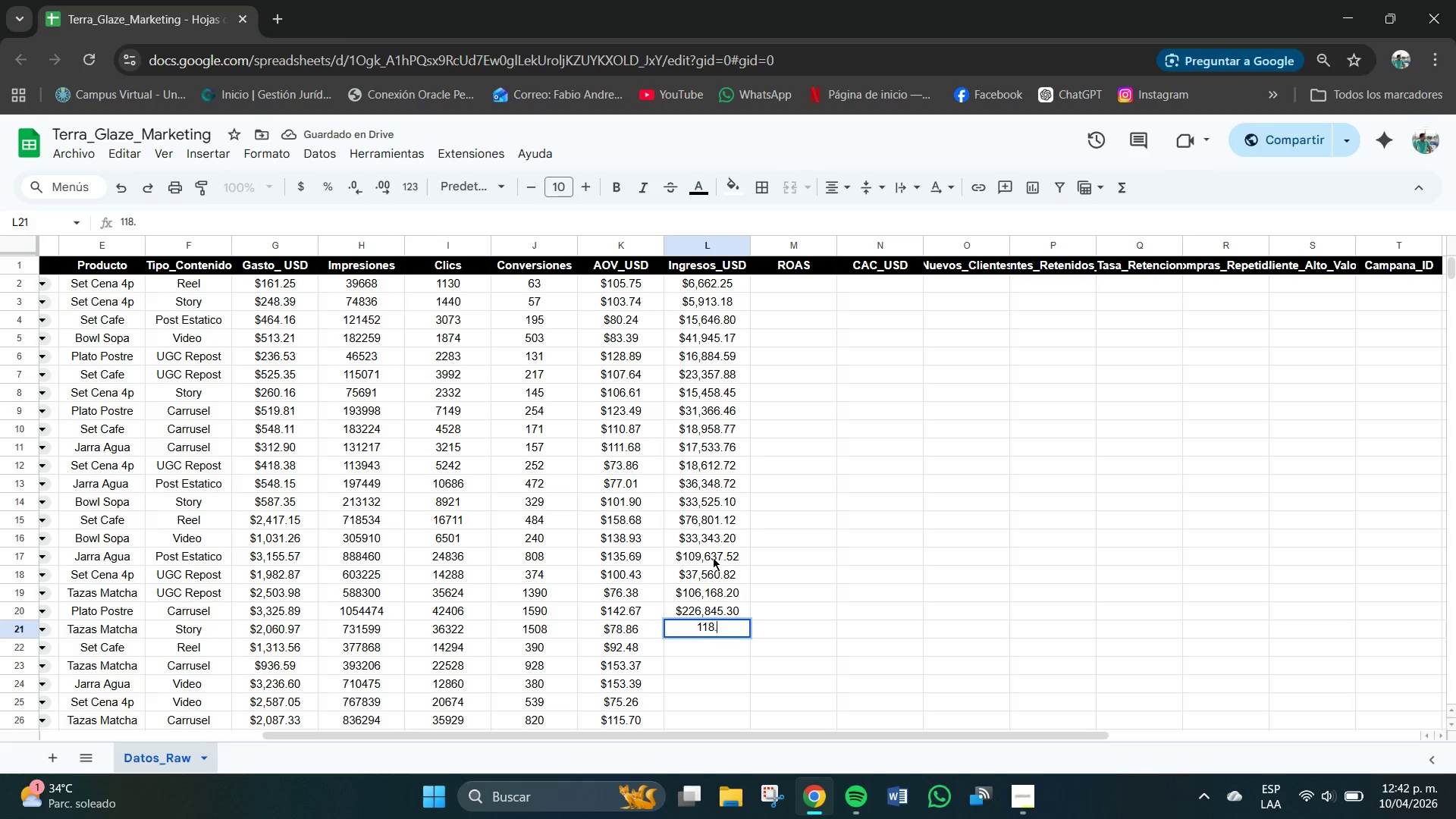 
key(Numpad9)
 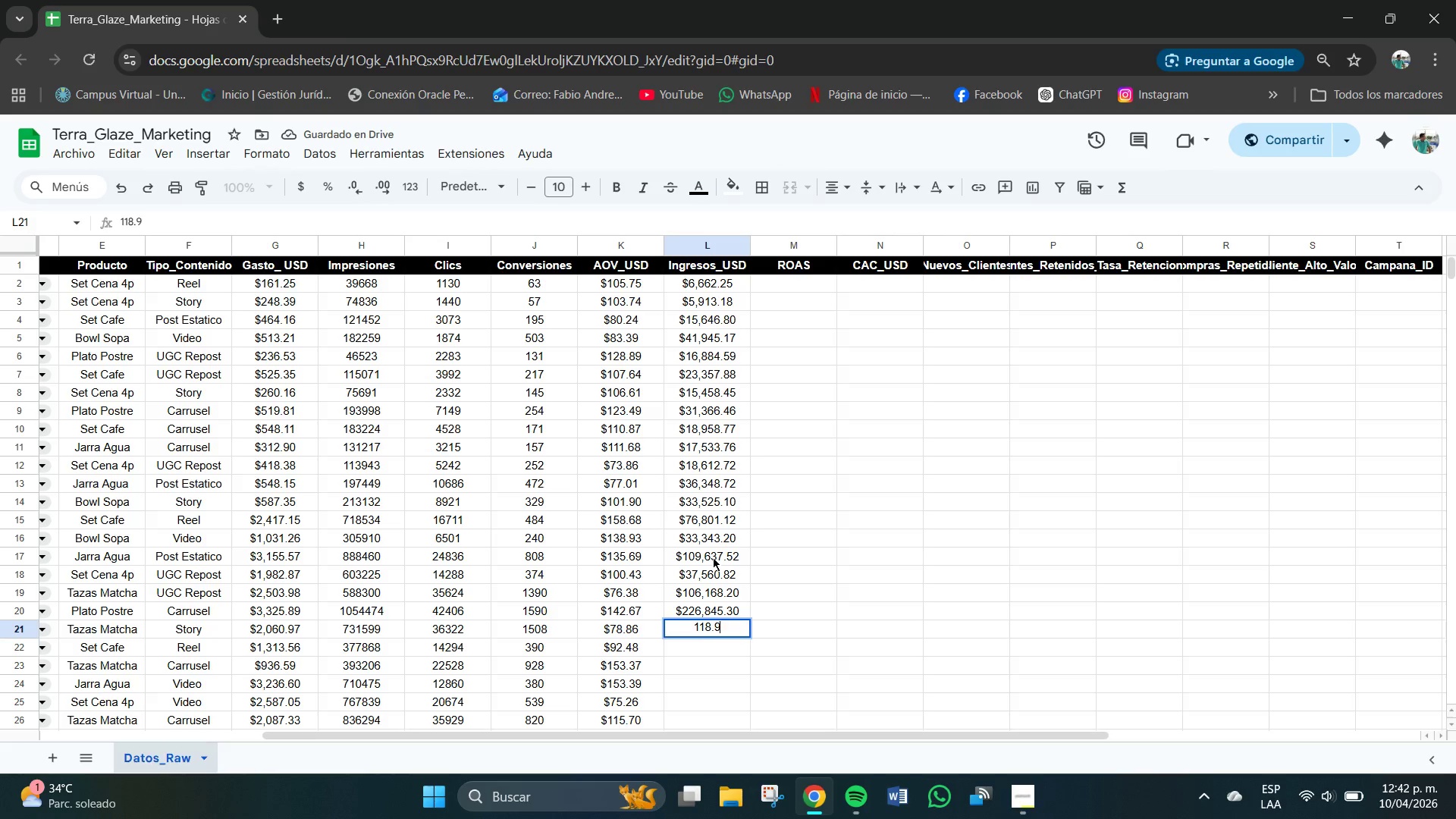 
key(Numpad2)
 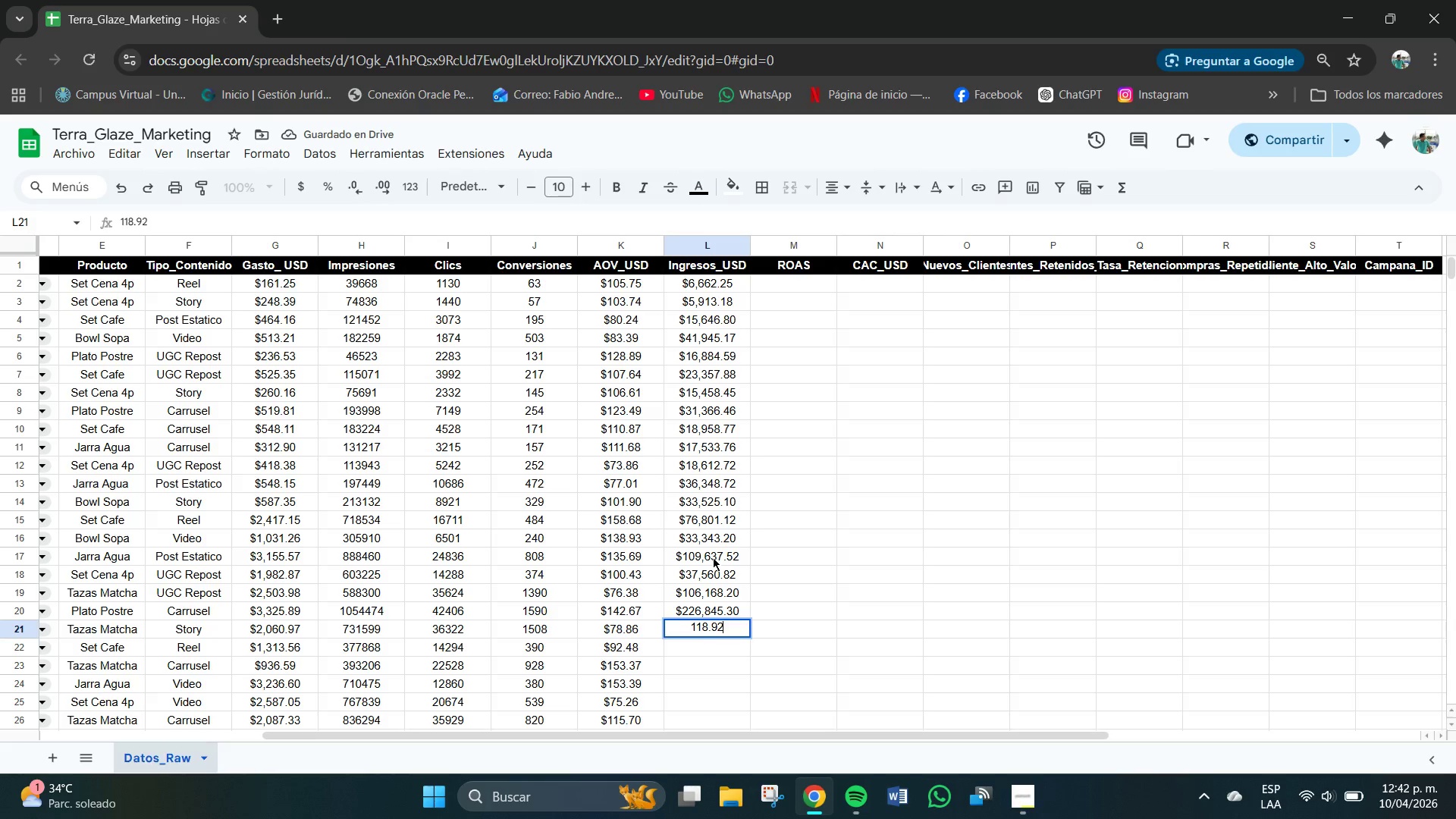 
key(Numpad0)
 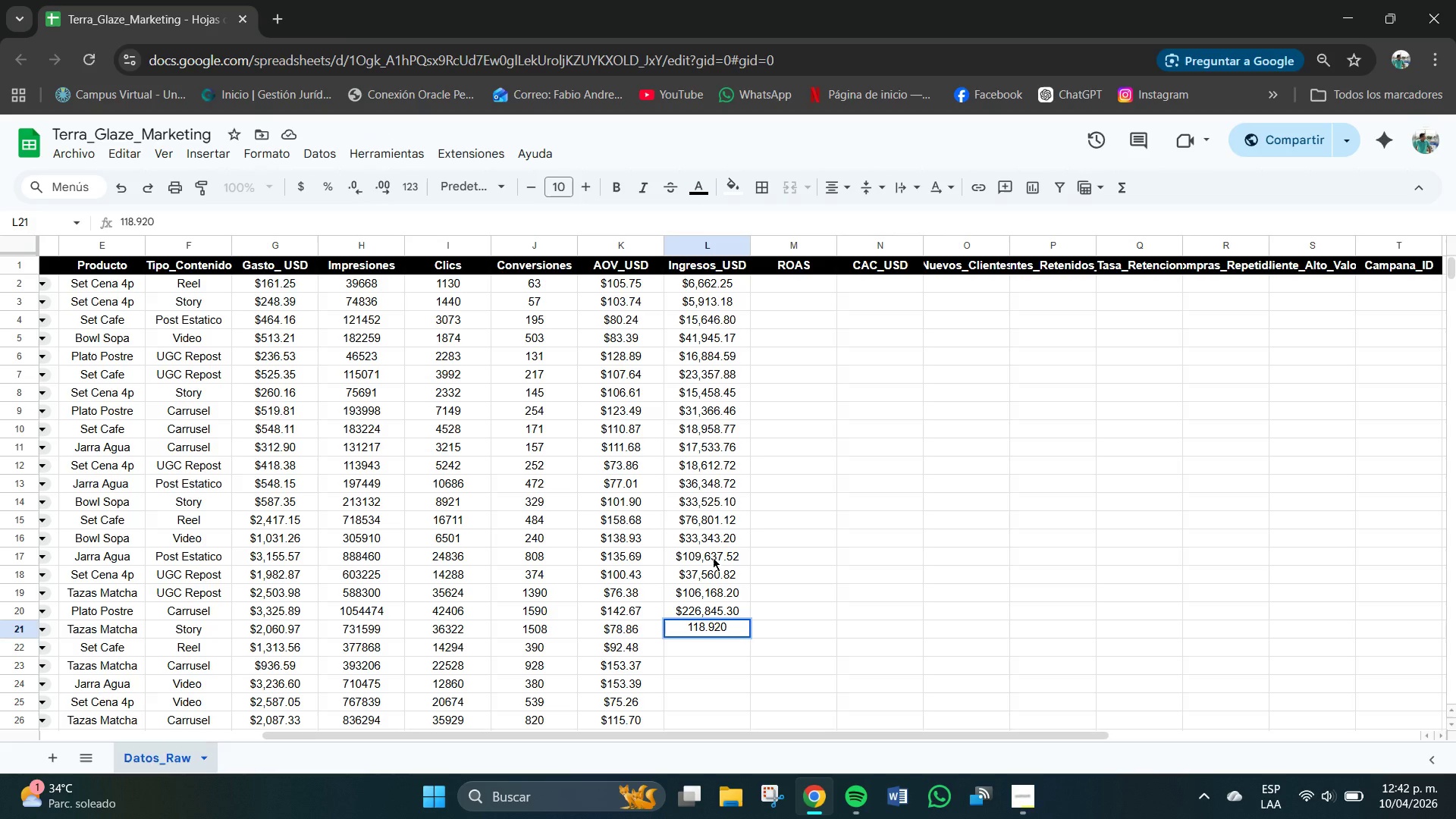 
key(Backspace)
 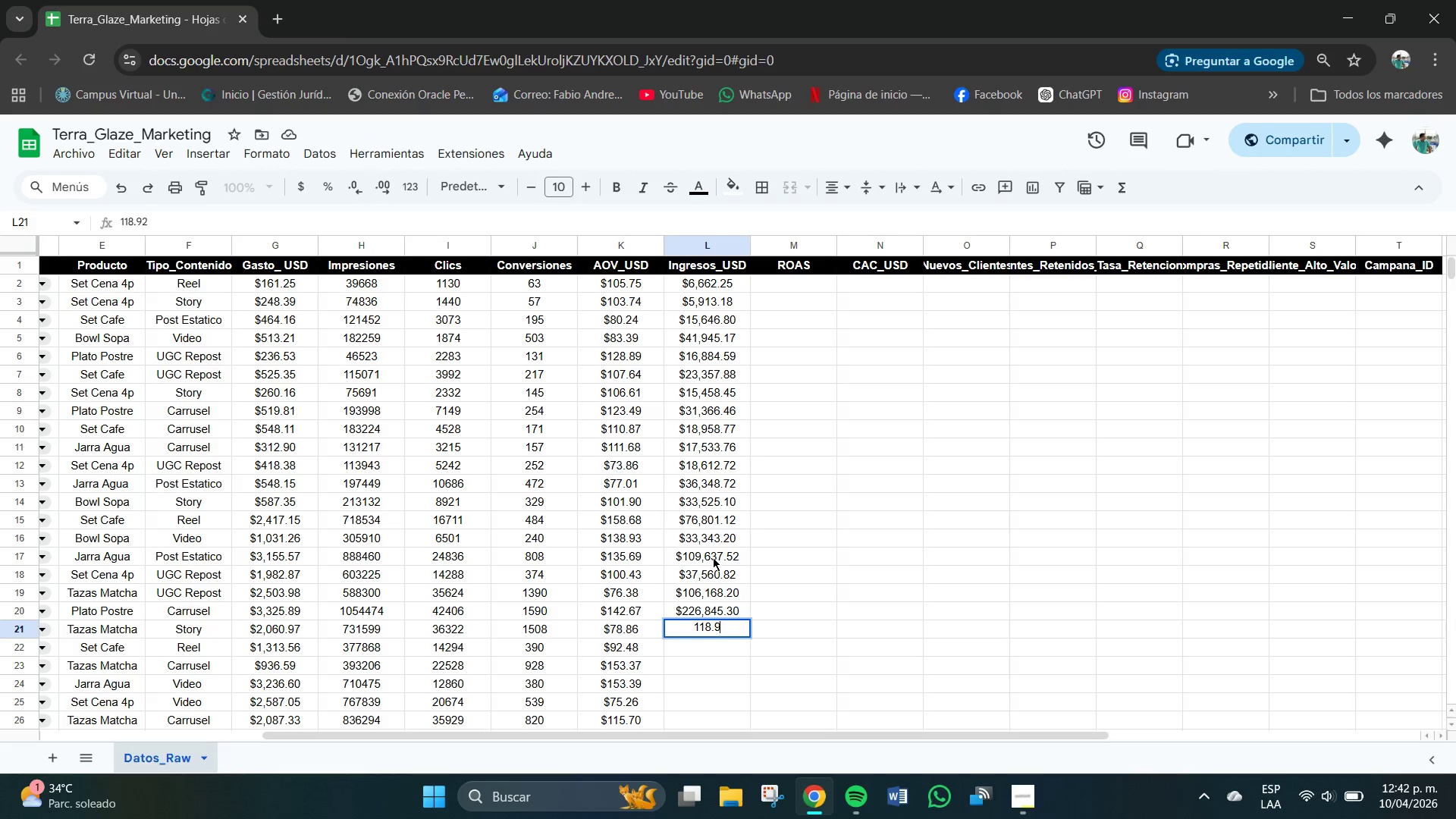 
key(Backspace)
 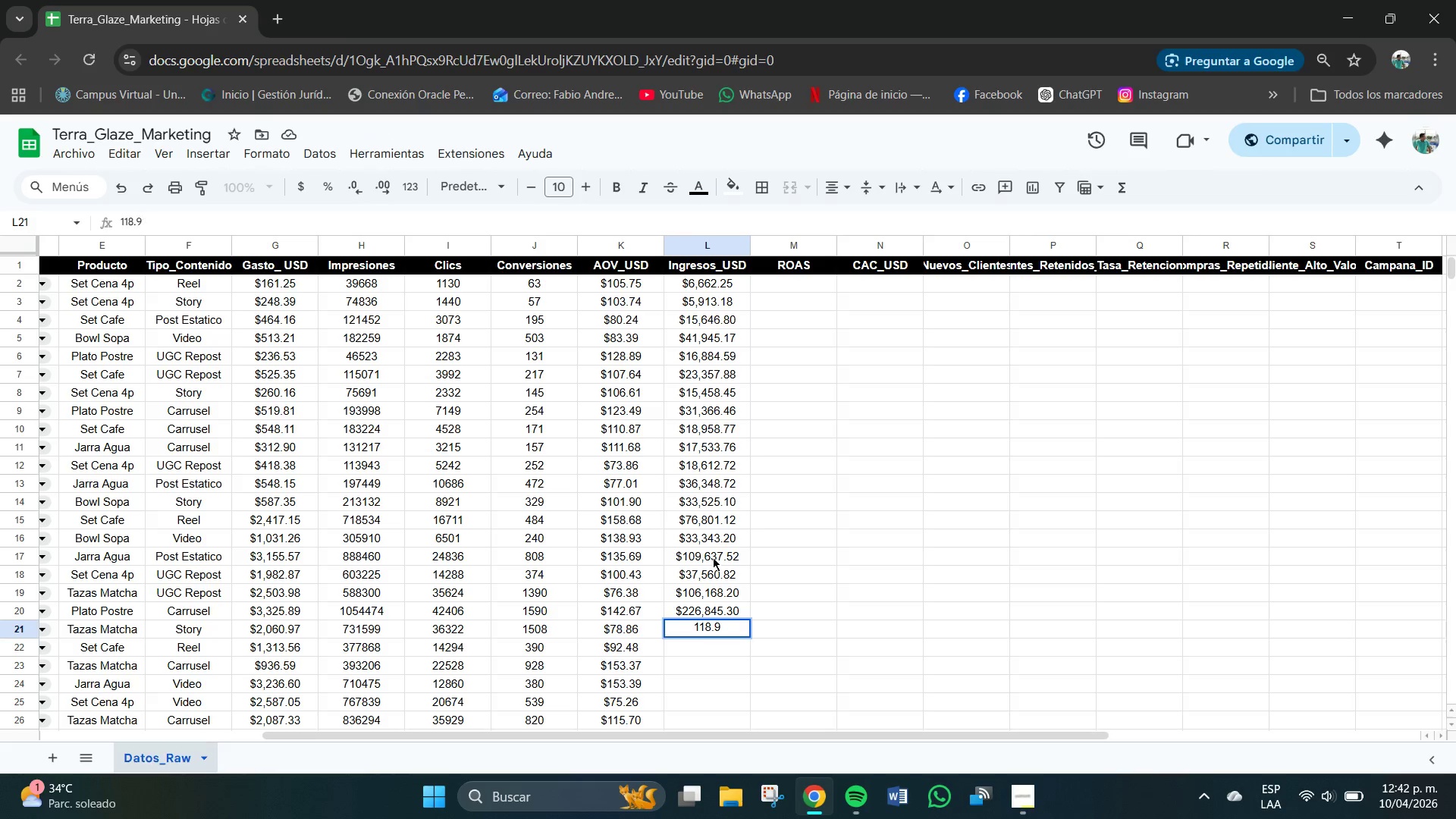 
key(Backspace)
 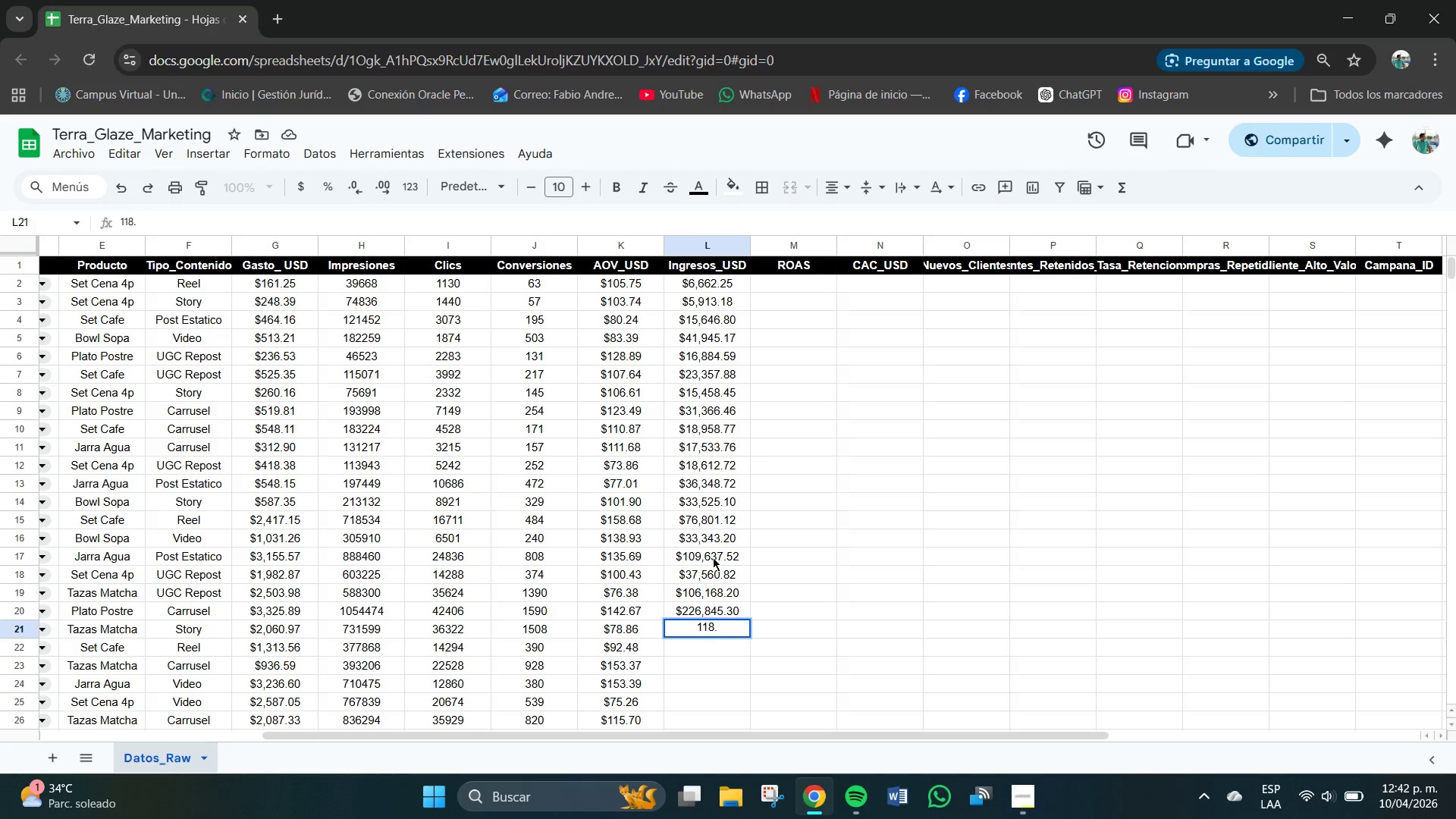 
key(Backspace)
 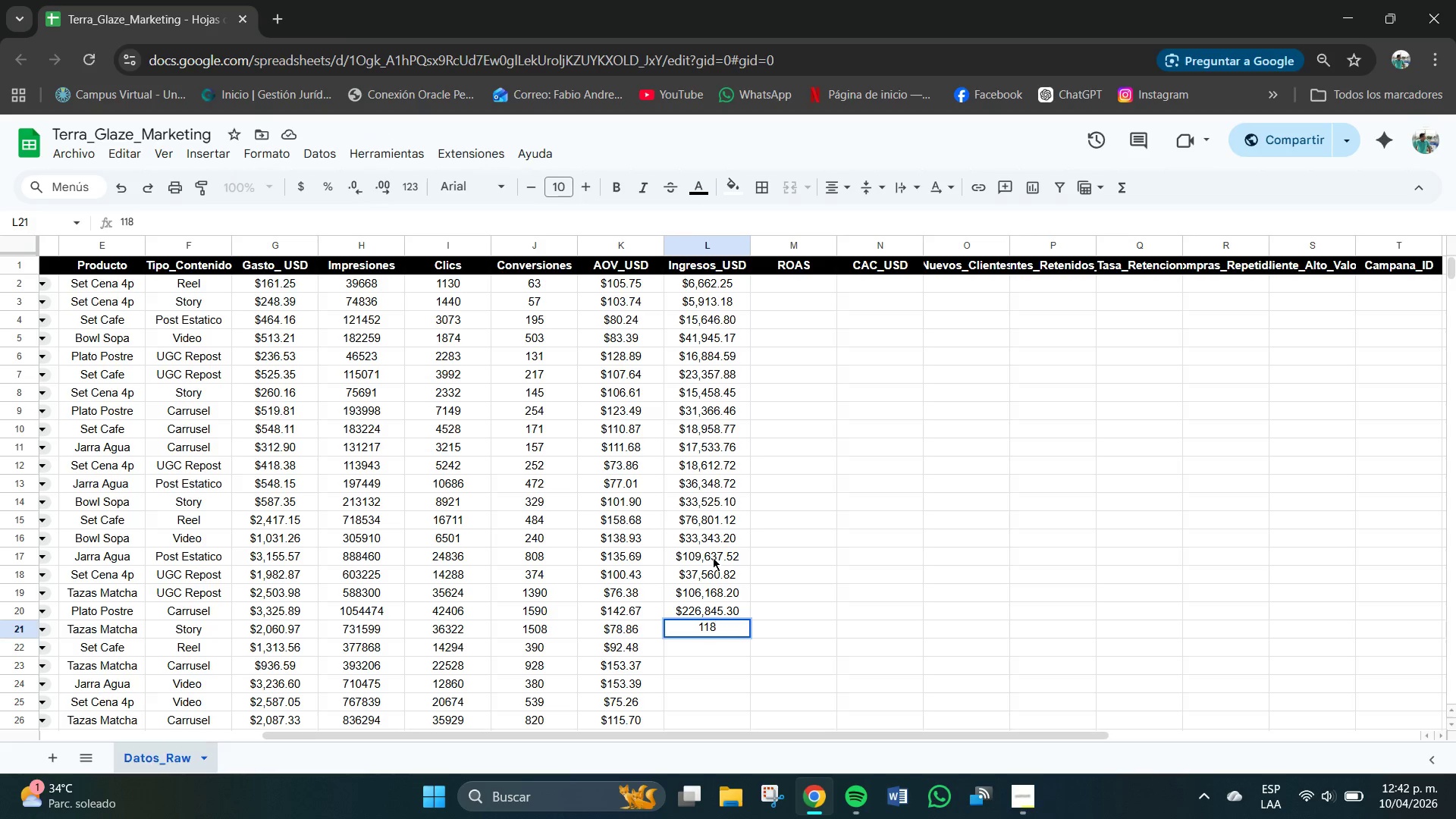 
key(Numpad9)
 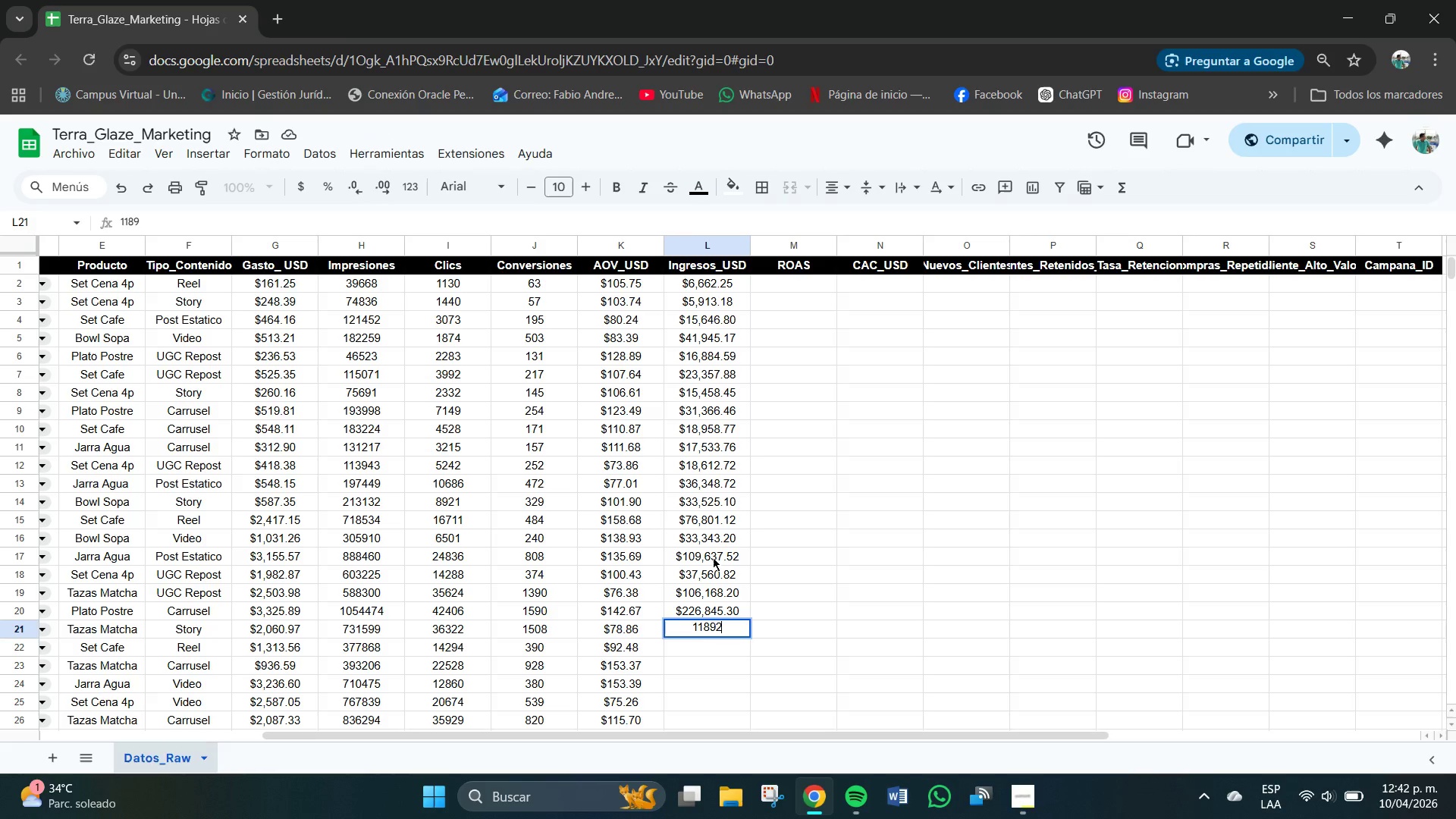 
key(Numpad2)
 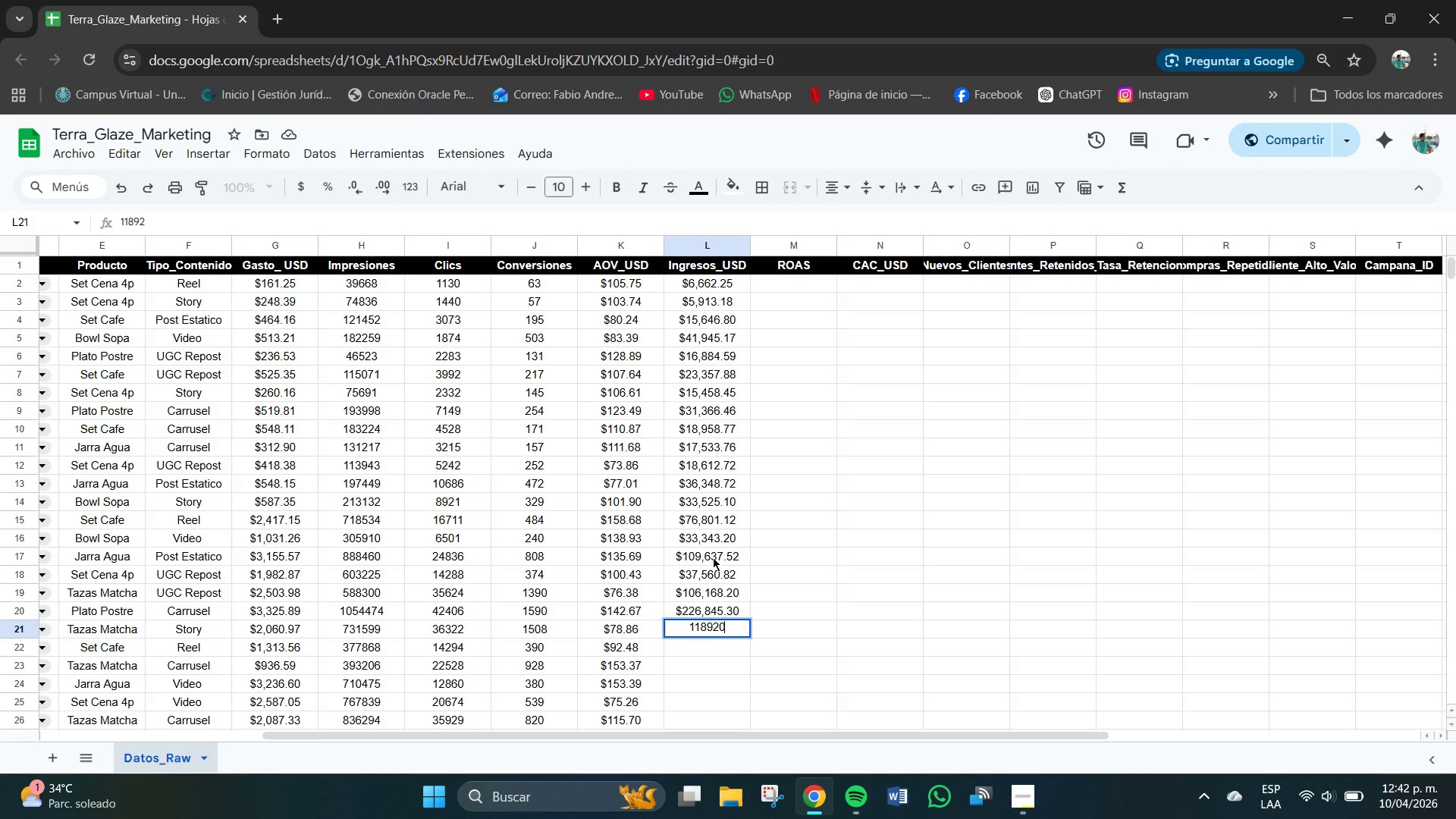 
key(Numpad0)
 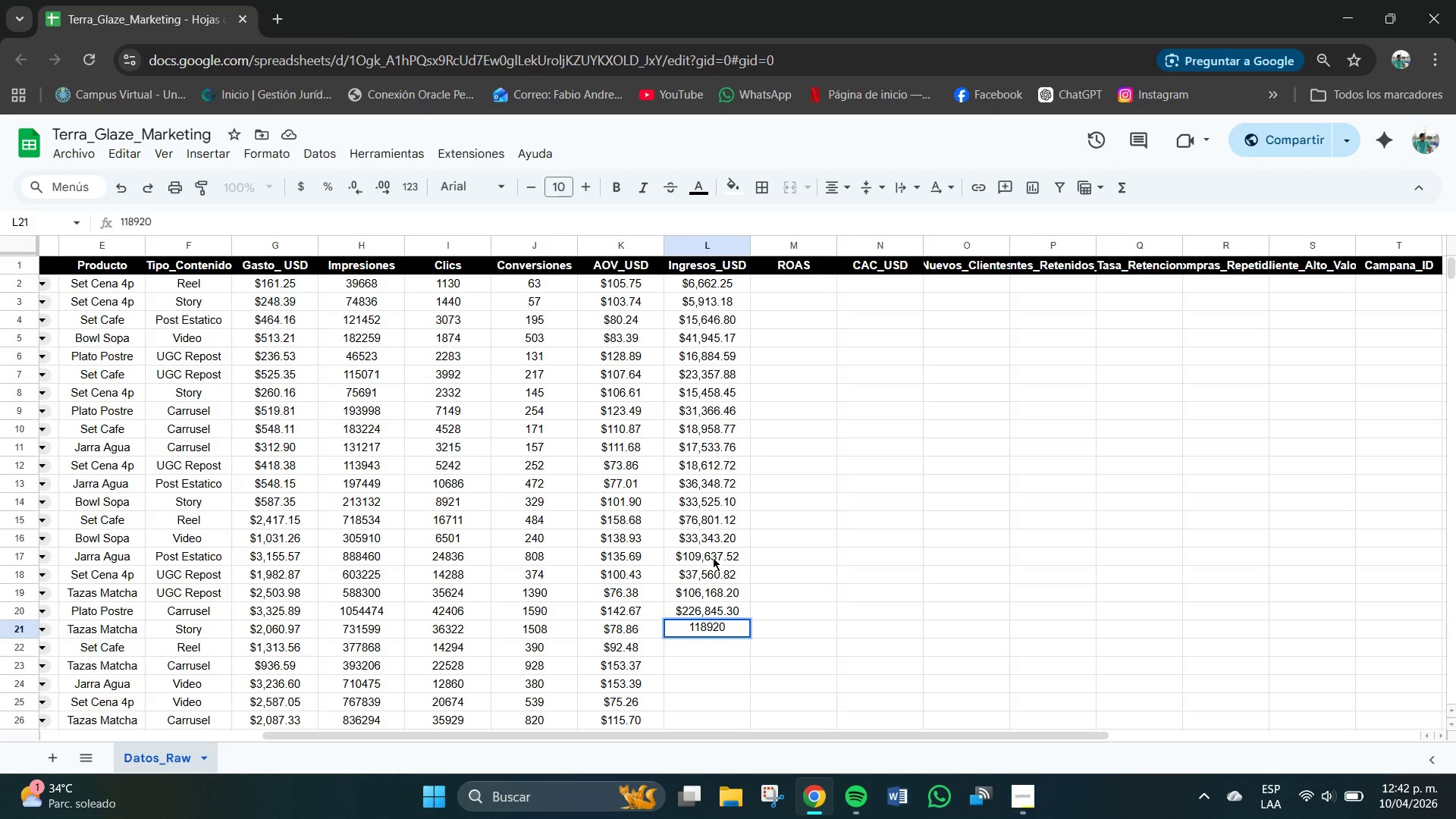 
key(NumpadDecimal)
 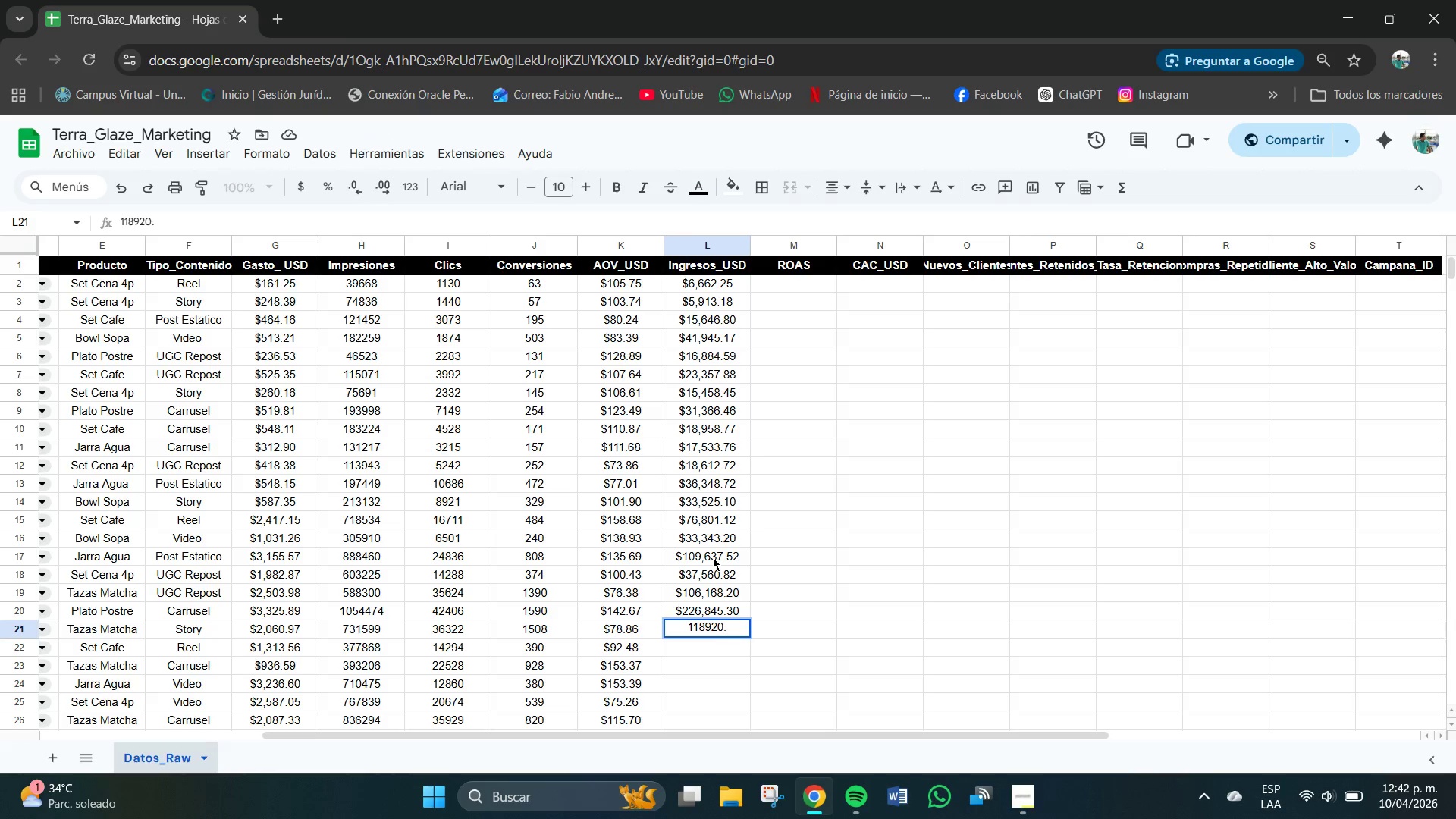 
key(Numpad8)
 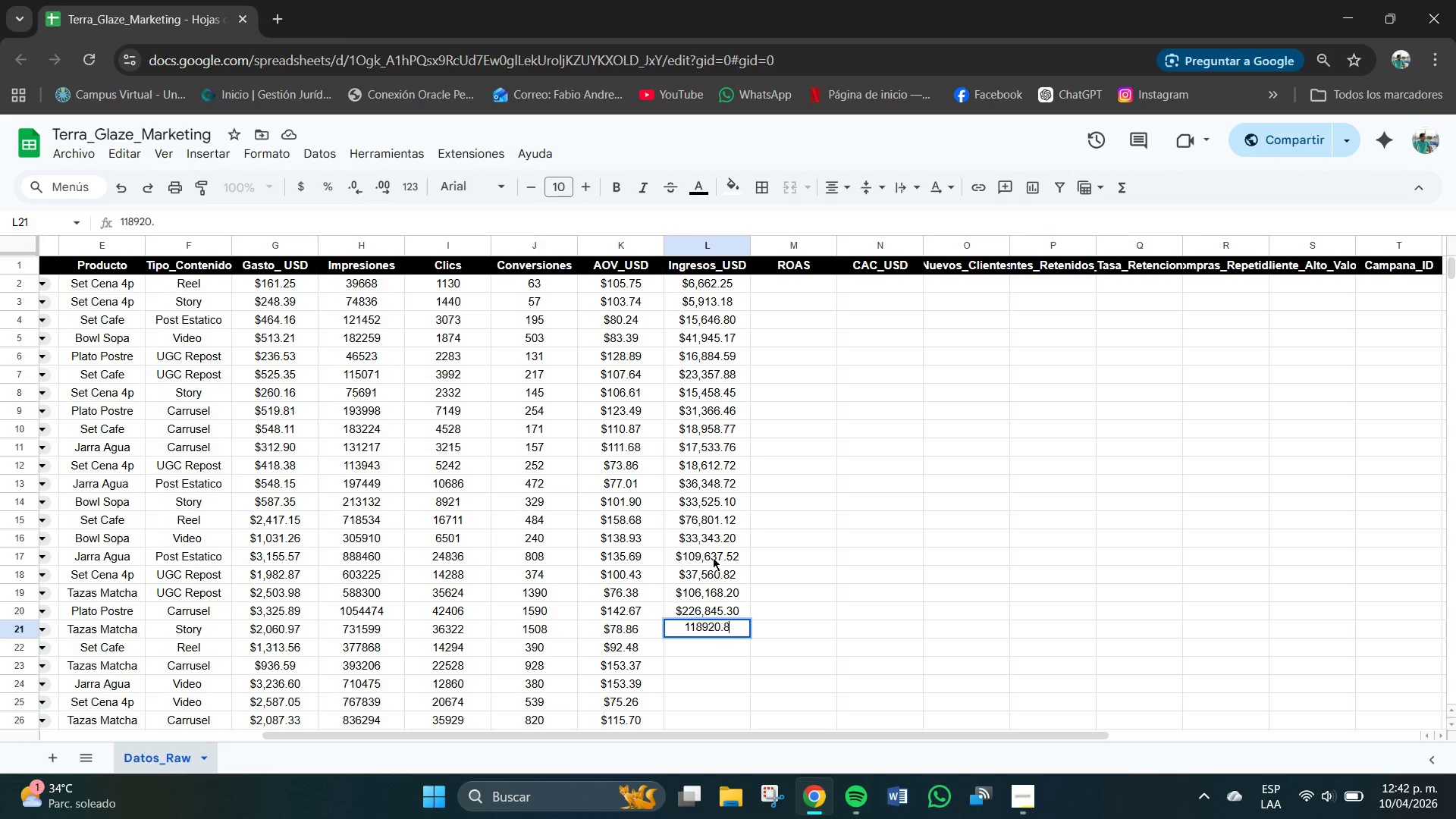 
key(Numpad8)
 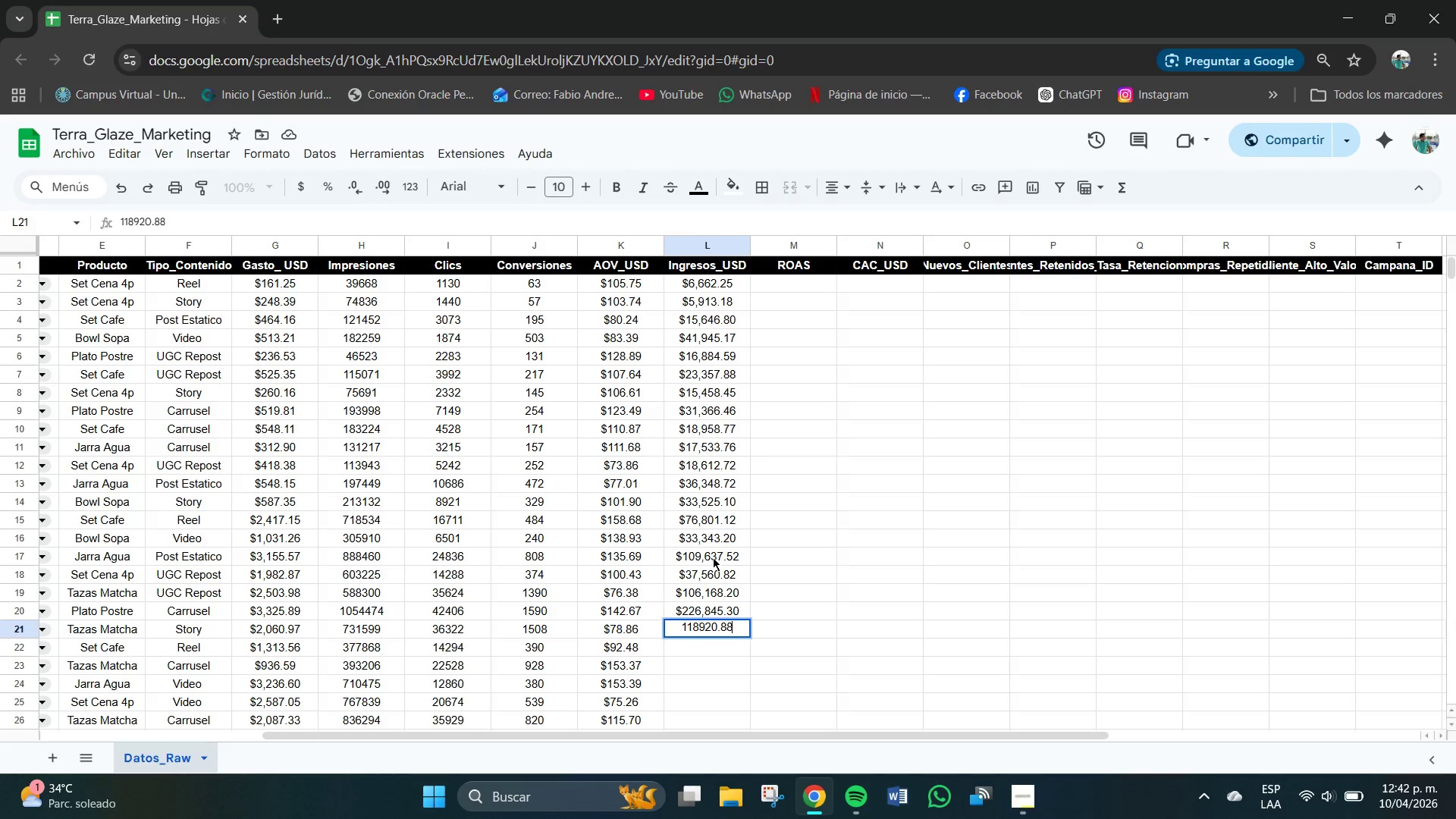 
key(NumpadEnter)
 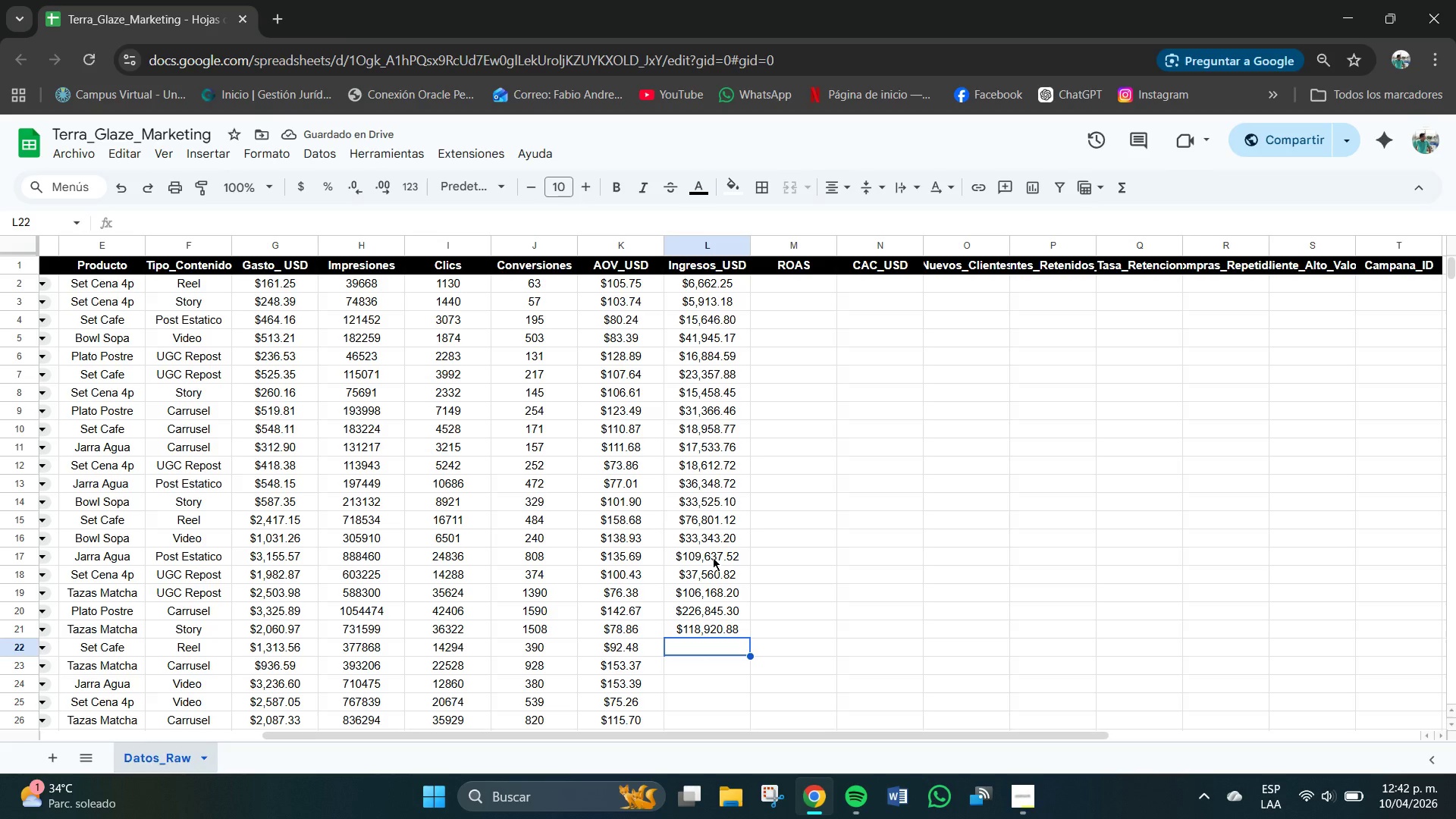 
wait(6.8)
 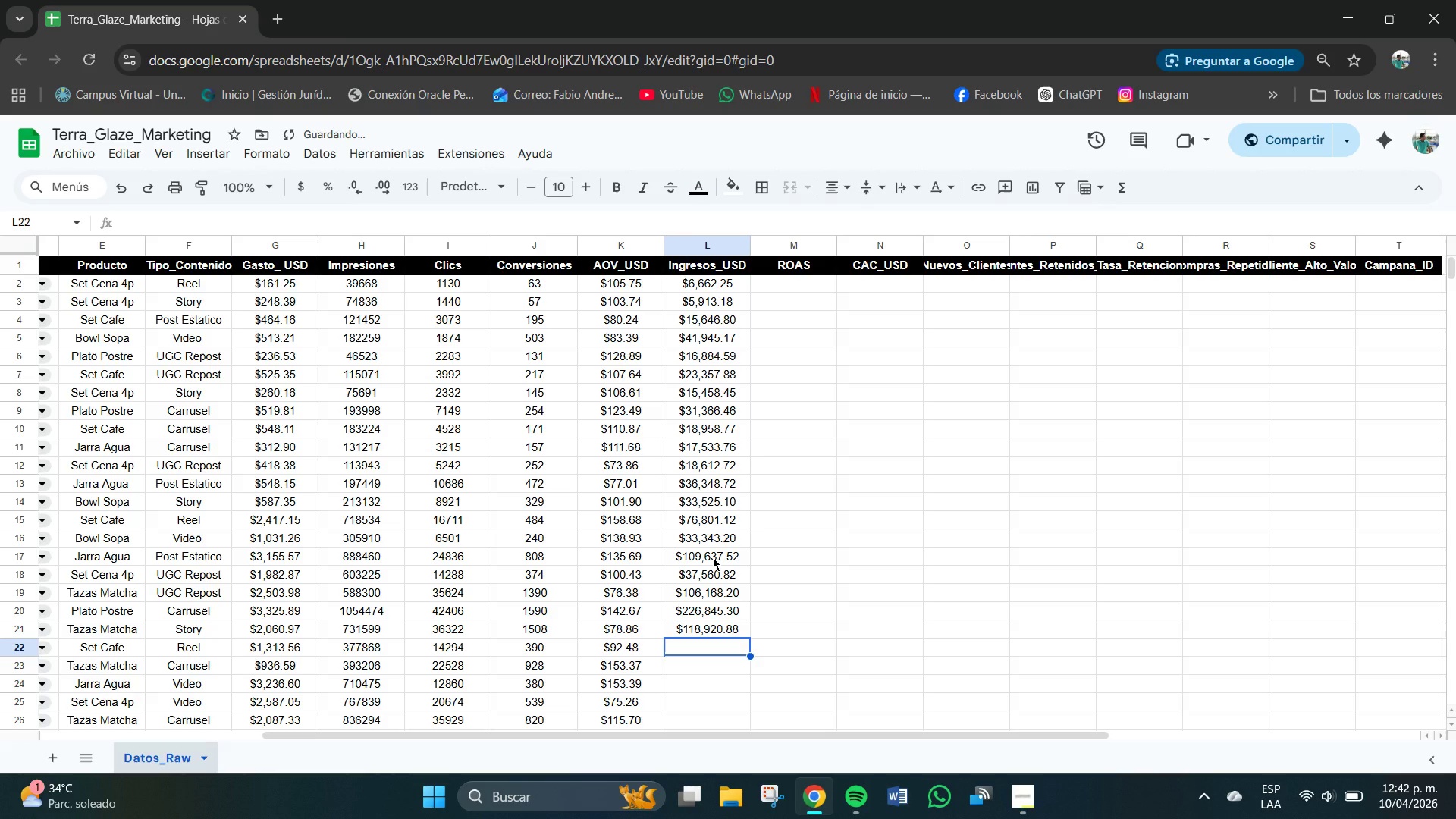 
key(Numpad3)
 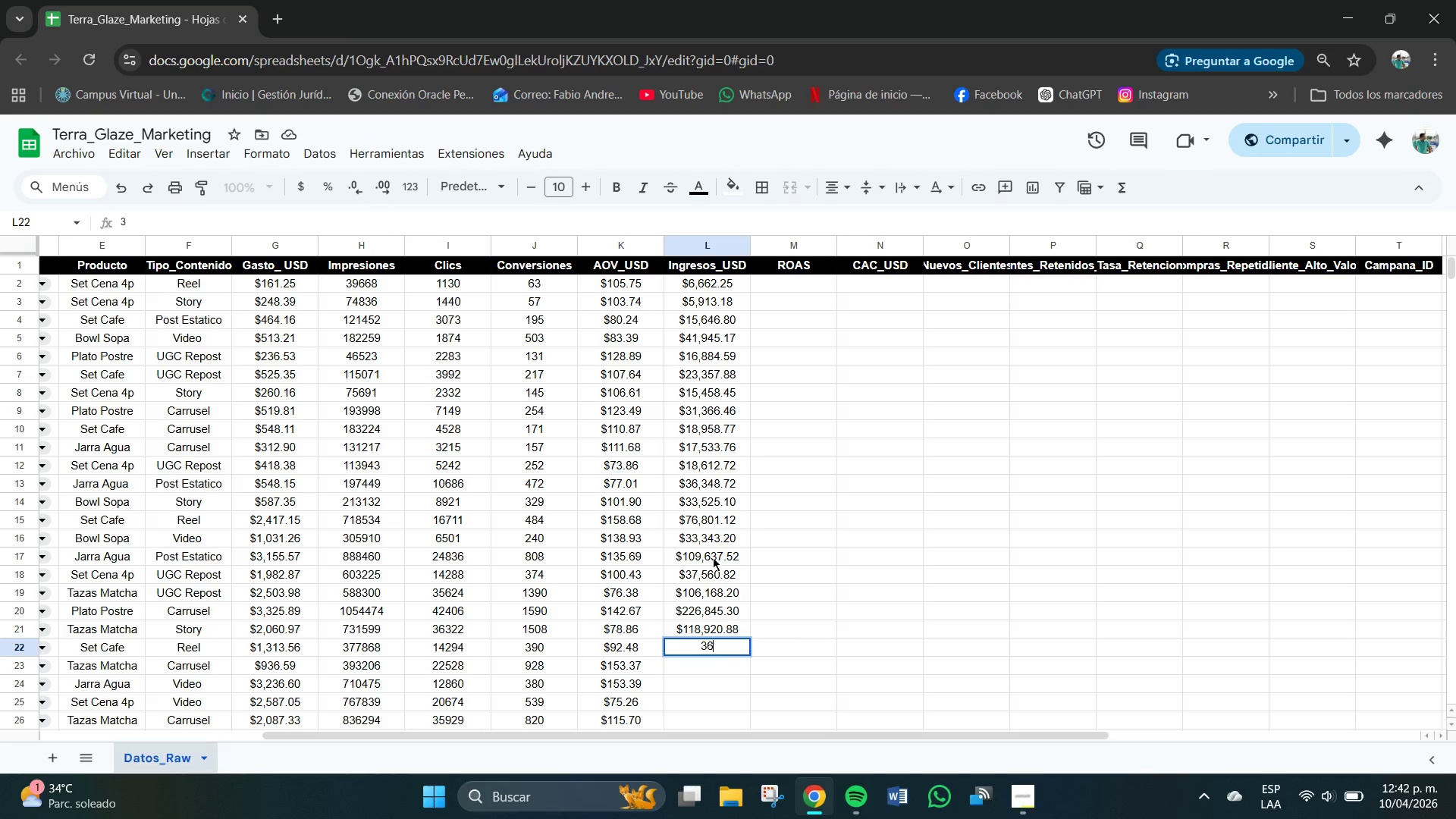 
key(Numpad6)
 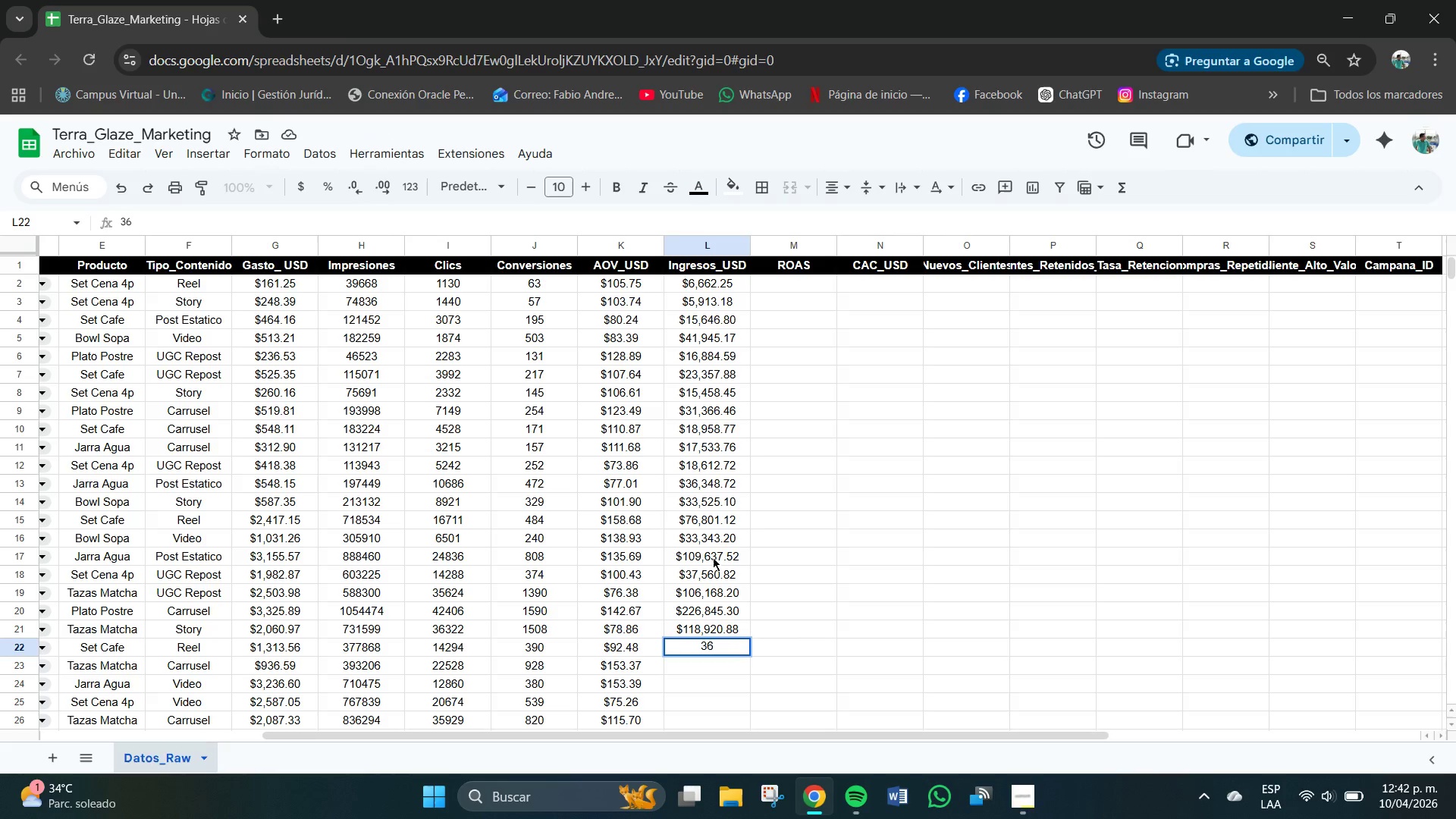 
key(Numpad0)
 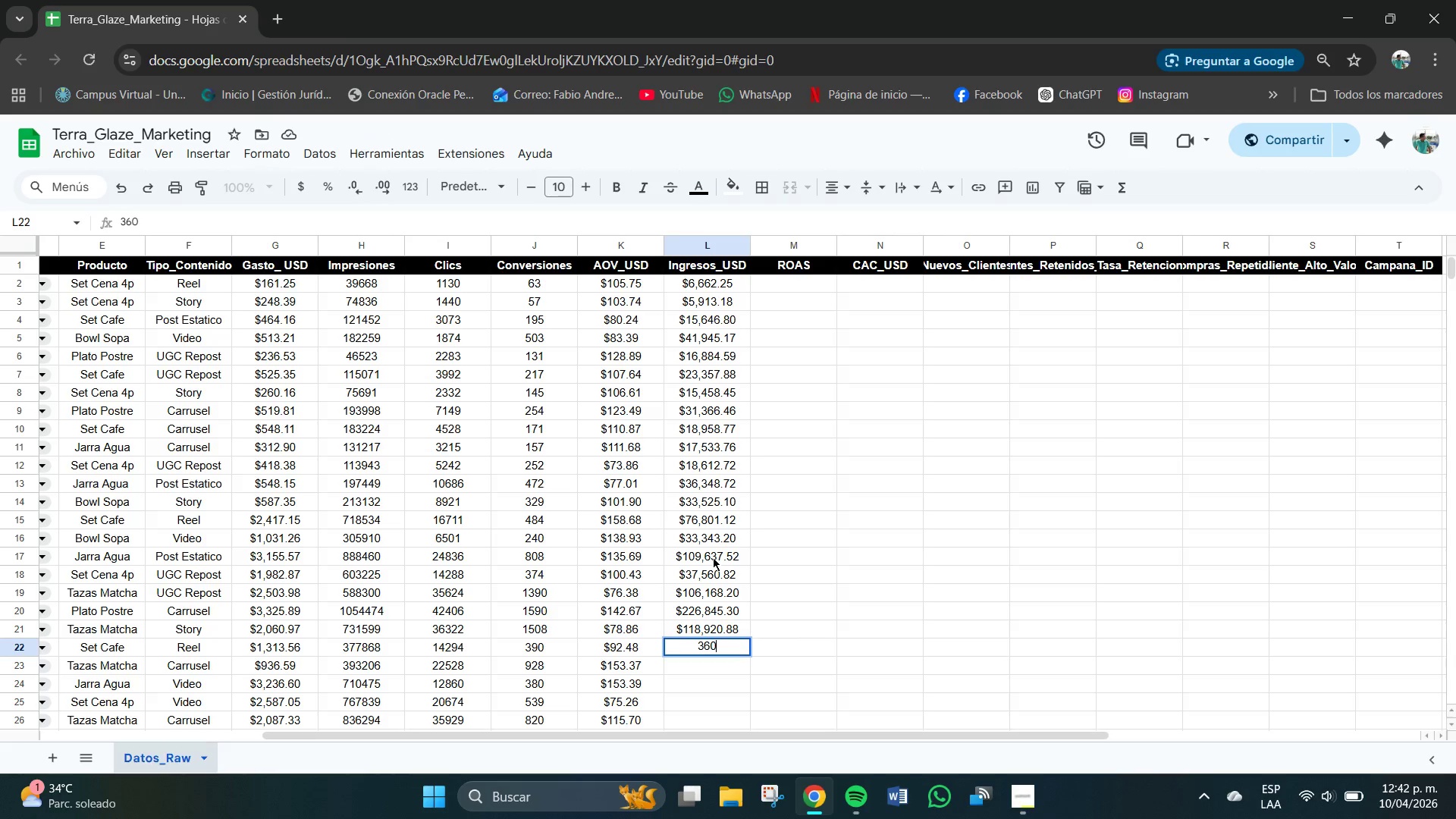 
key(Numpad6)
 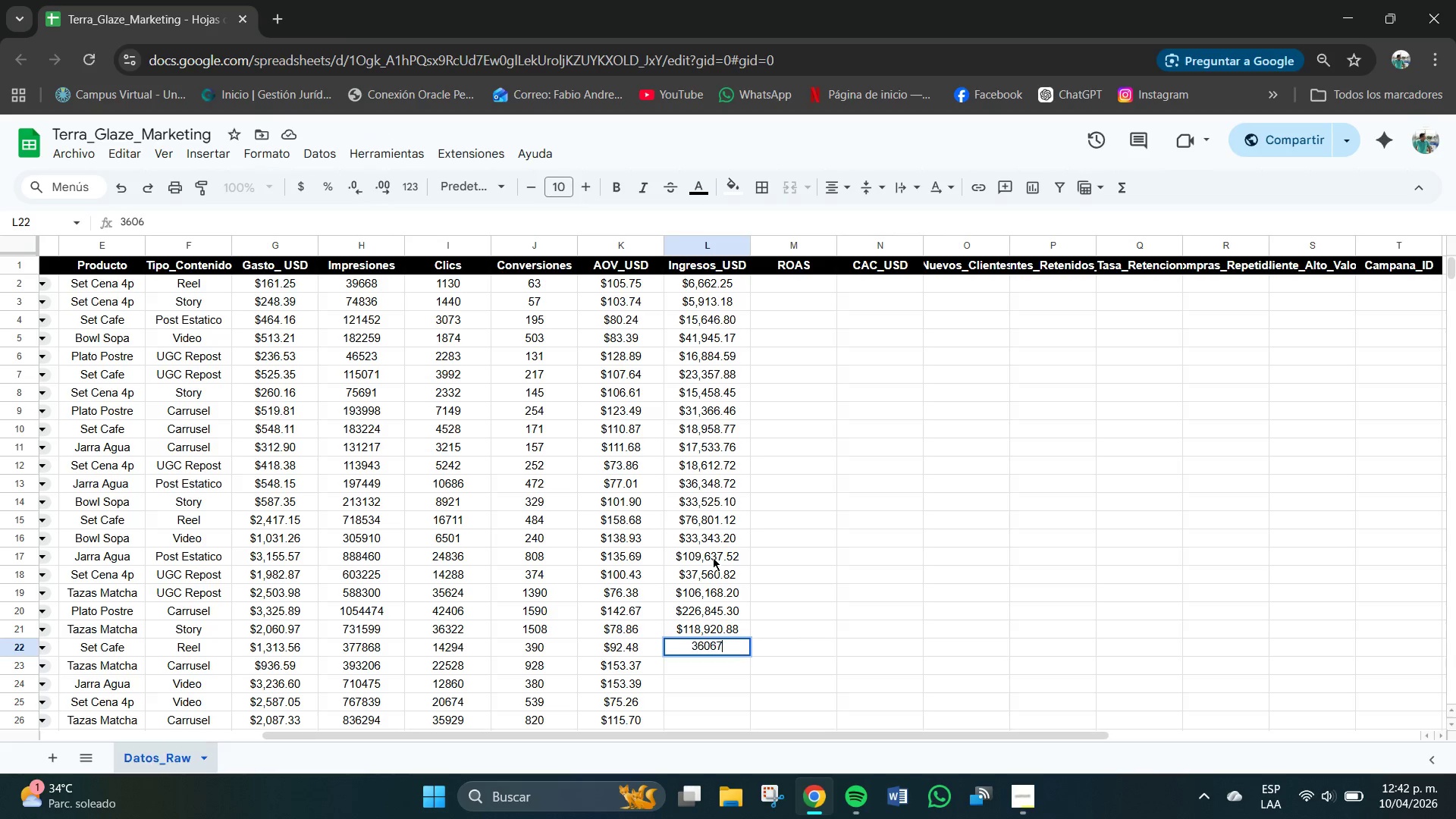 
key(Numpad7)
 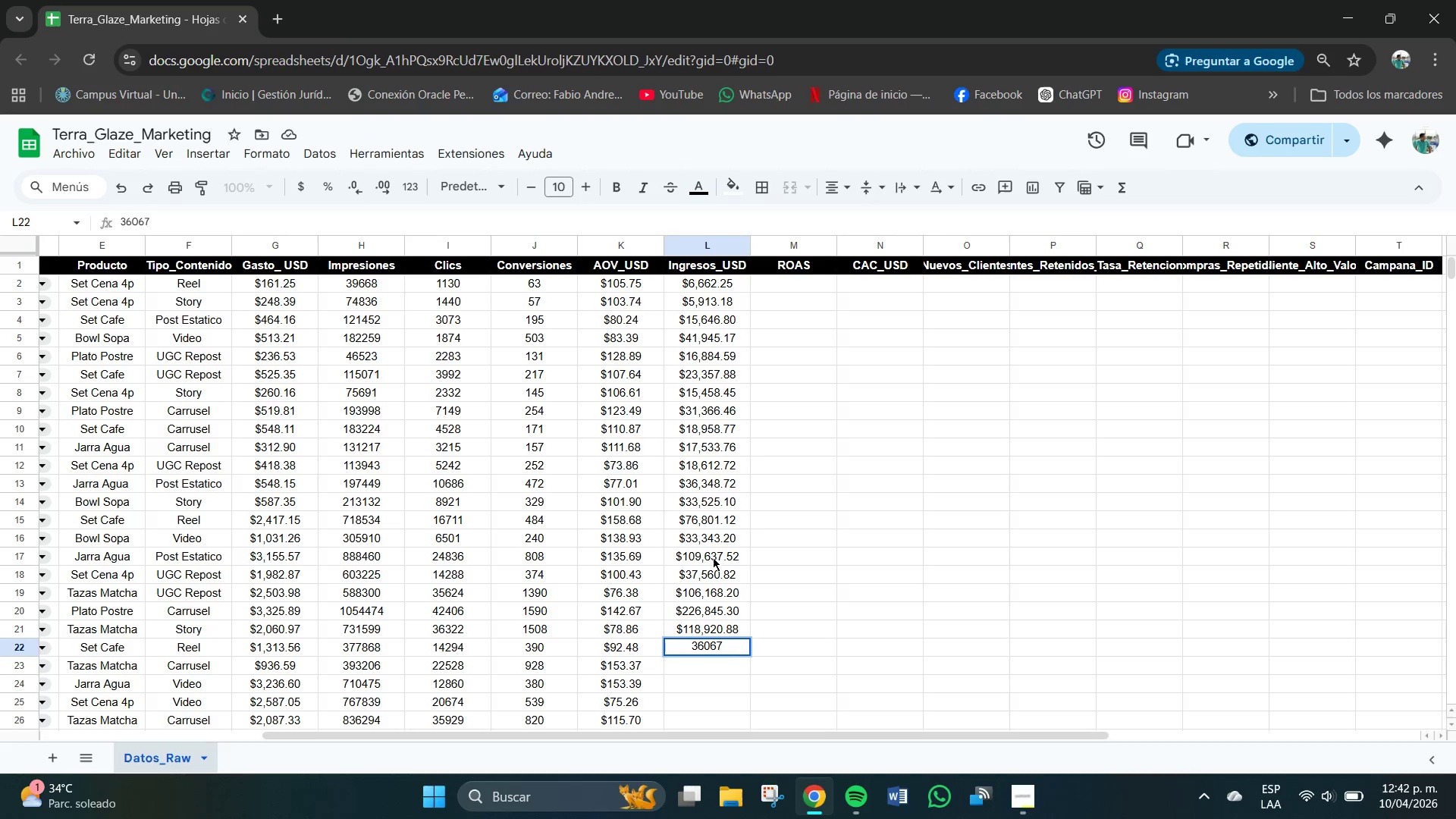 
key(NumpadDecimal)
 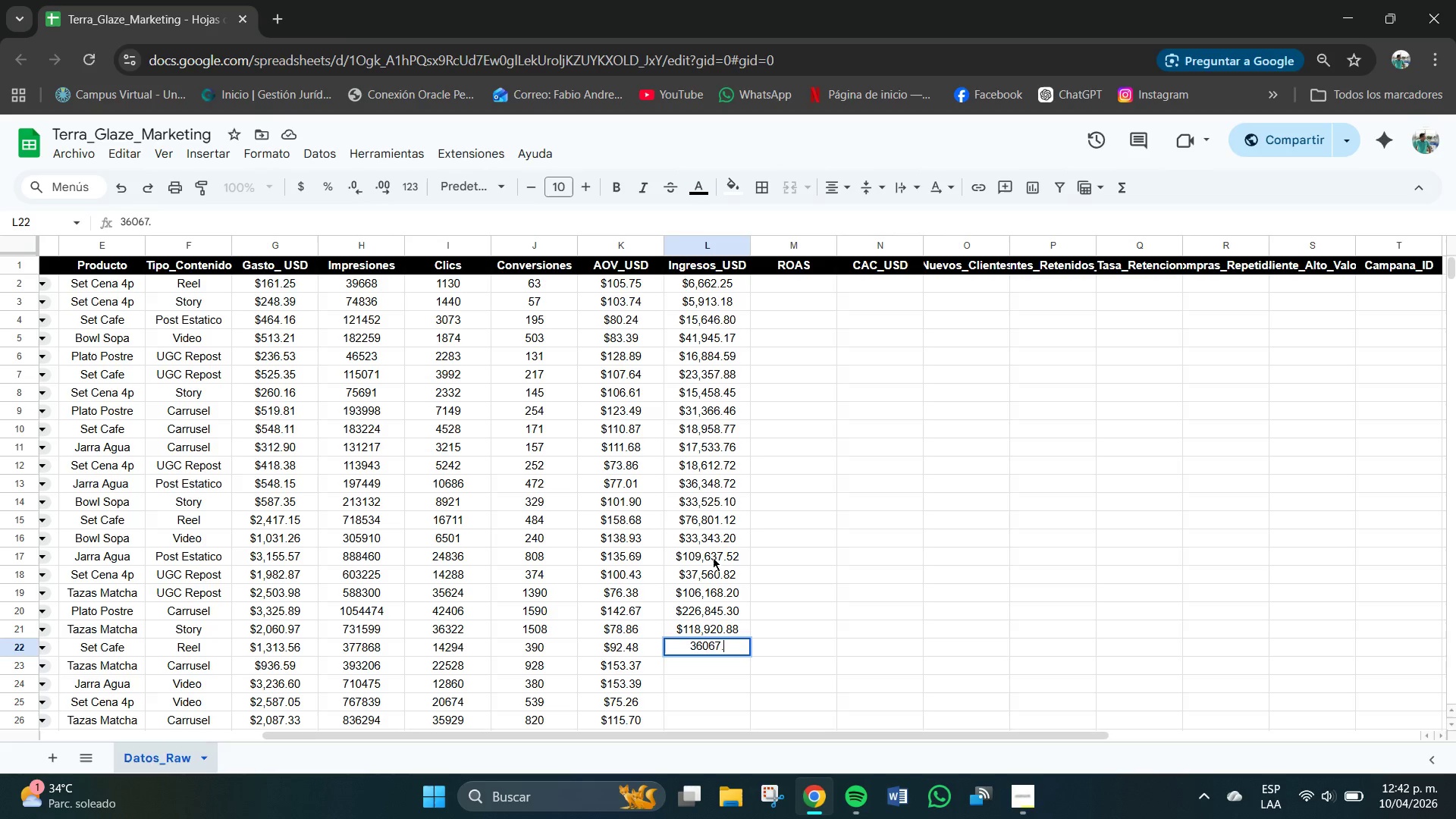 
key(Numpad2)
 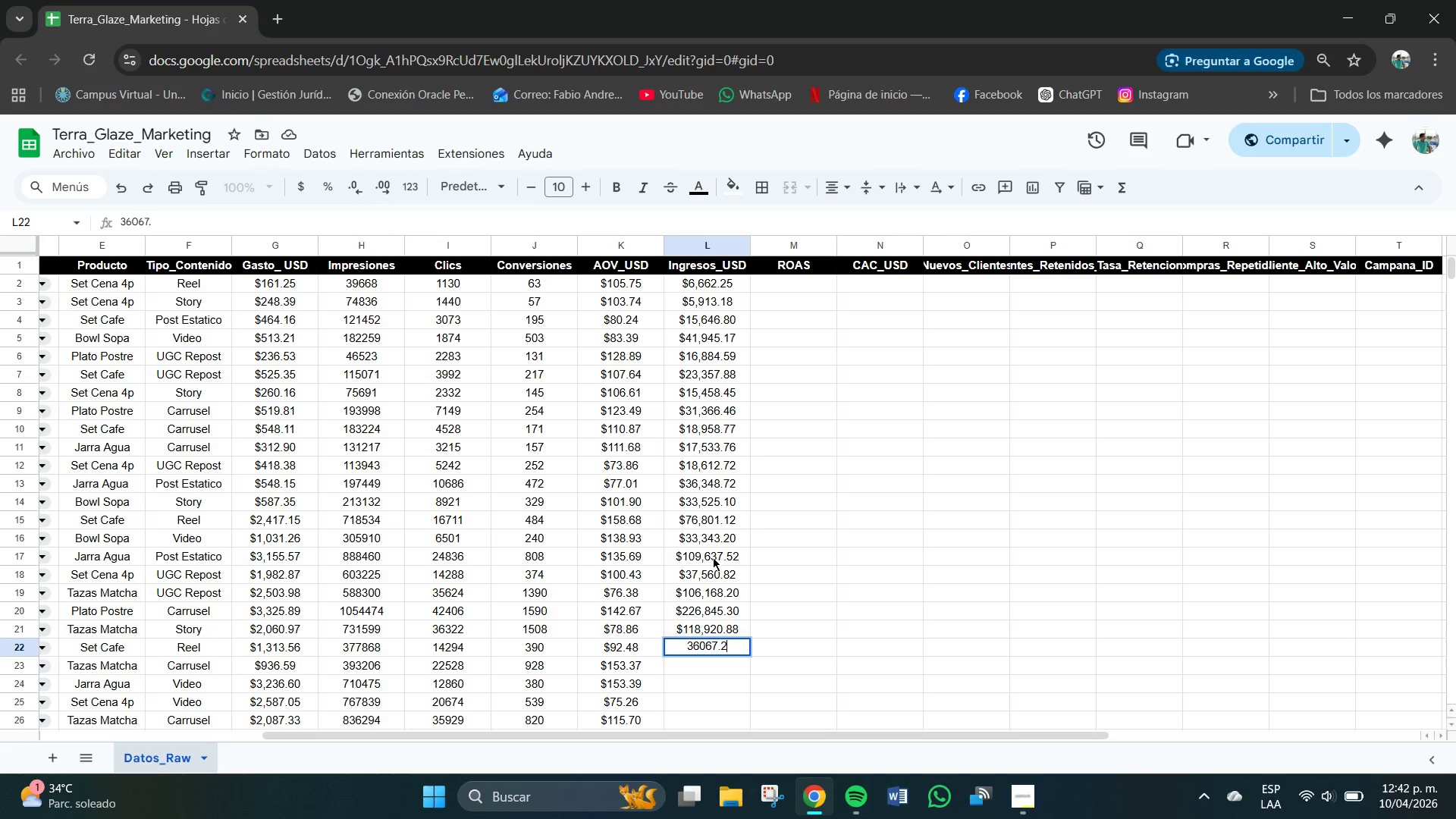 
key(Numpad0)
 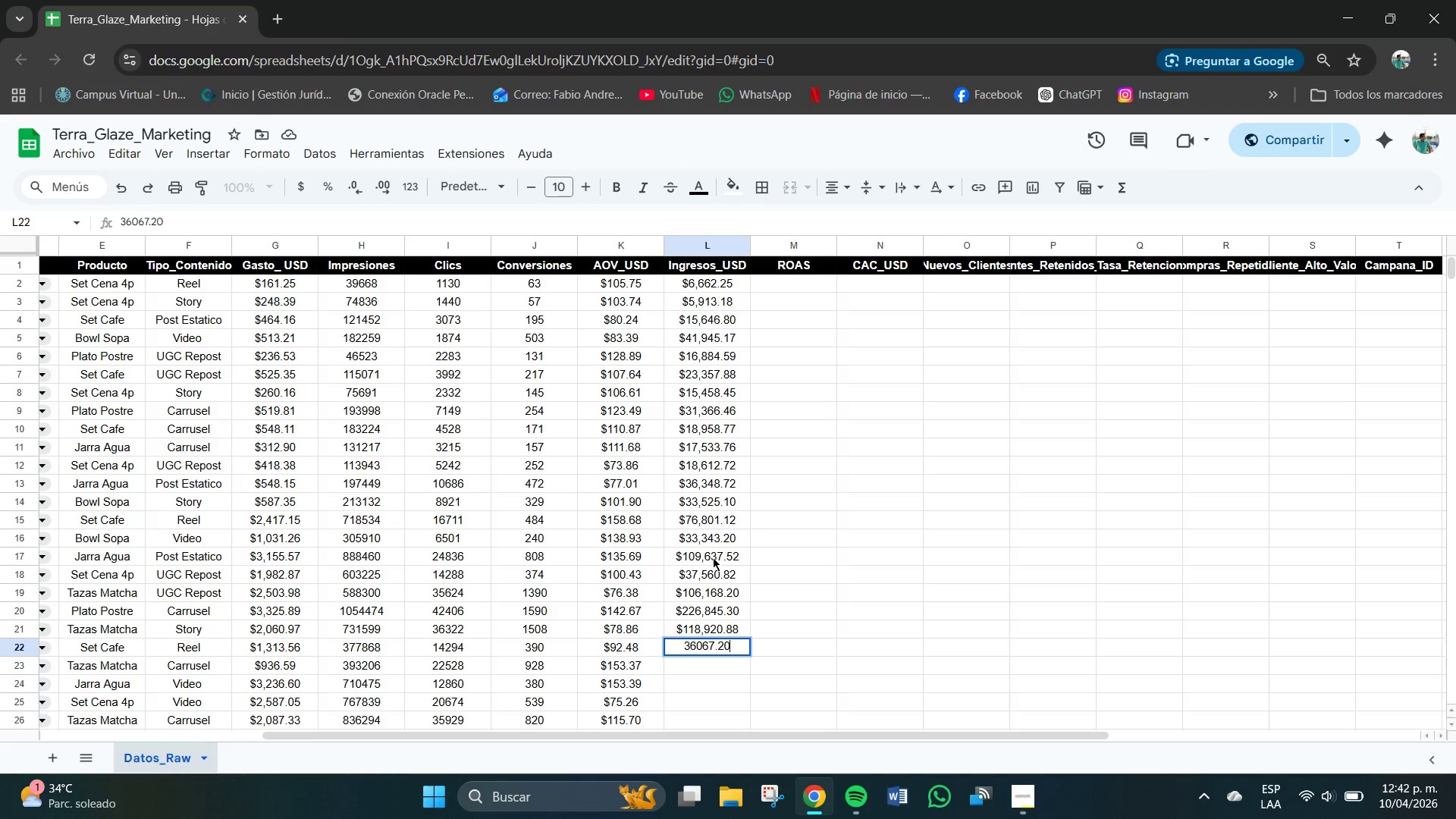 
key(NumpadEnter)
 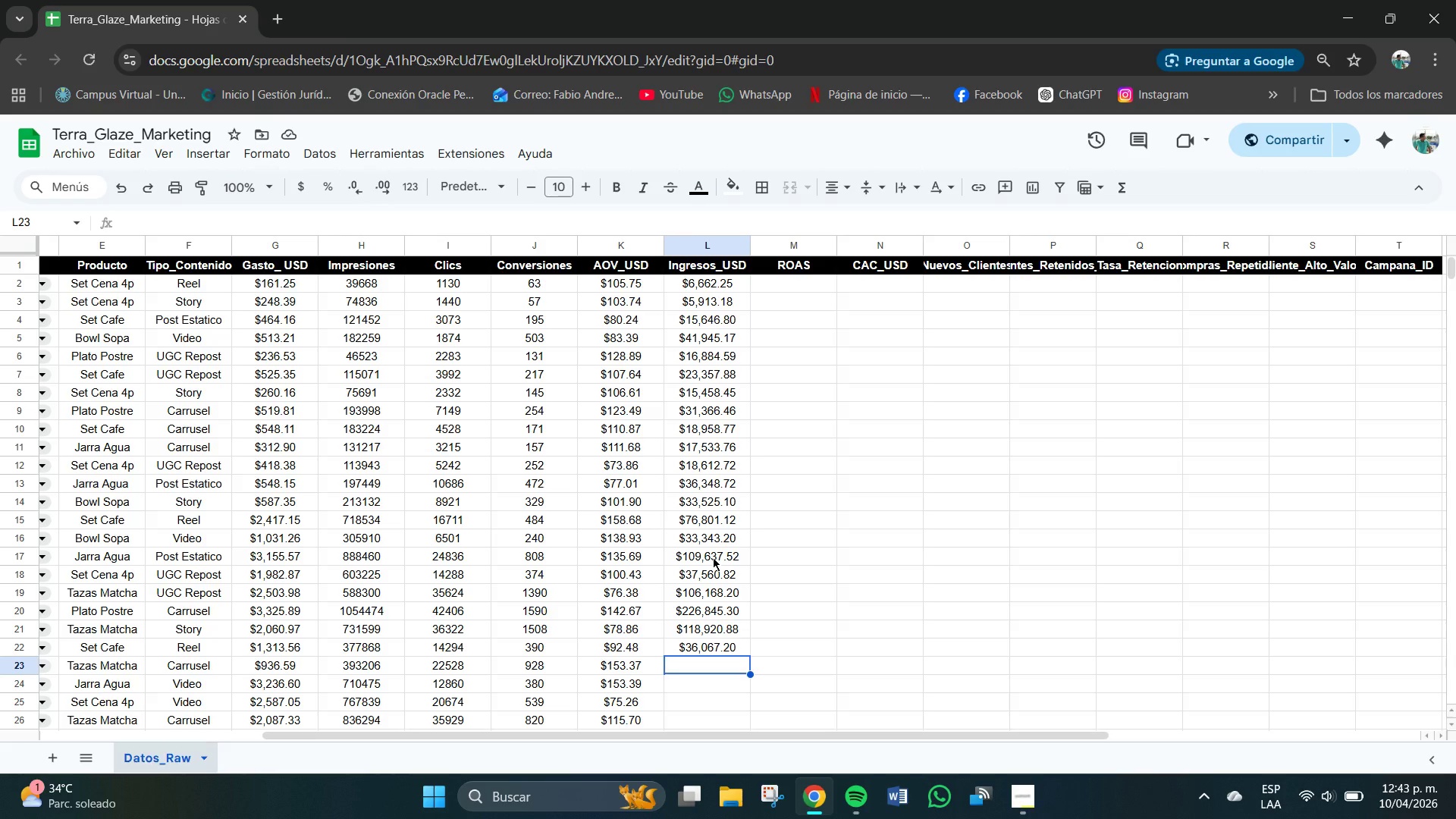 
wait(14.56)
 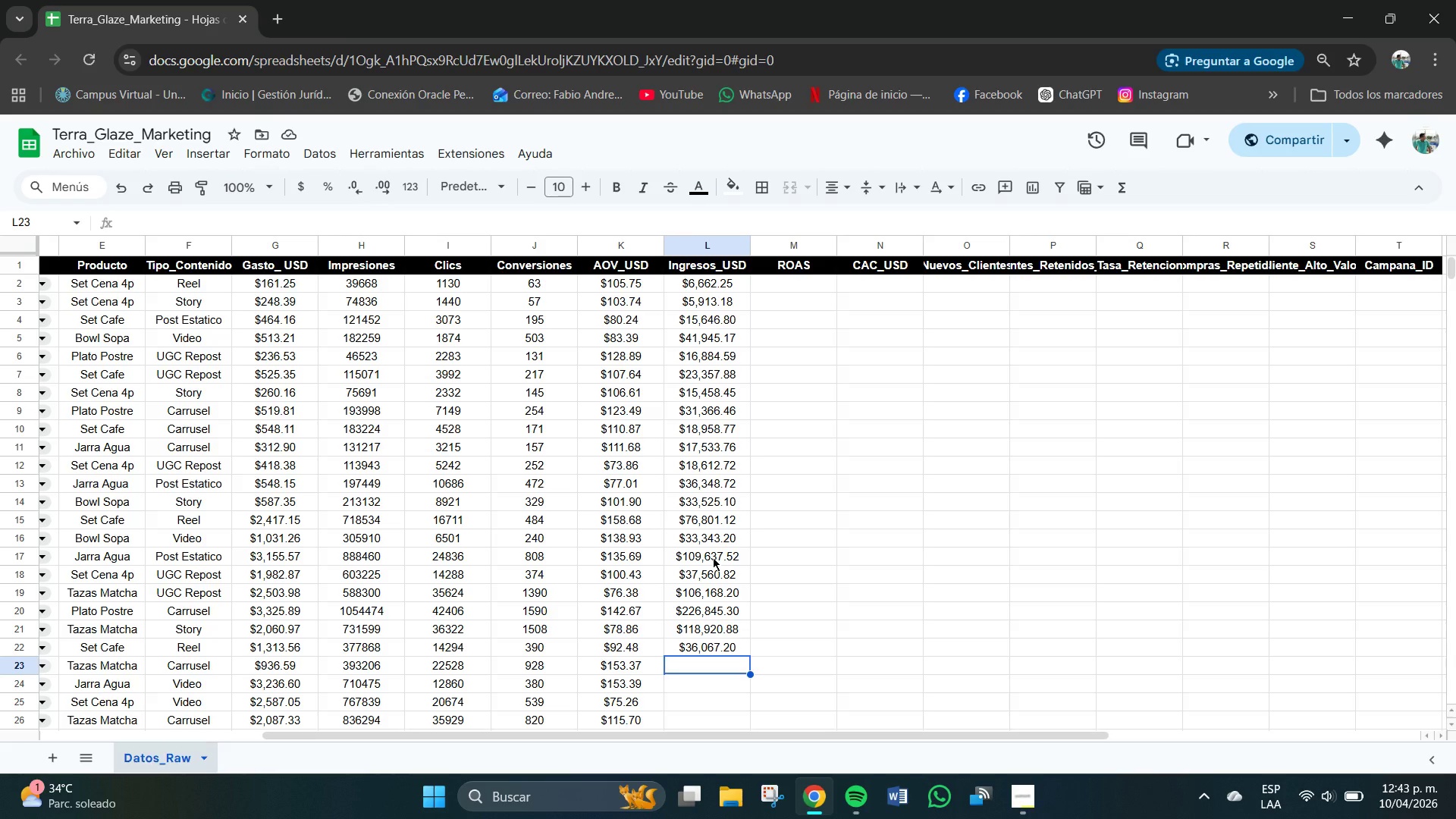 
key(Numpad1)
 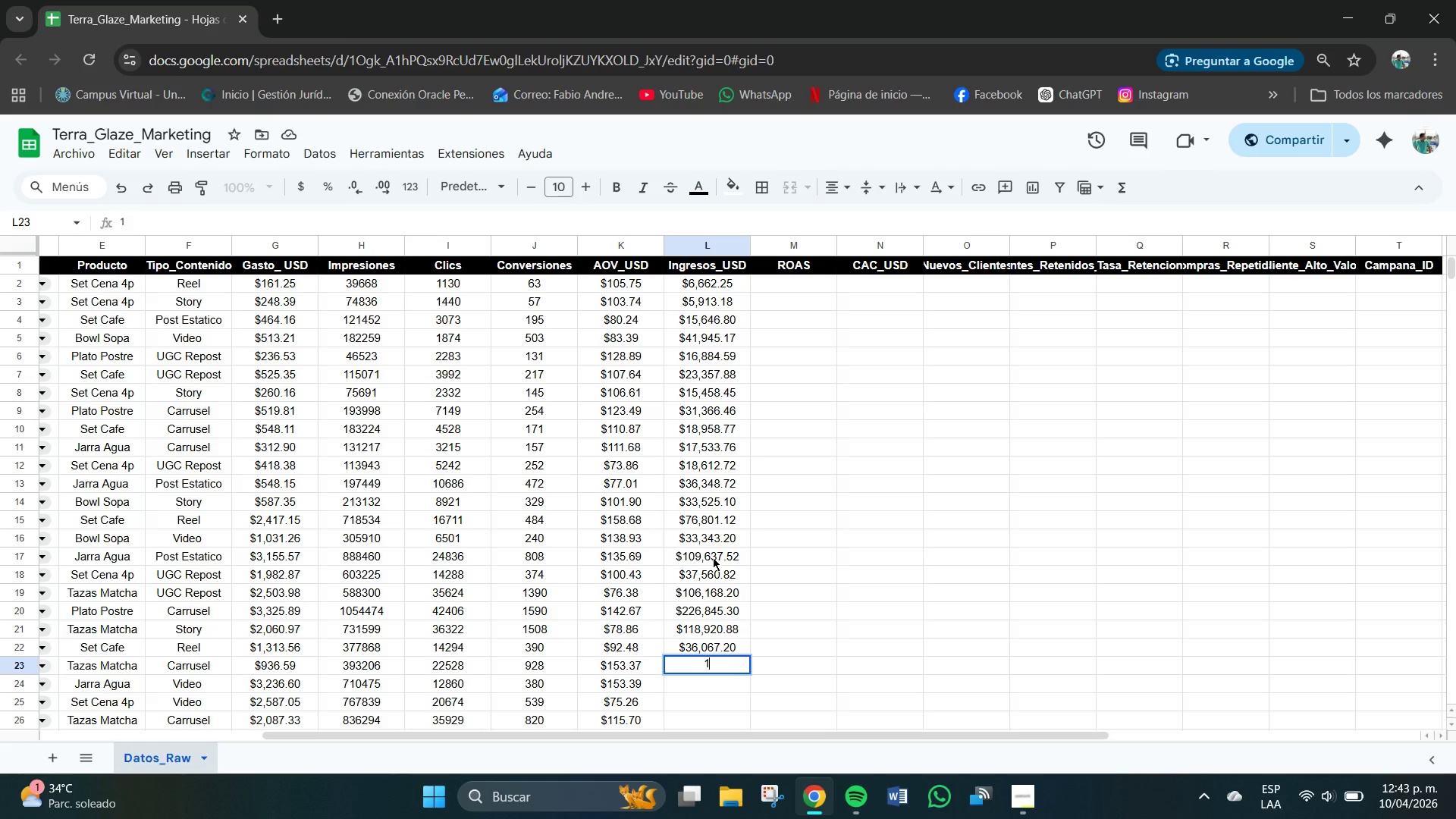 
key(Numpad4)
 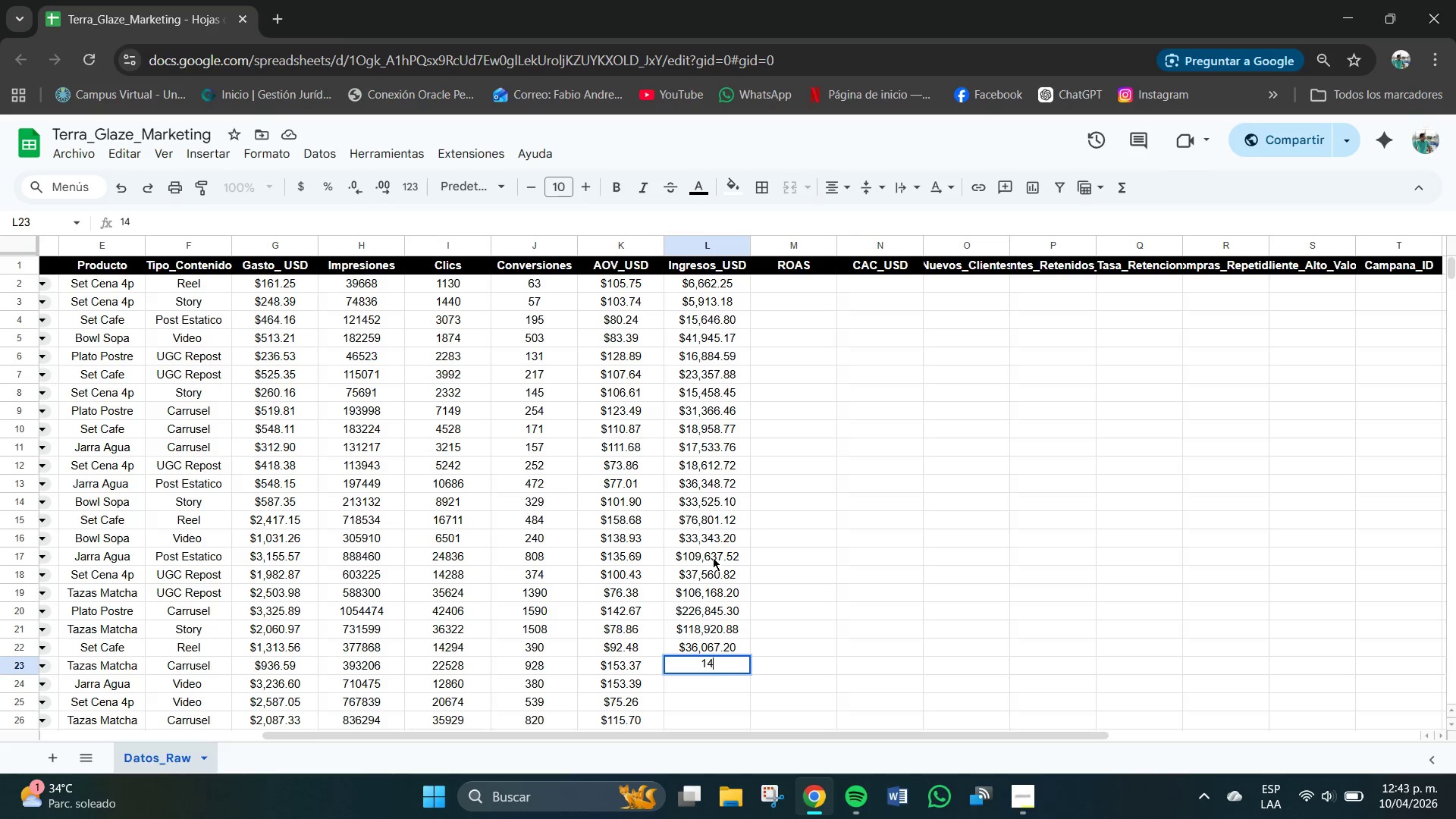 
key(Numpad2)
 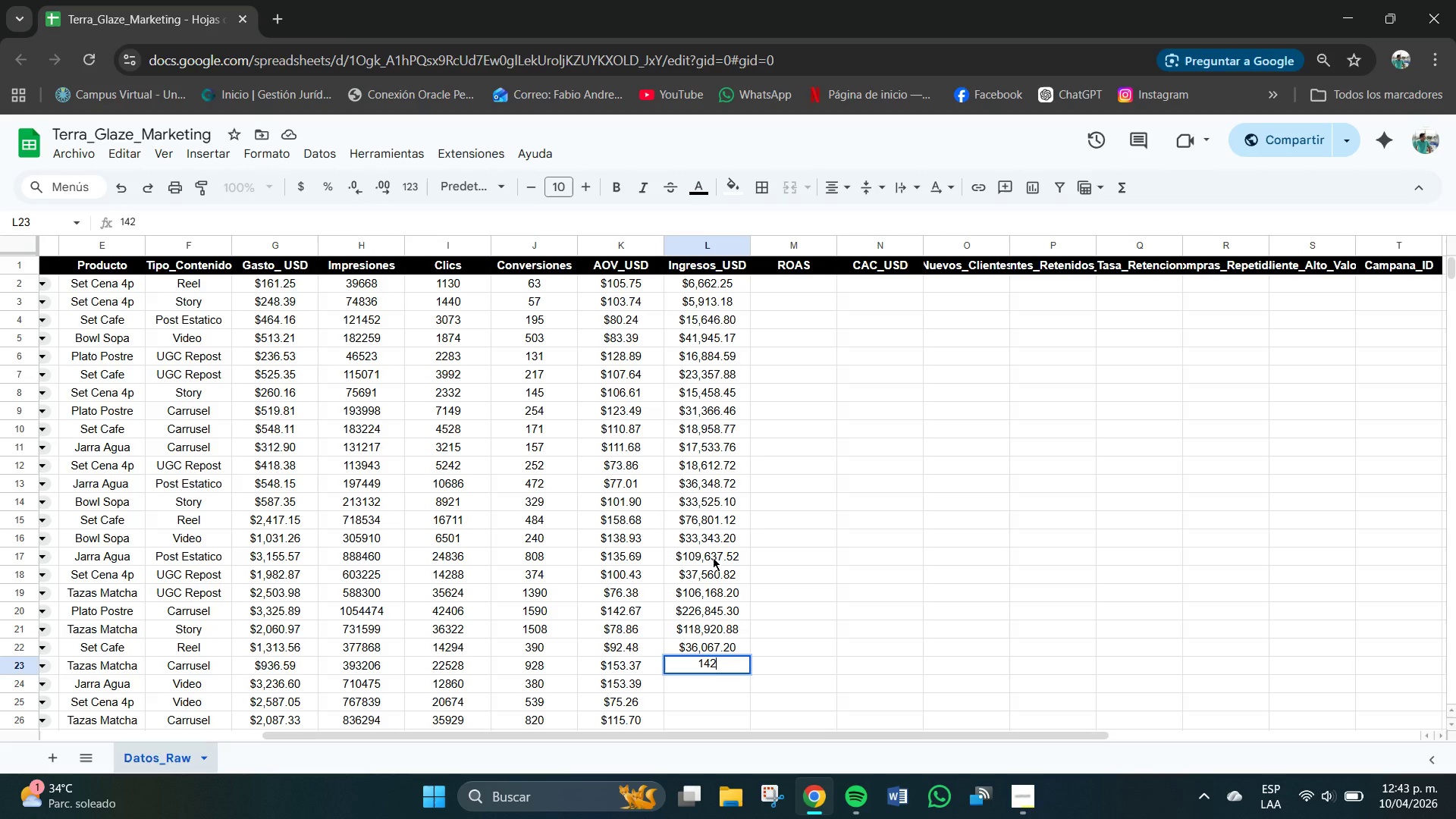 
key(Numpad2)
 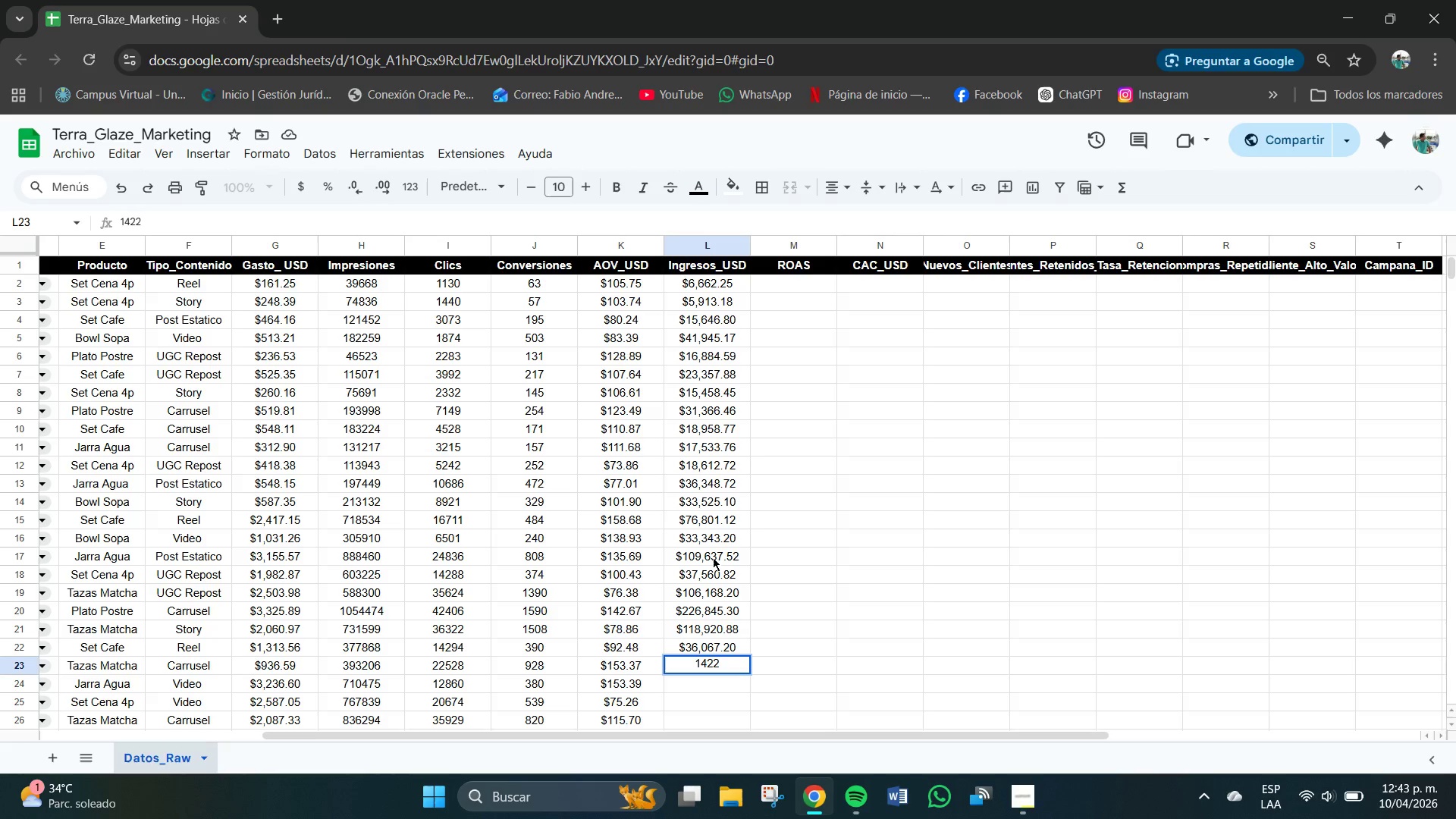 
key(Backspace)
 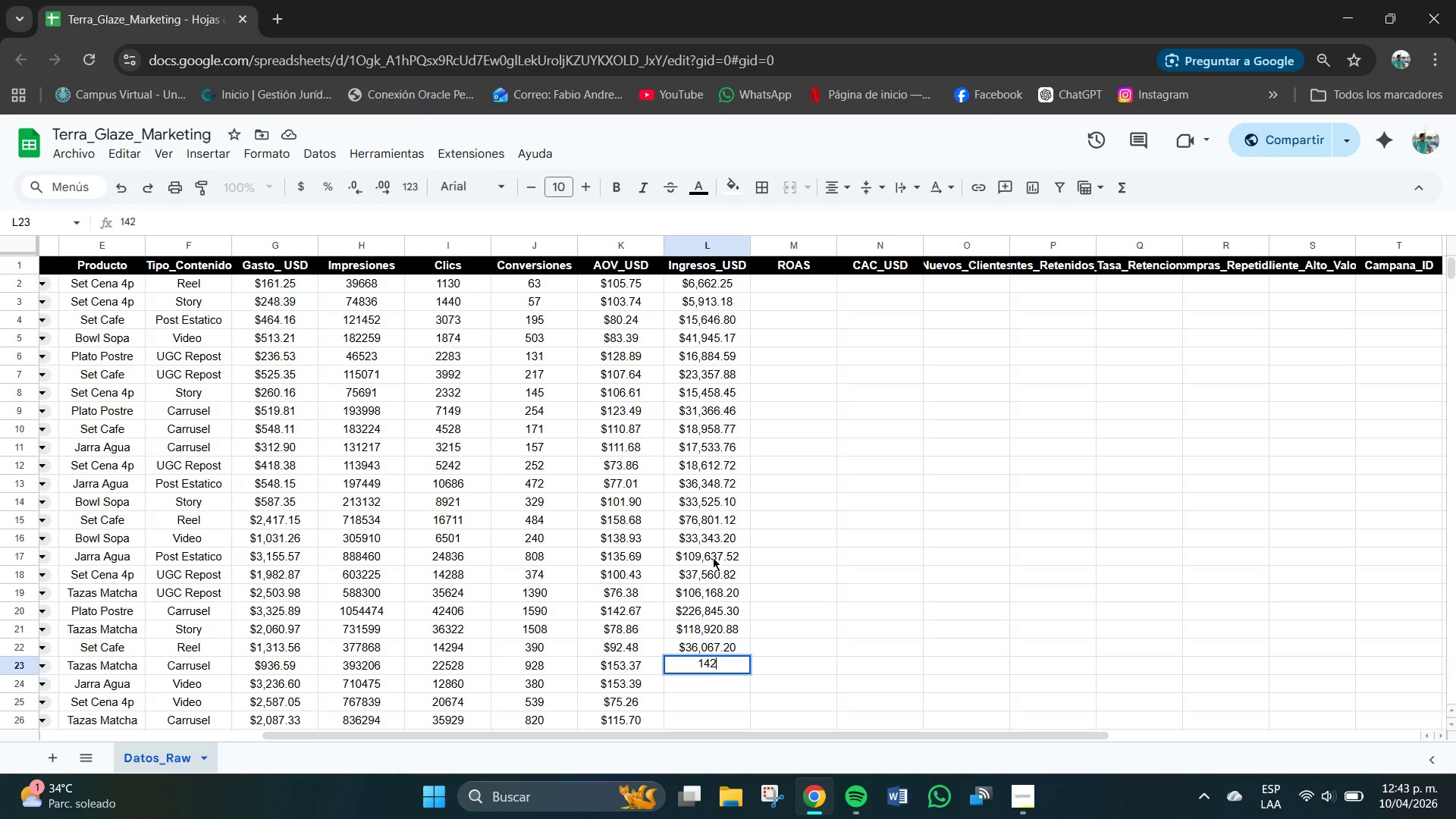 
key(Numpad3)
 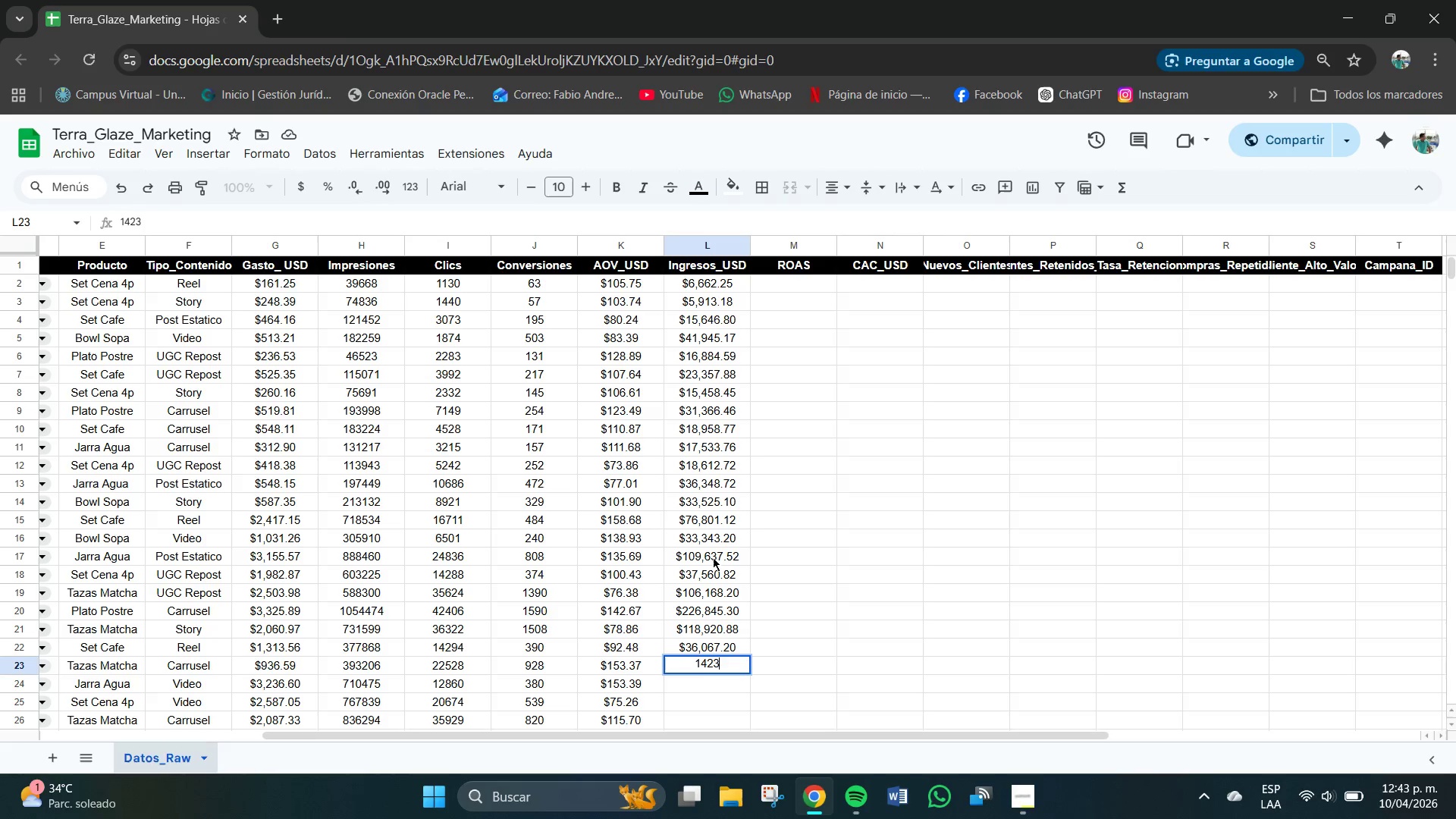 
key(Numpad2)
 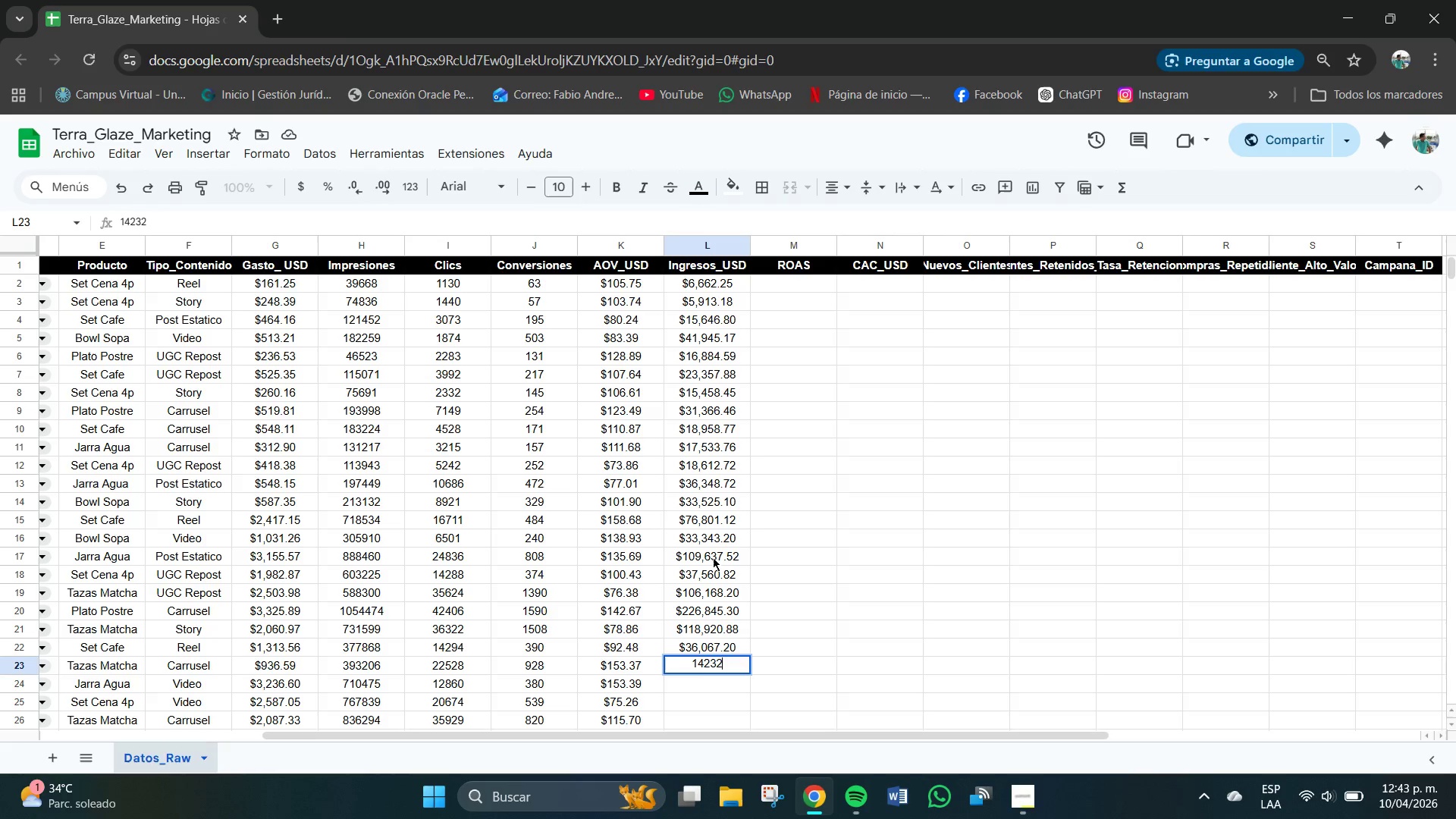 
key(Numpad7)
 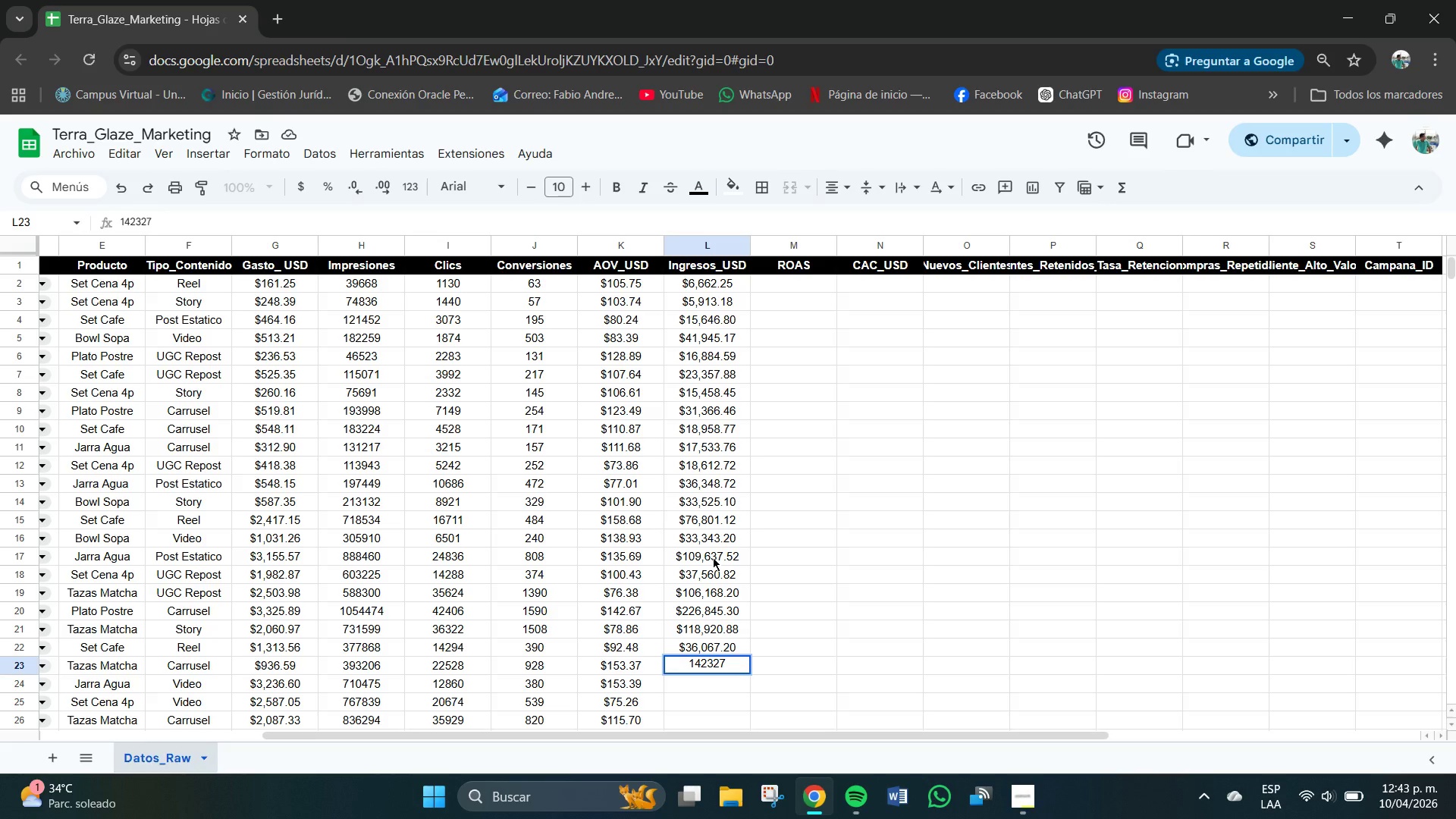 
key(NumpadDecimal)
 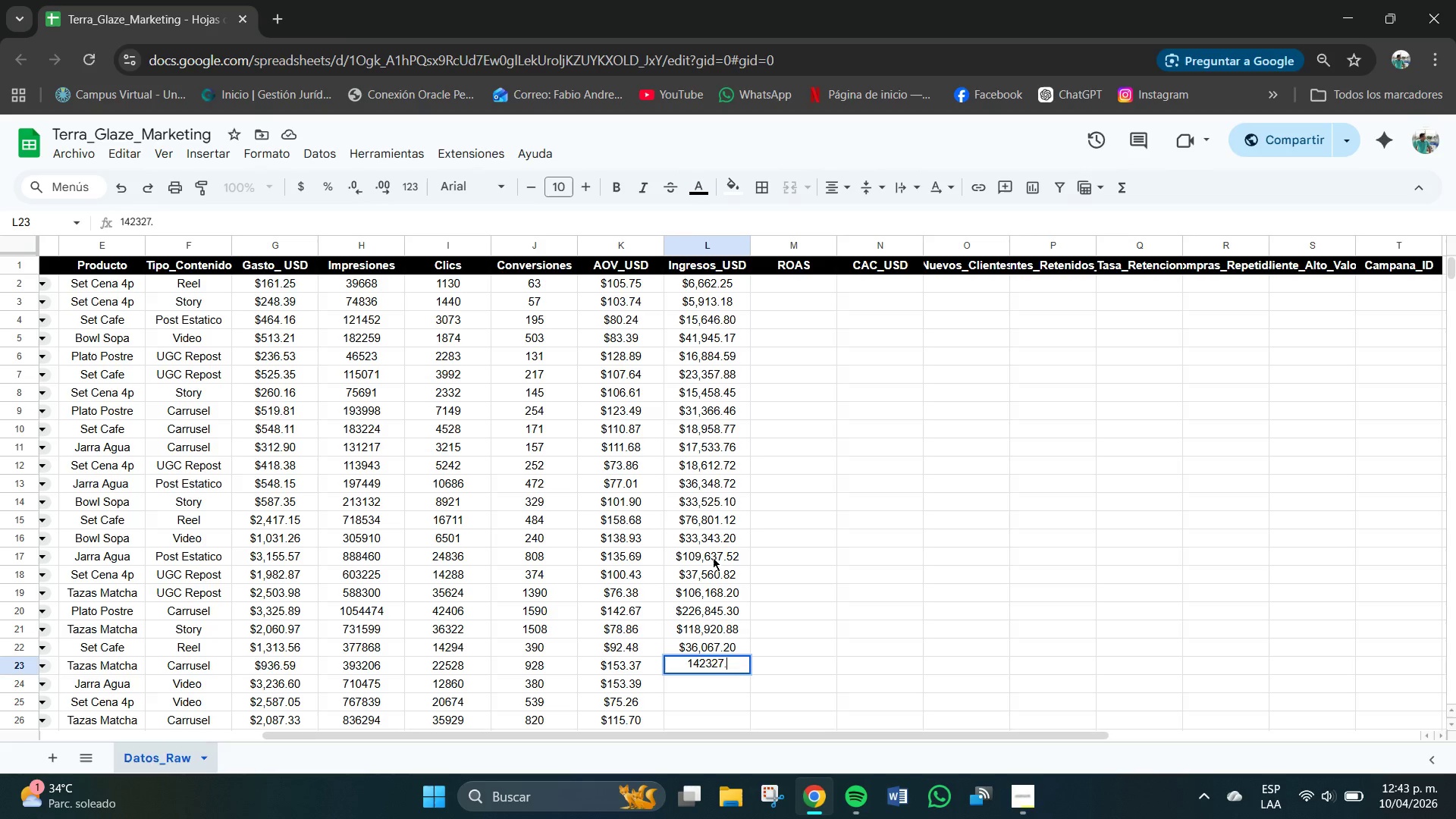 
key(Numpad3)
 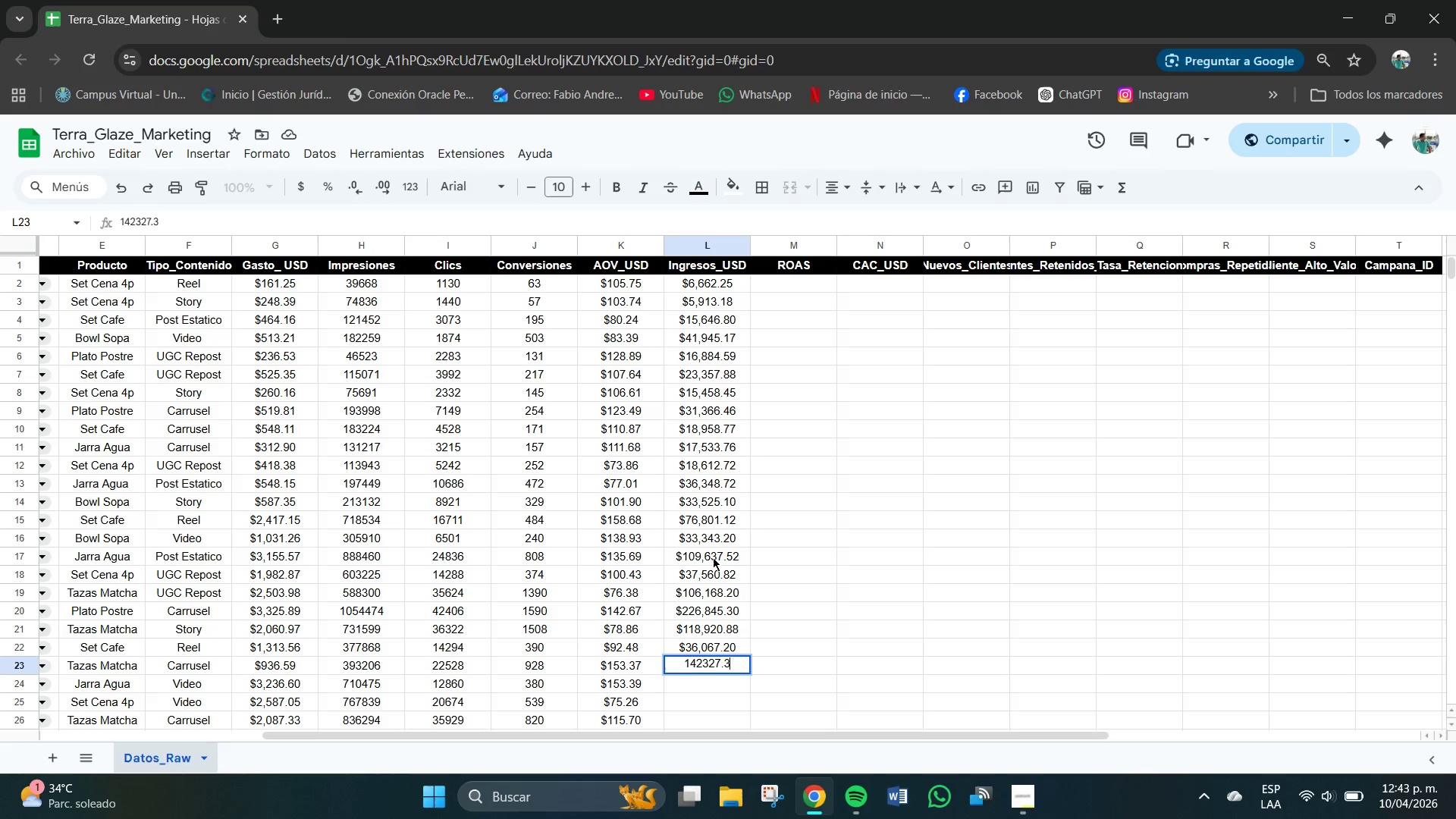 
key(Numpad6)
 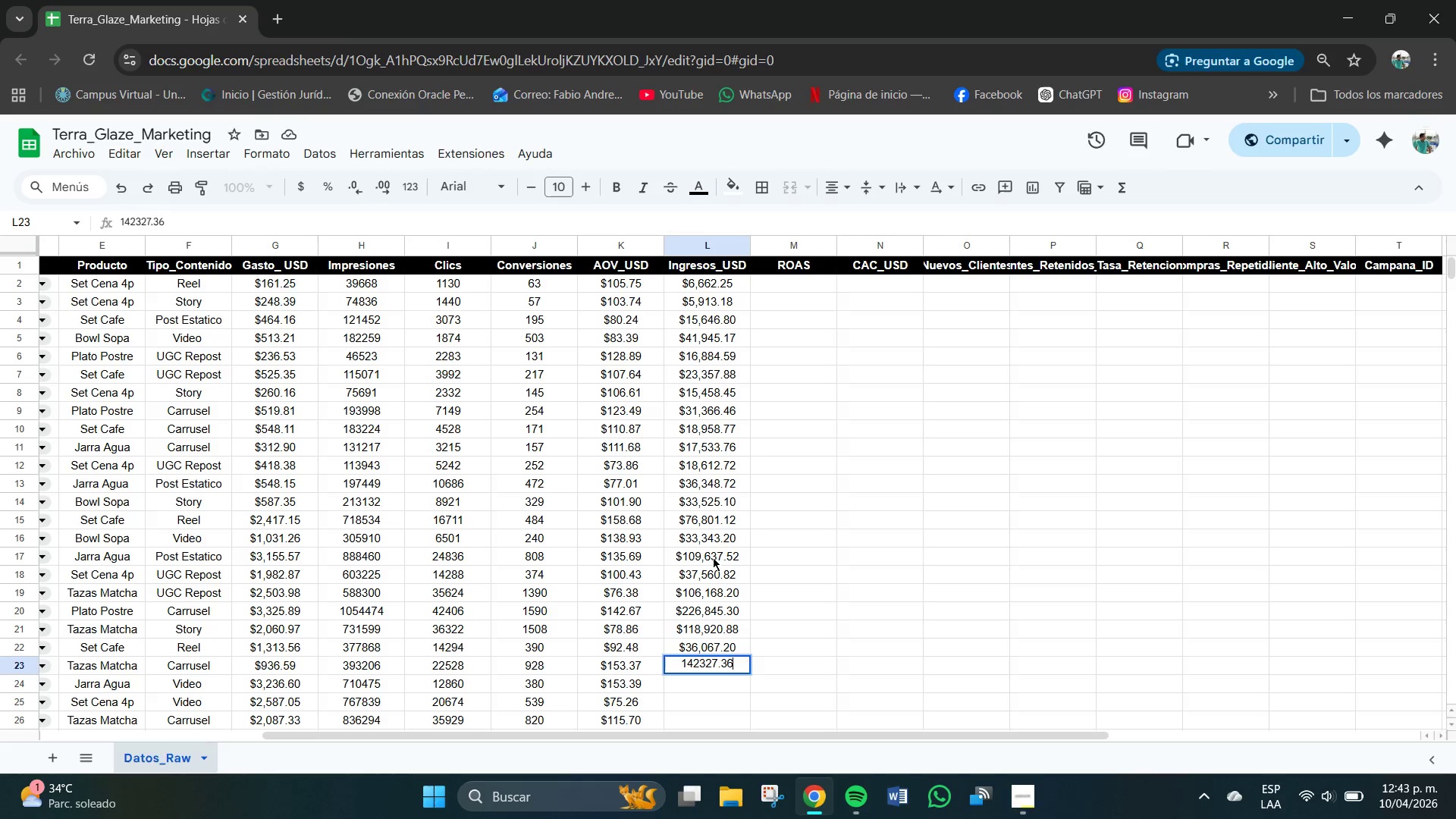 
key(NumpadEnter)
 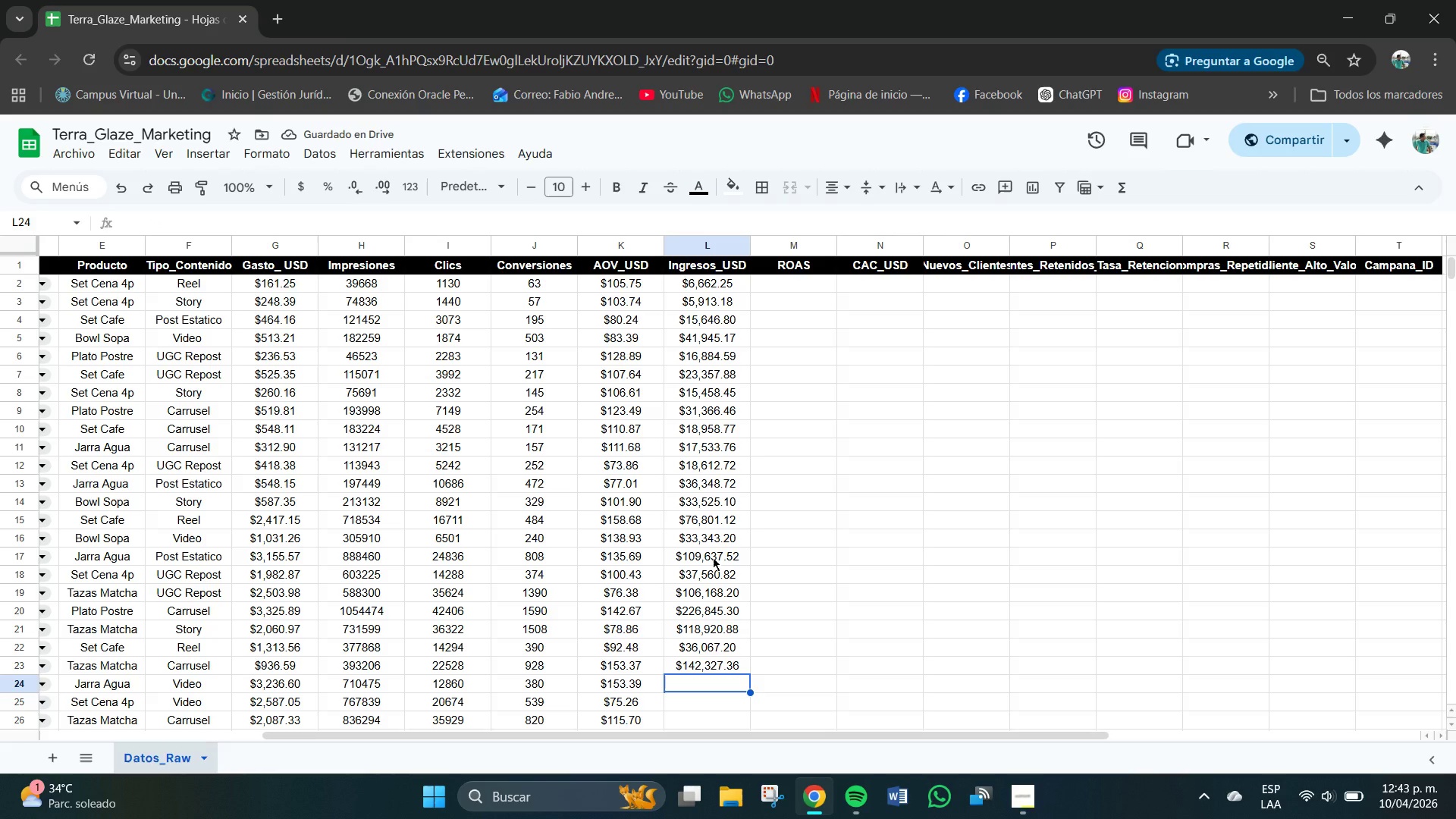 
key(Numpad5)
 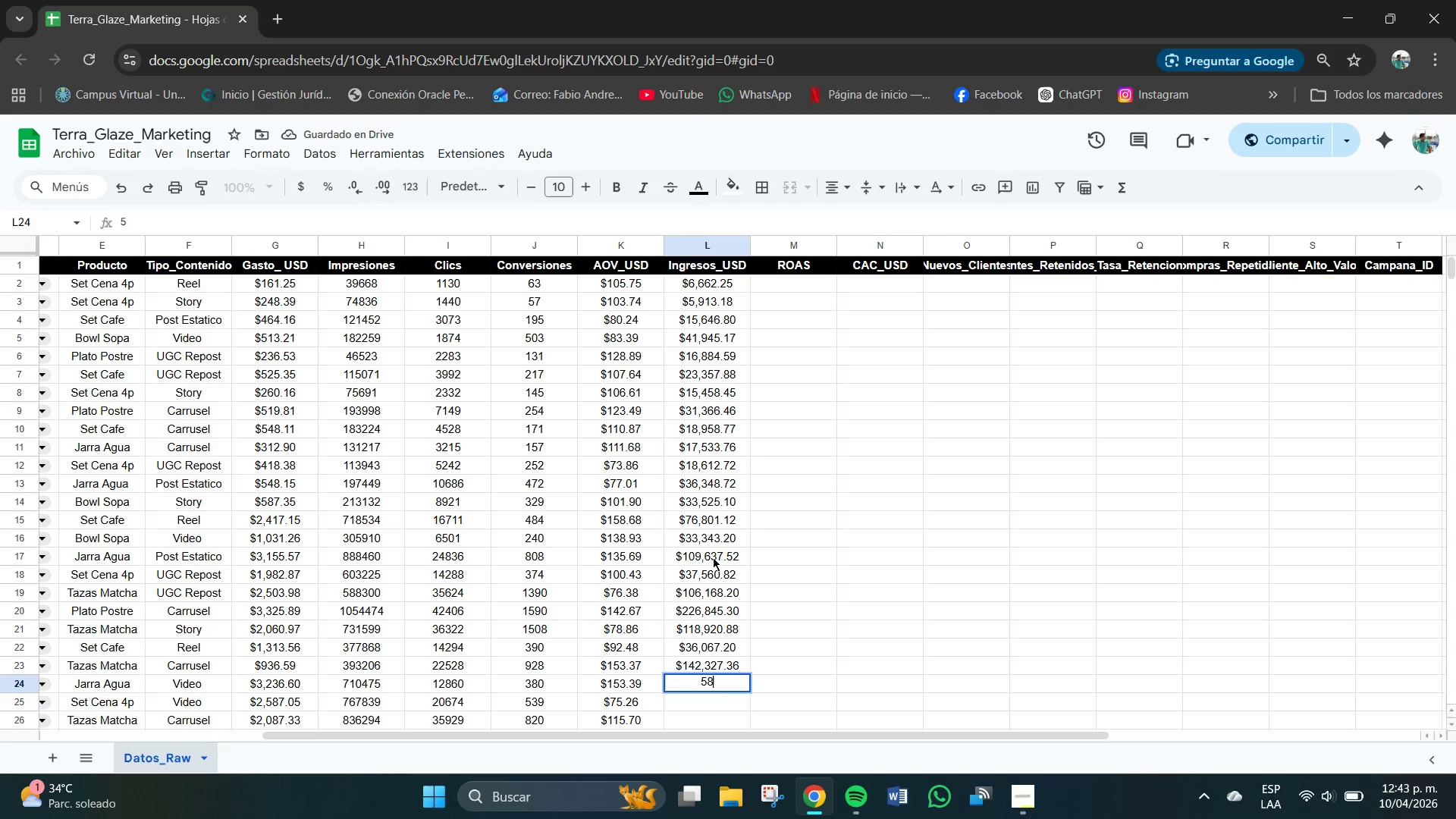 
key(Numpad8)
 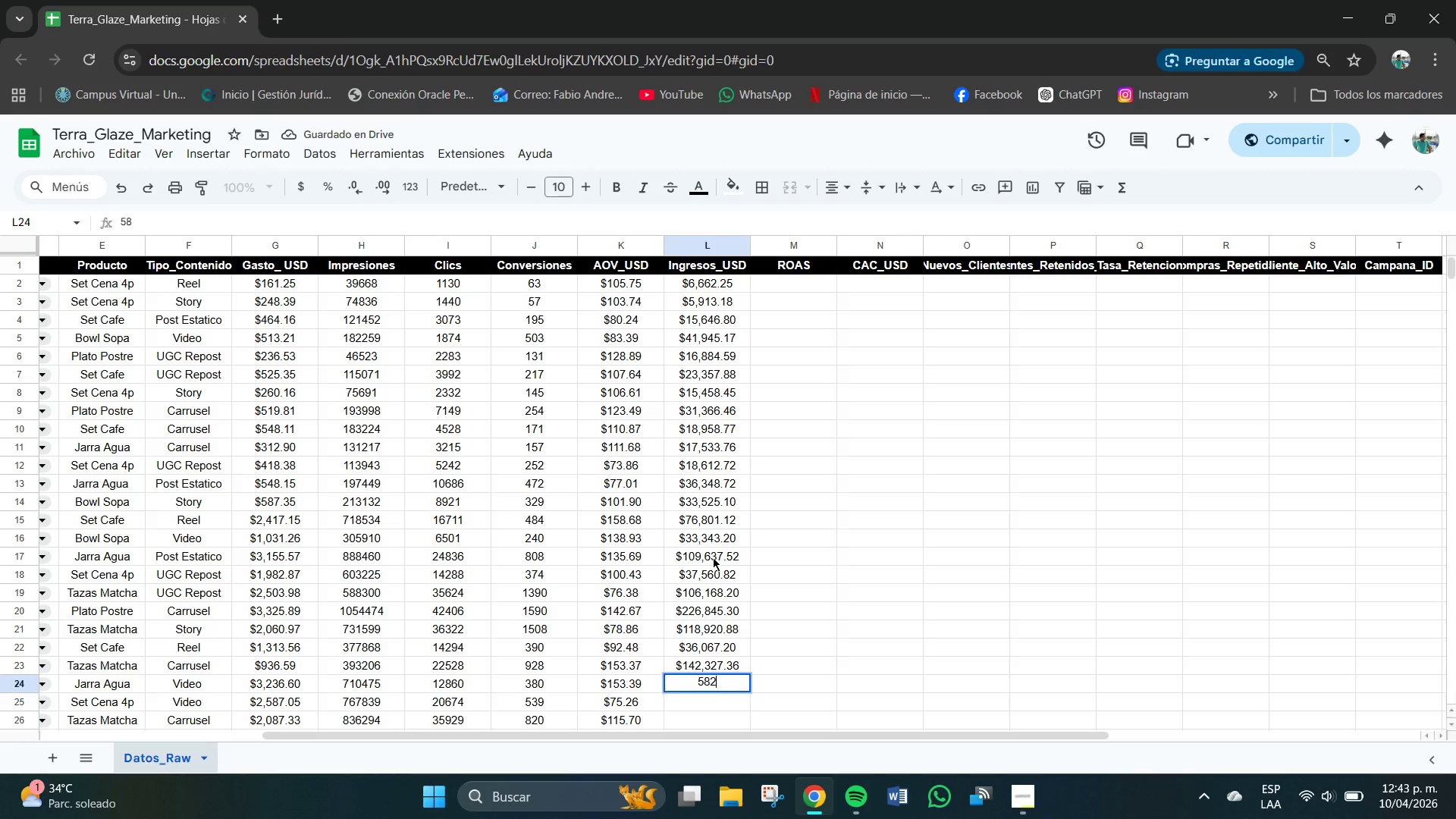 
key(Numpad2)
 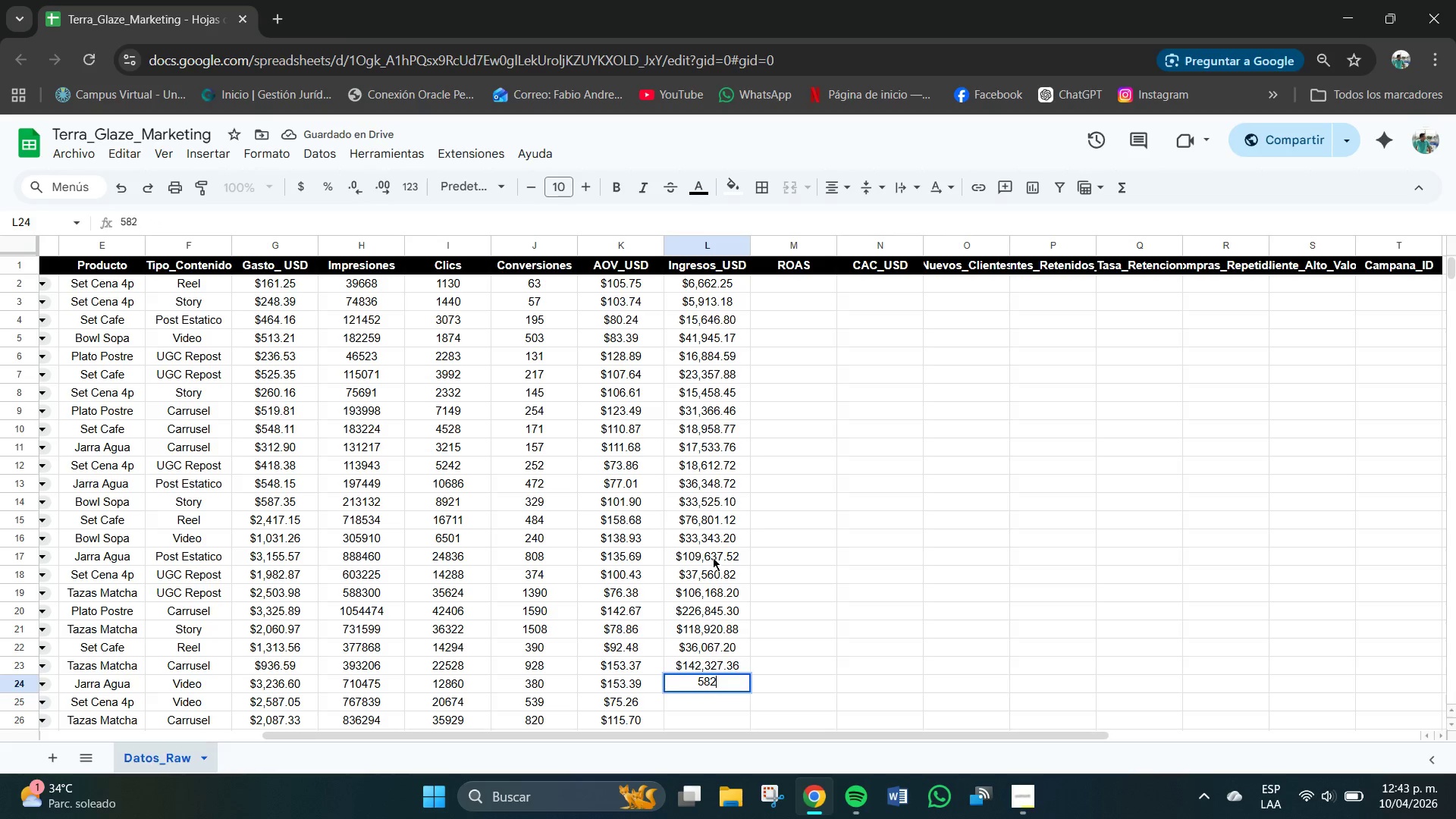 
key(Numpad8)
 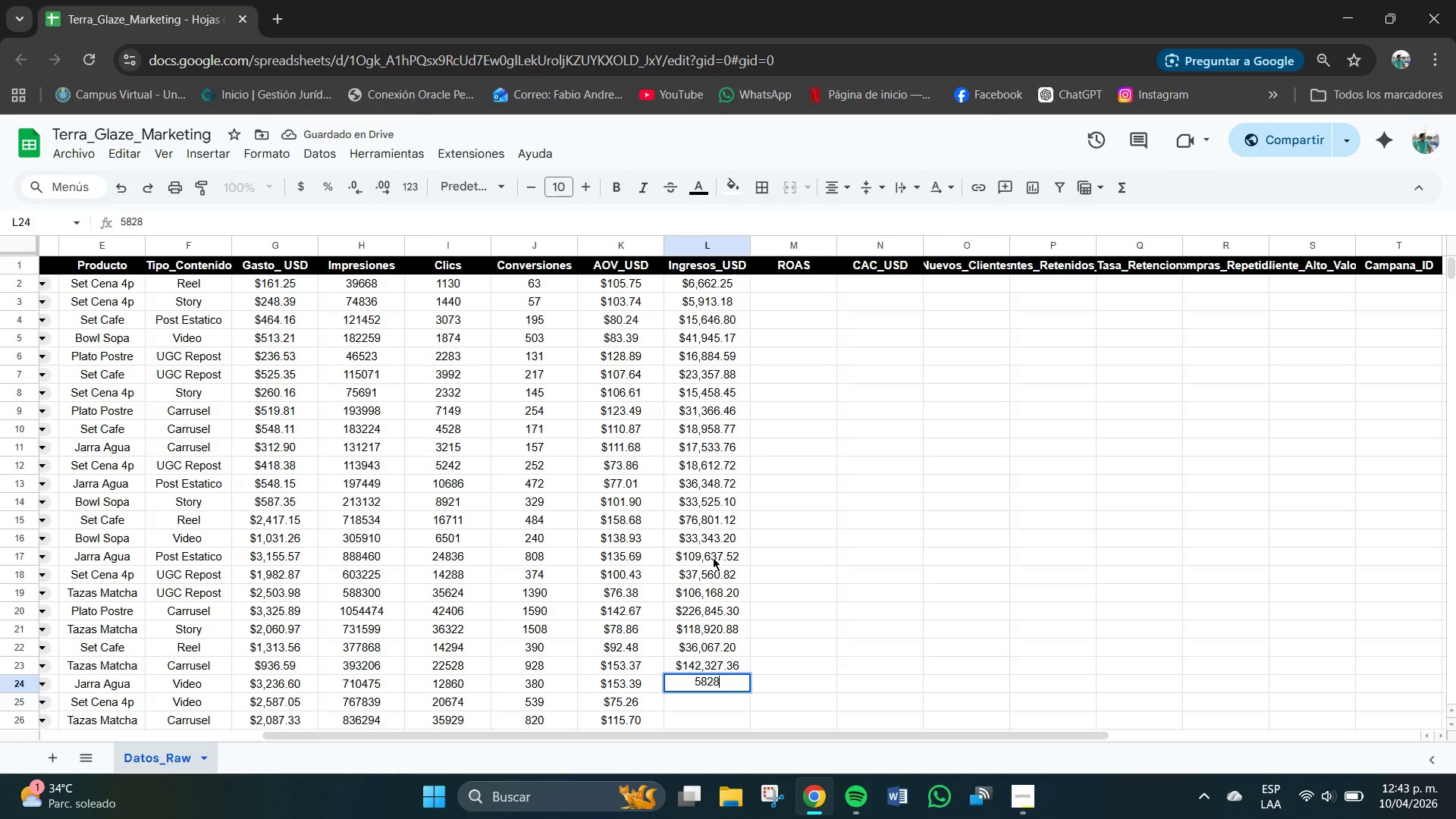 
key(Numpad8)
 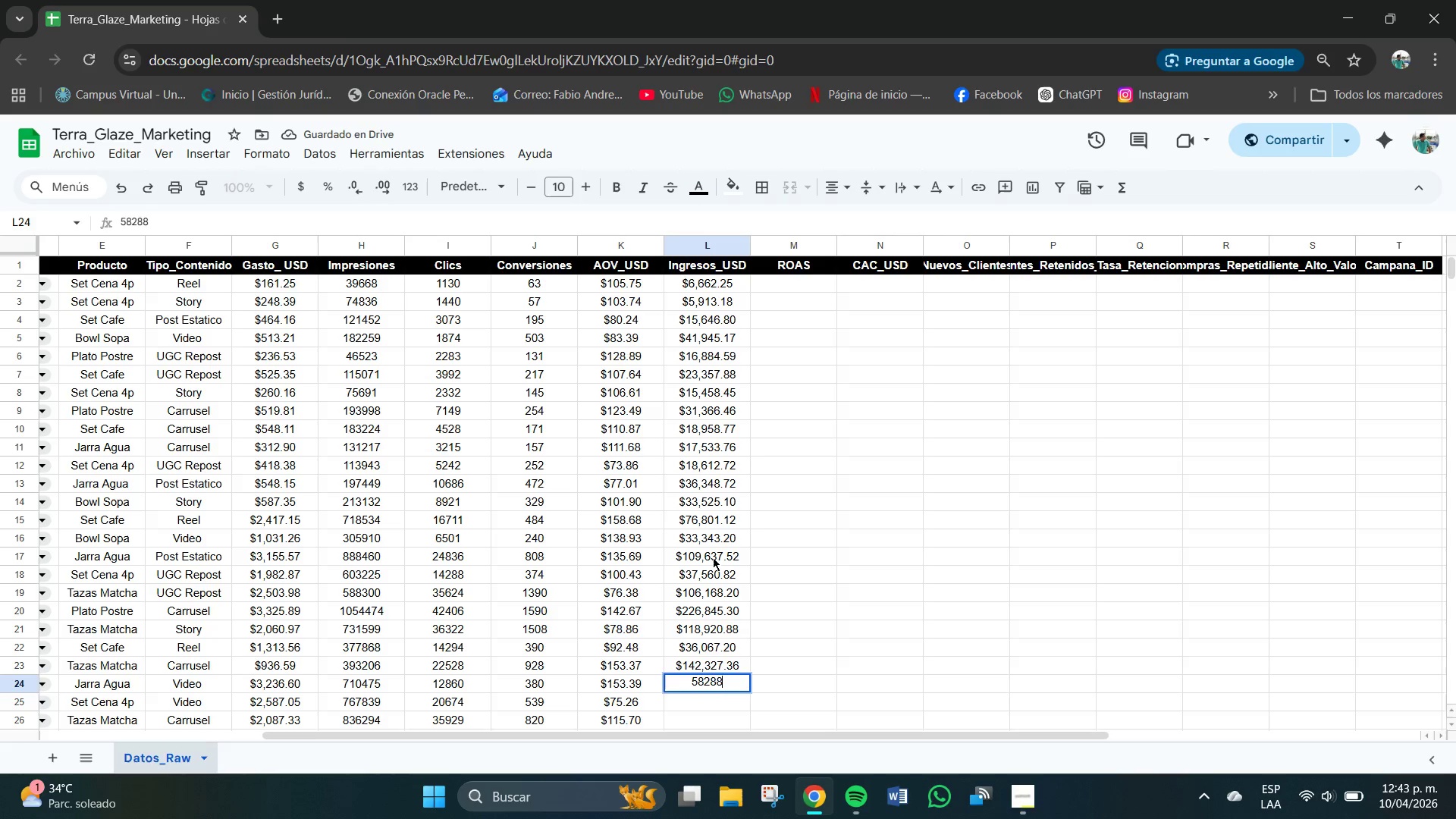 
key(NumpadDecimal)
 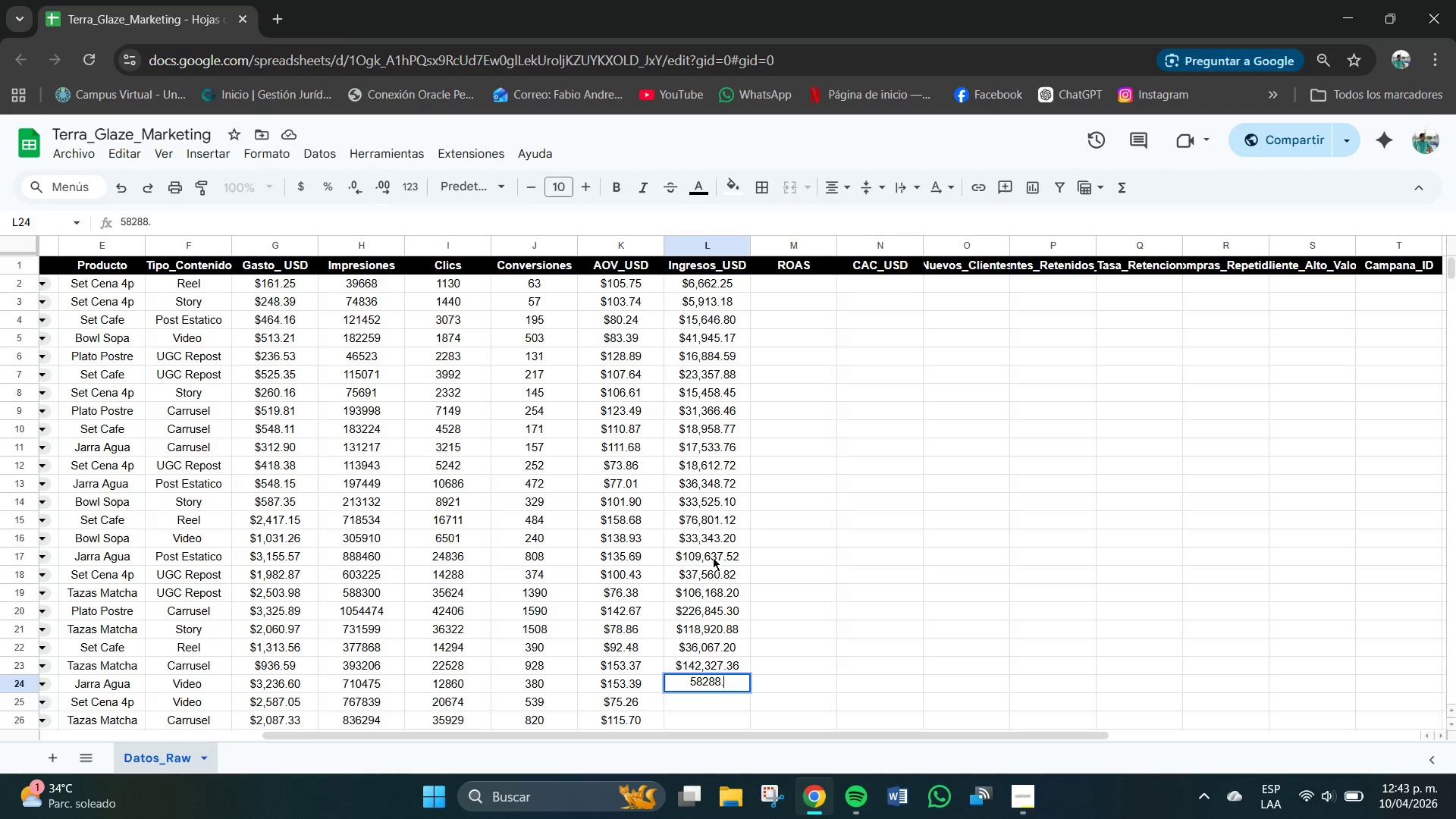 
key(Numpad2)
 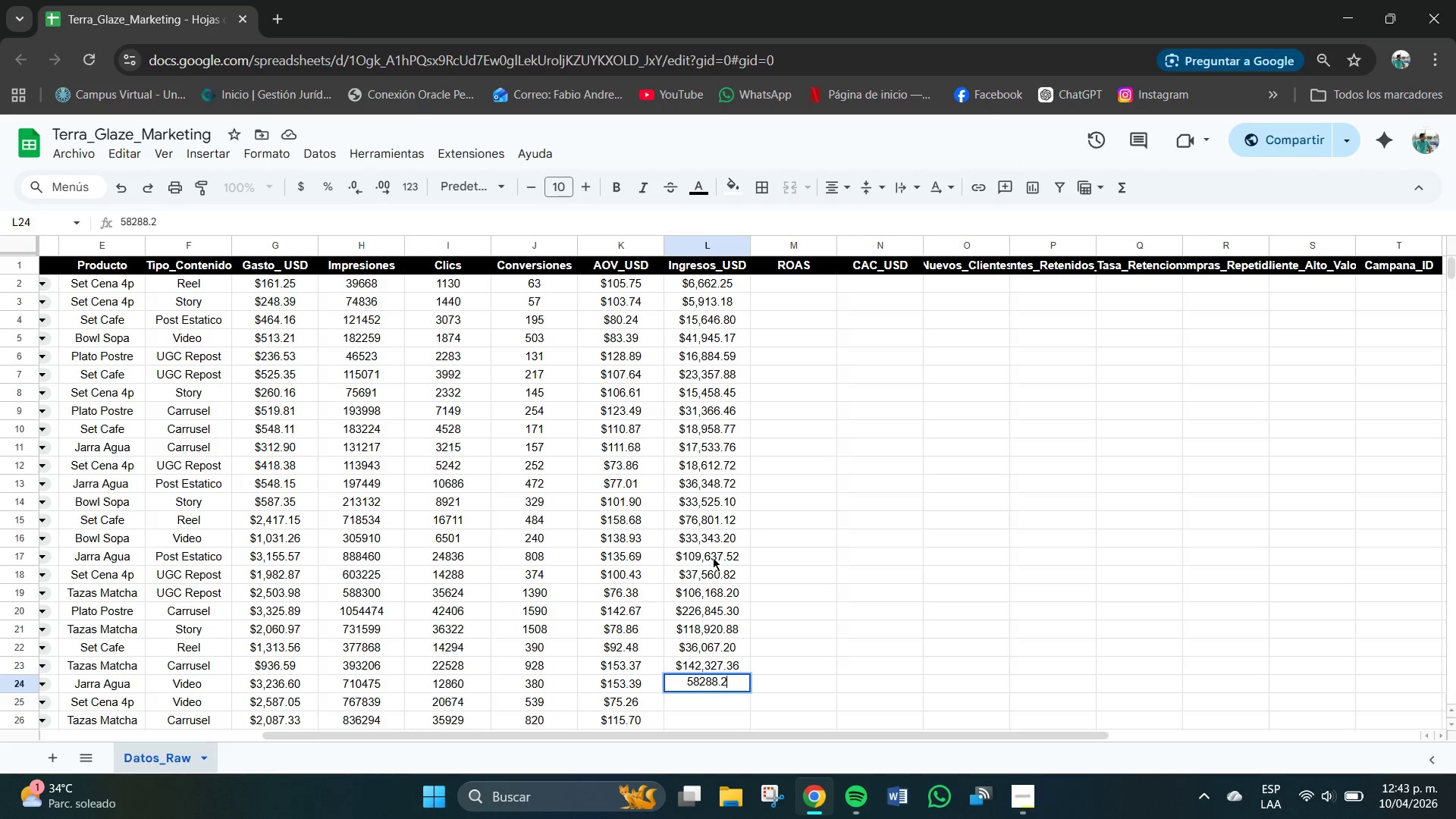 
key(Numpad0)
 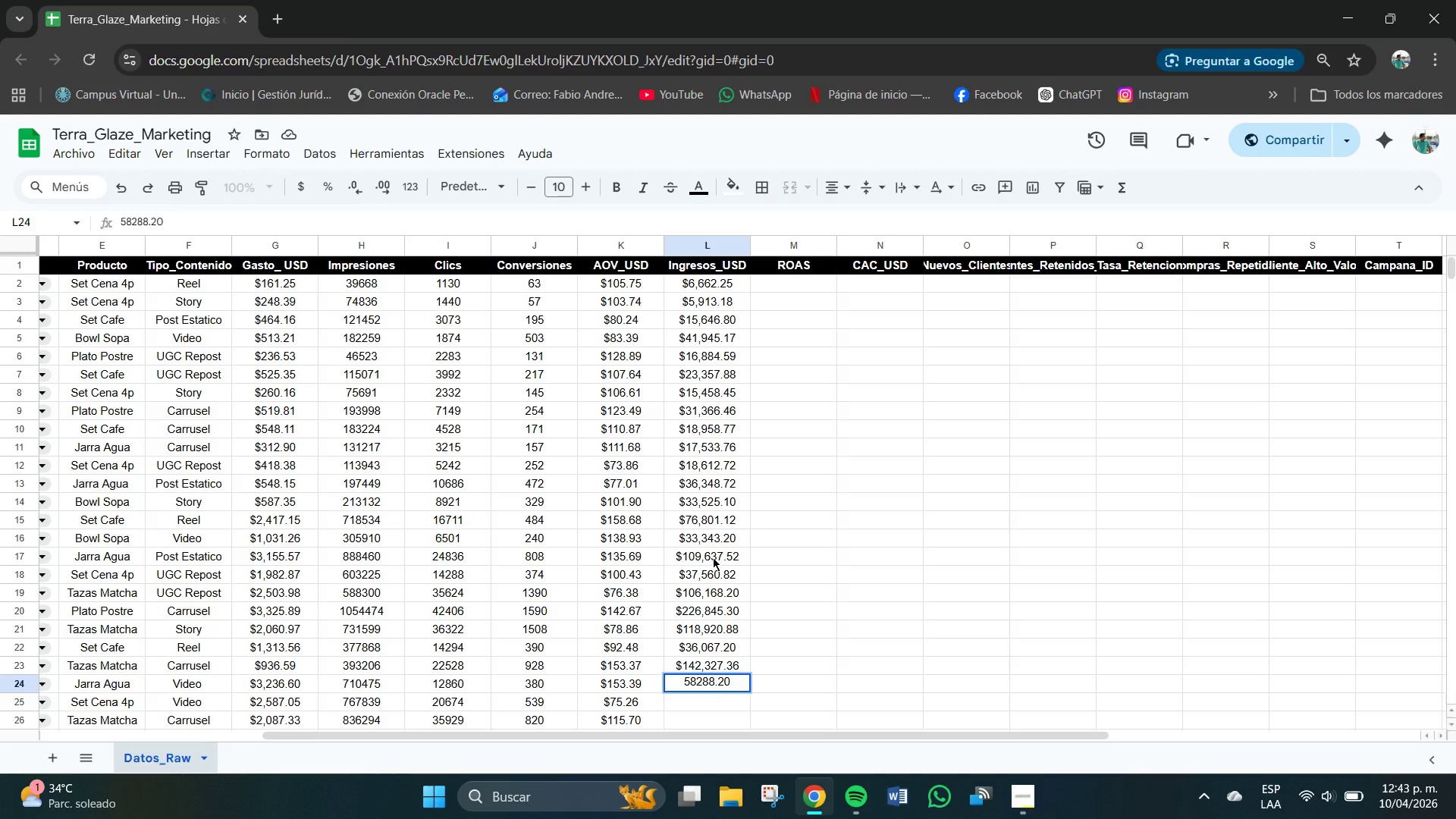 
key(NumpadEnter)
 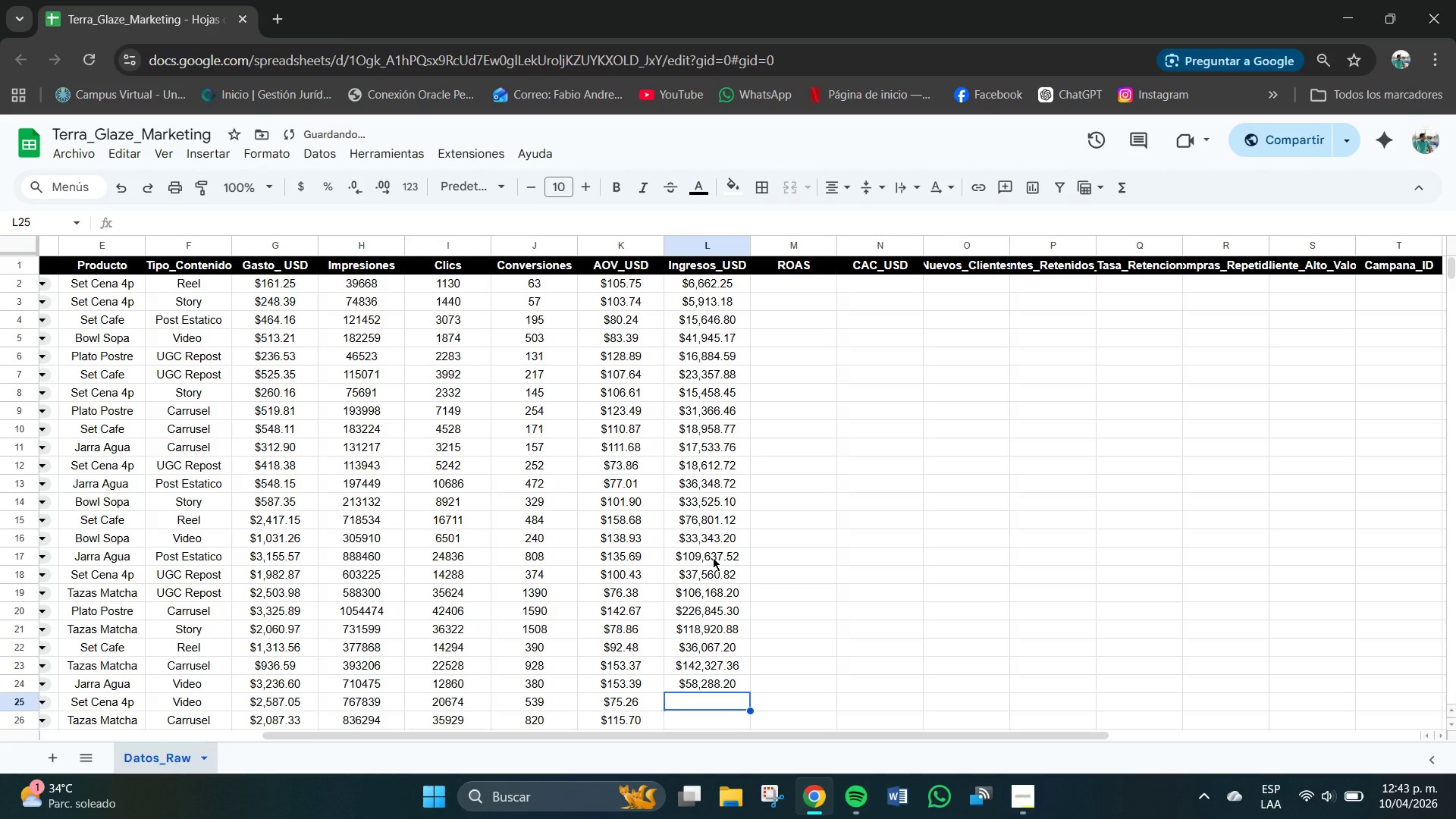 
key(Numpad4)
 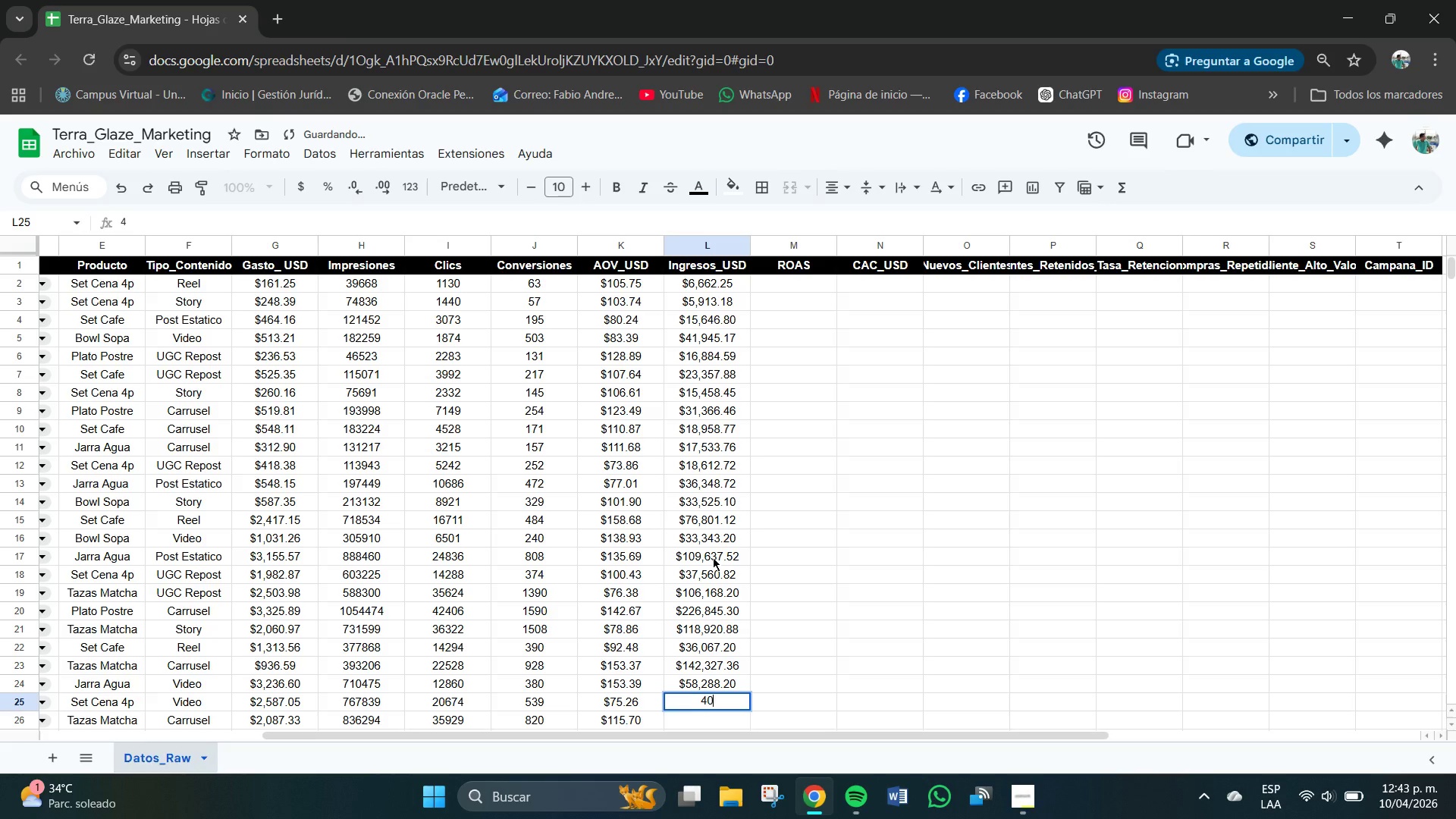 
key(Numpad0)
 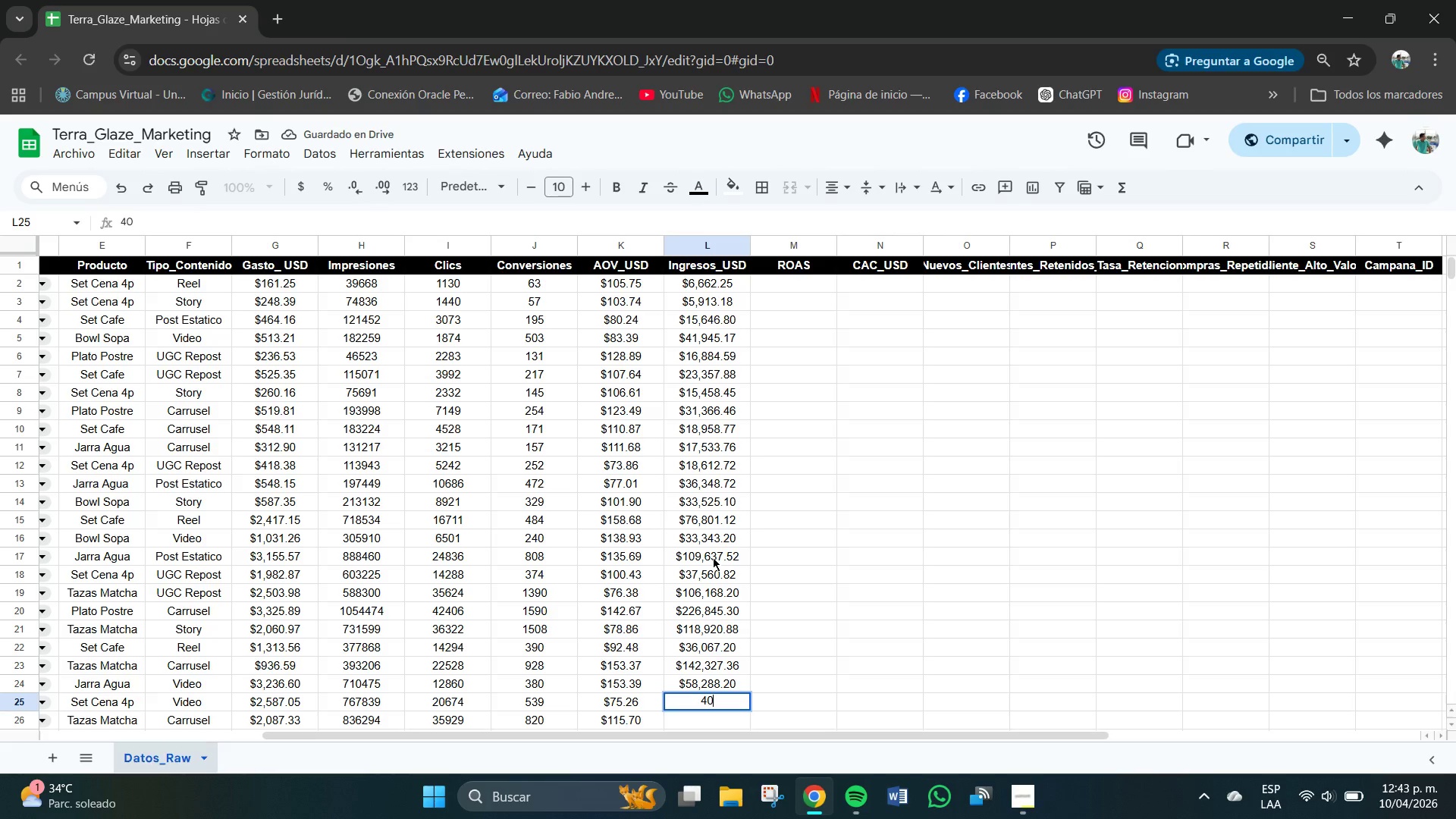 
key(Numpad5)
 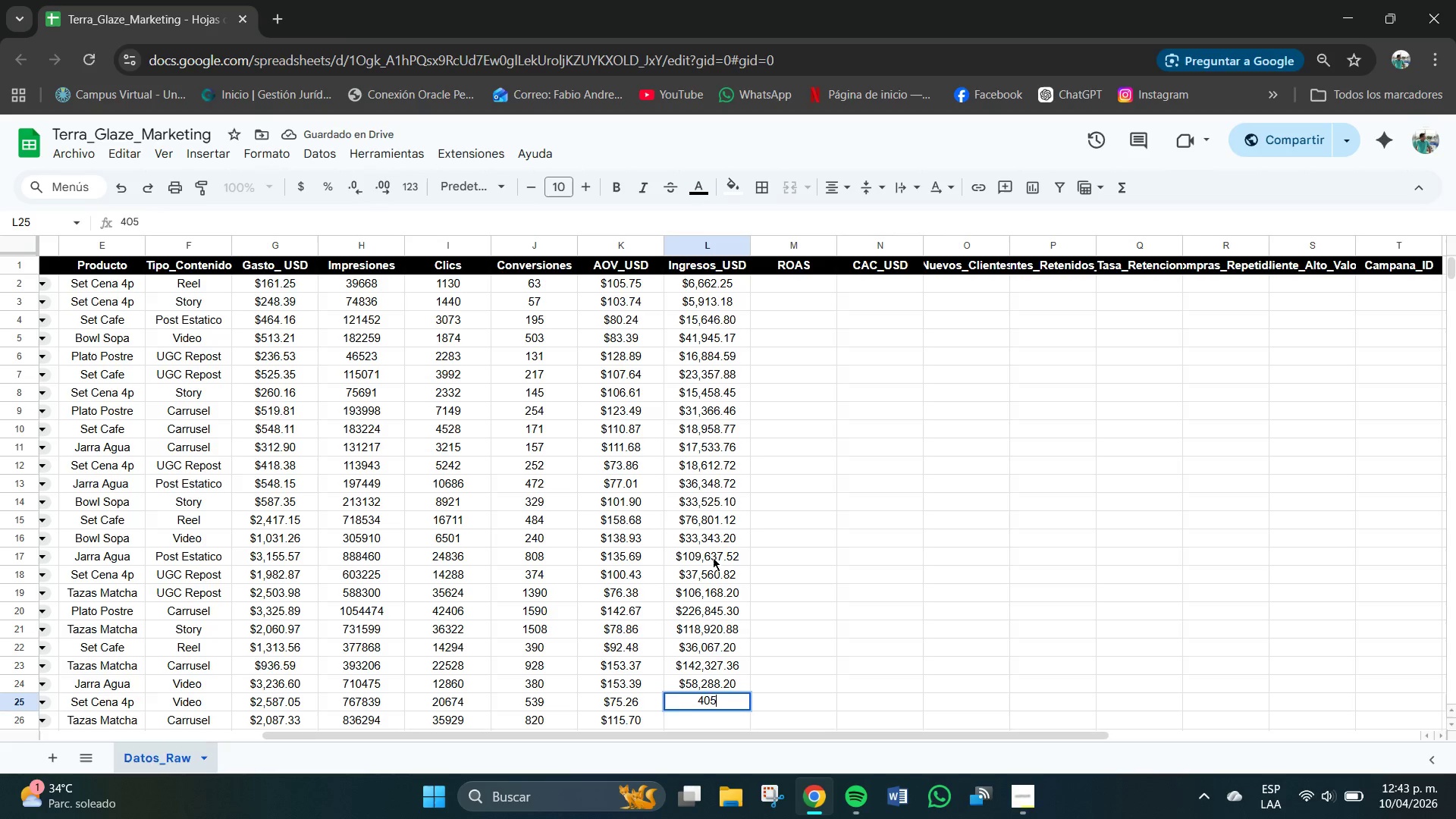 
key(Numpad6)
 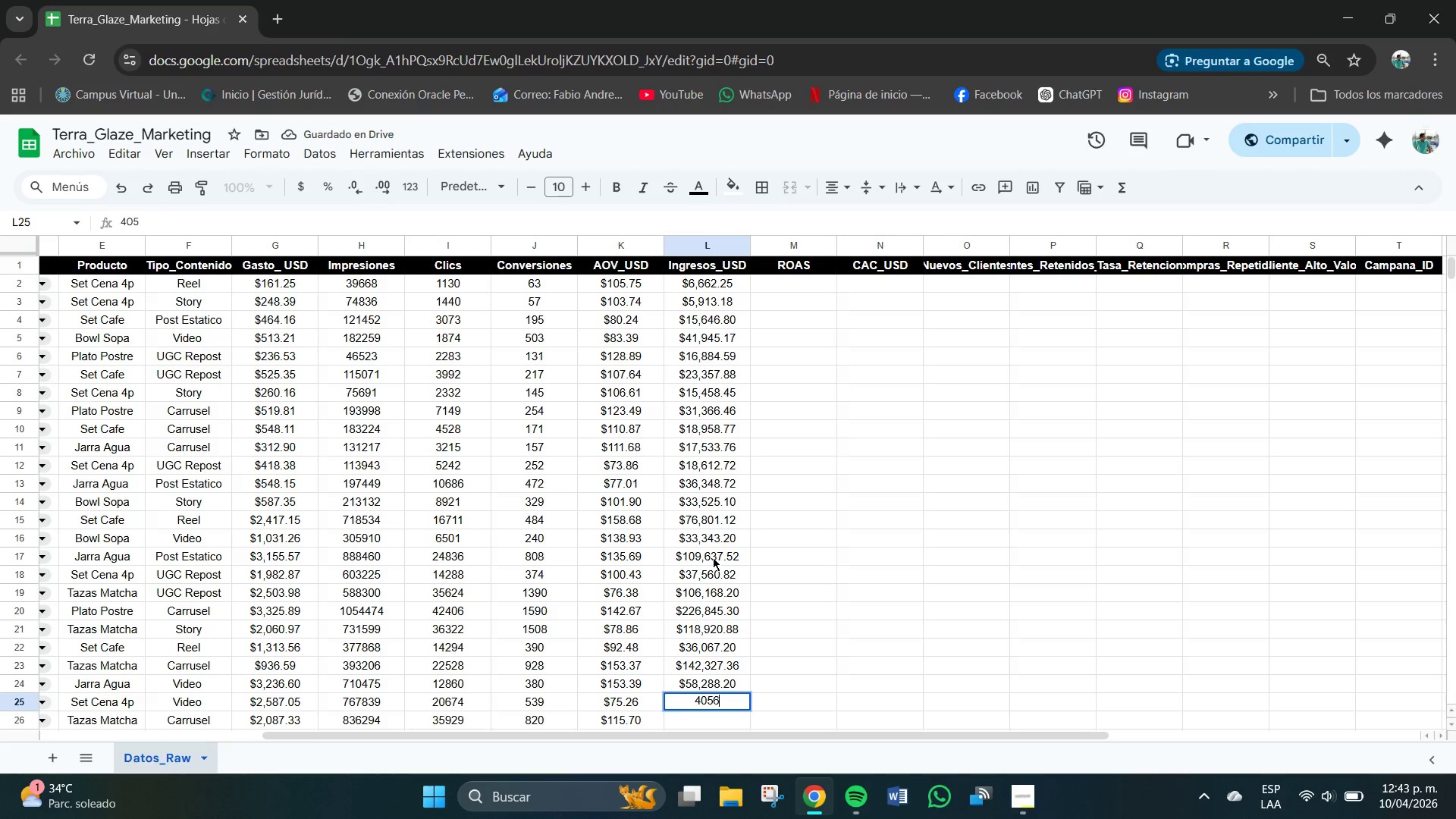 
key(Numpad5)
 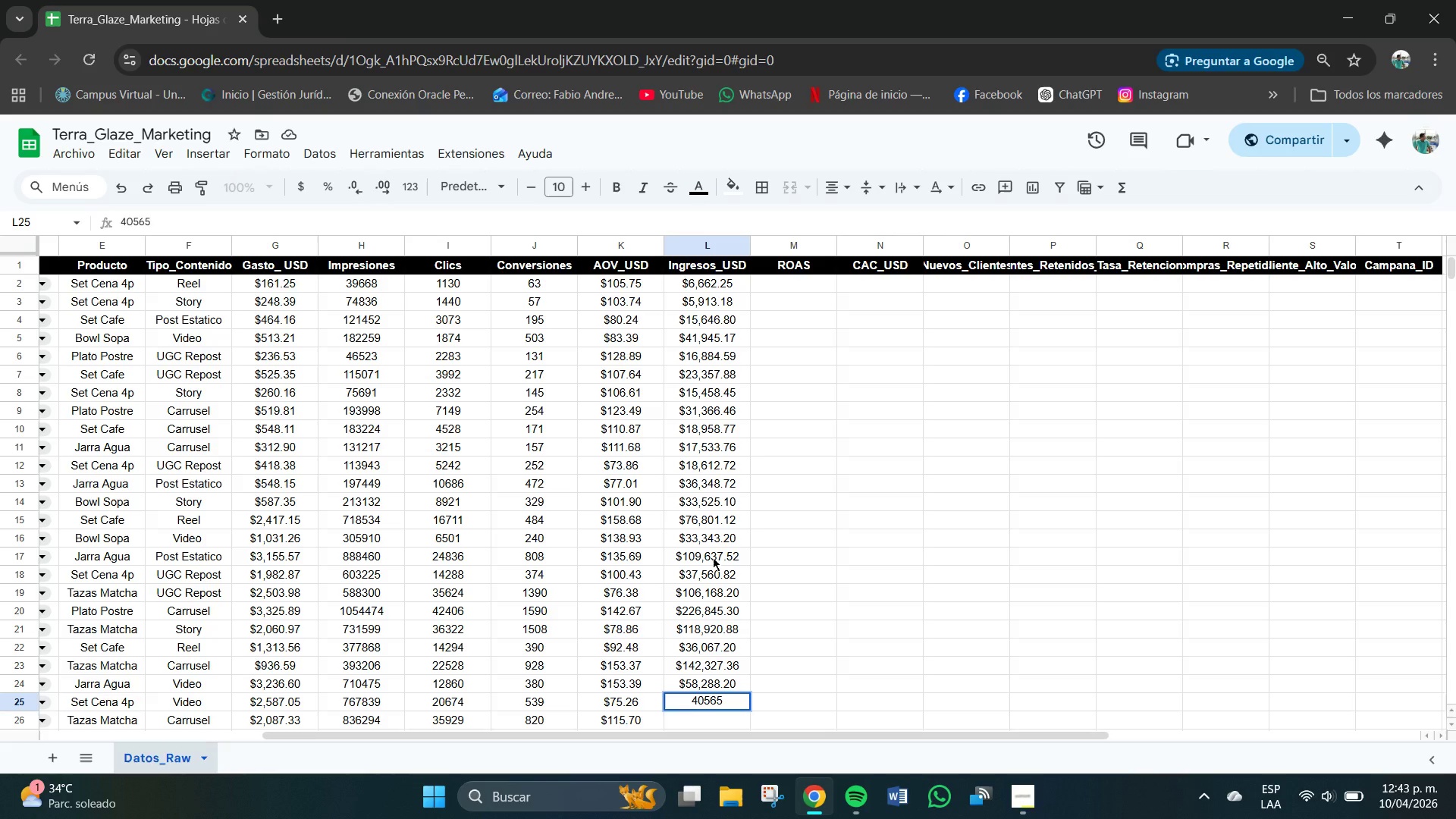 
key(Numpad1)
 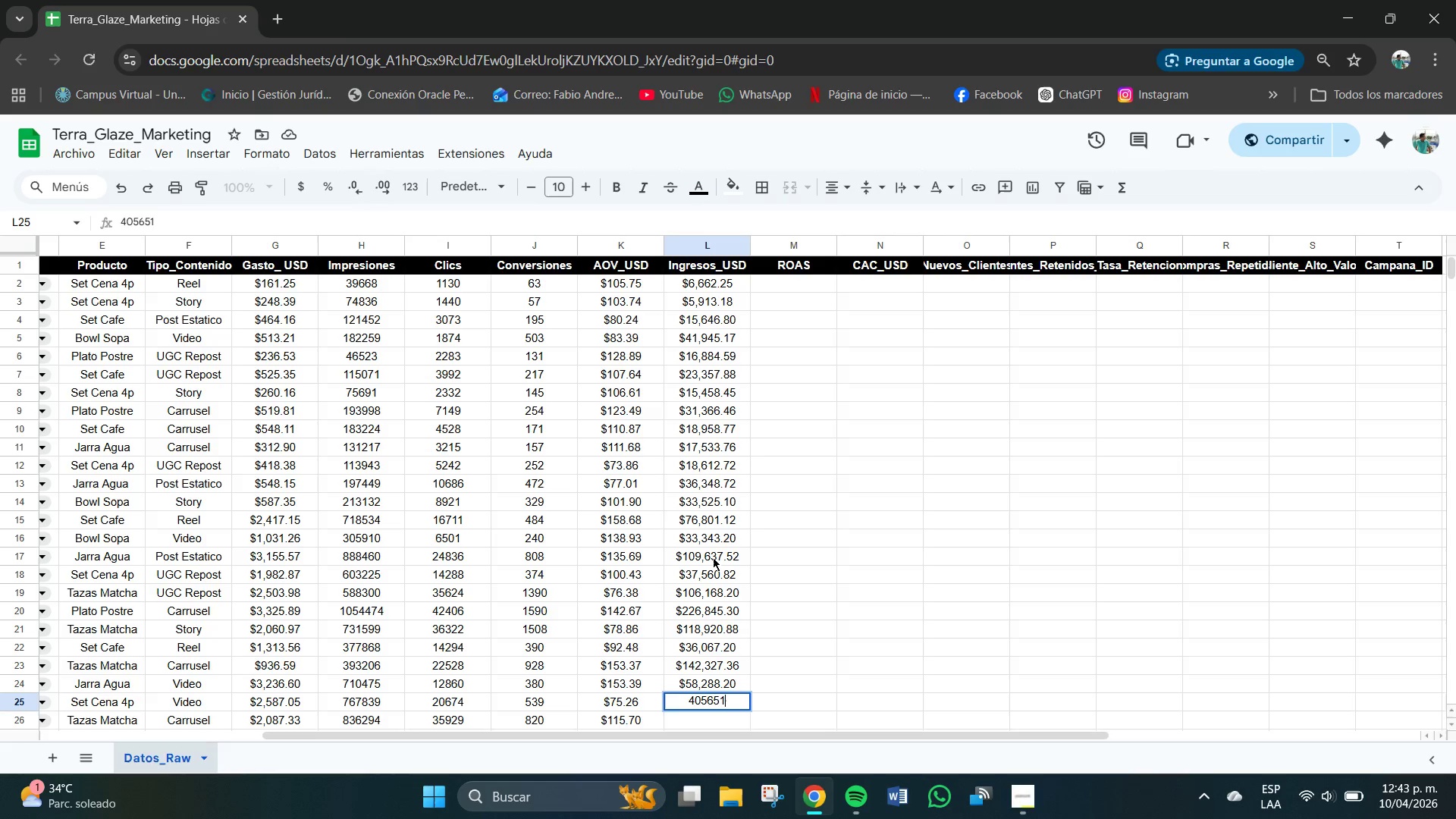 
key(Numpad1)
 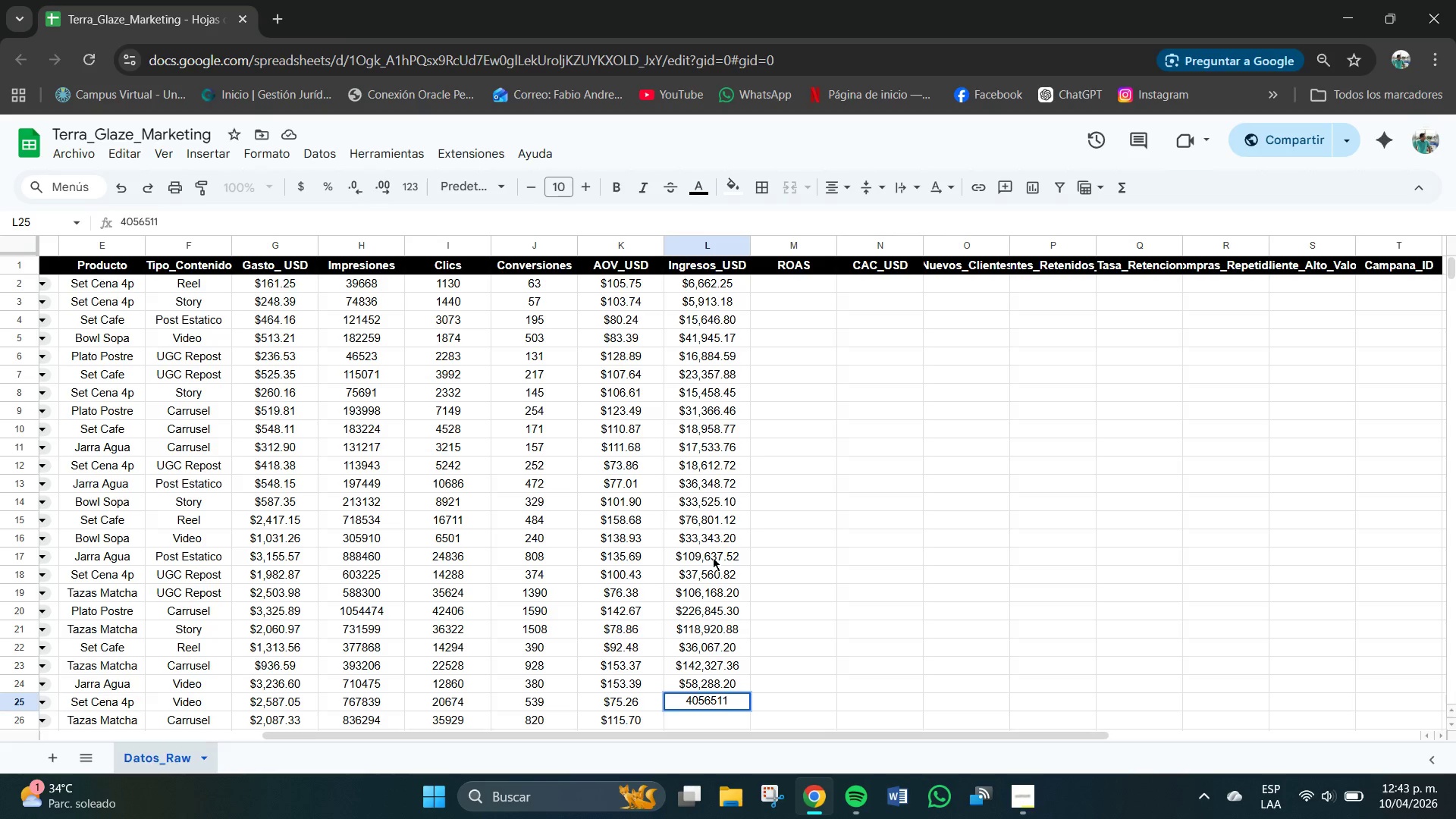 
key(Backspace)
 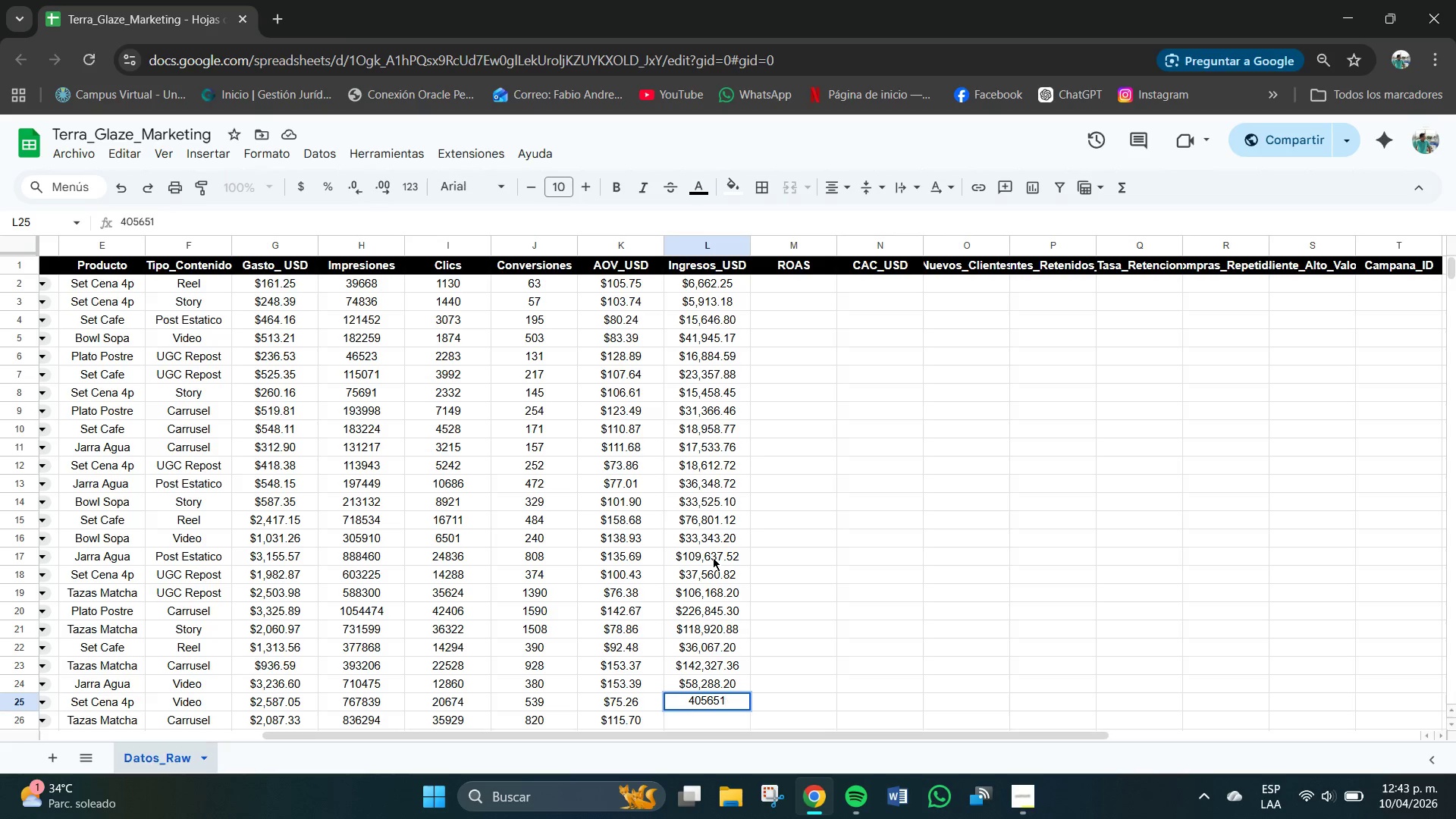 
key(Numpad4)
 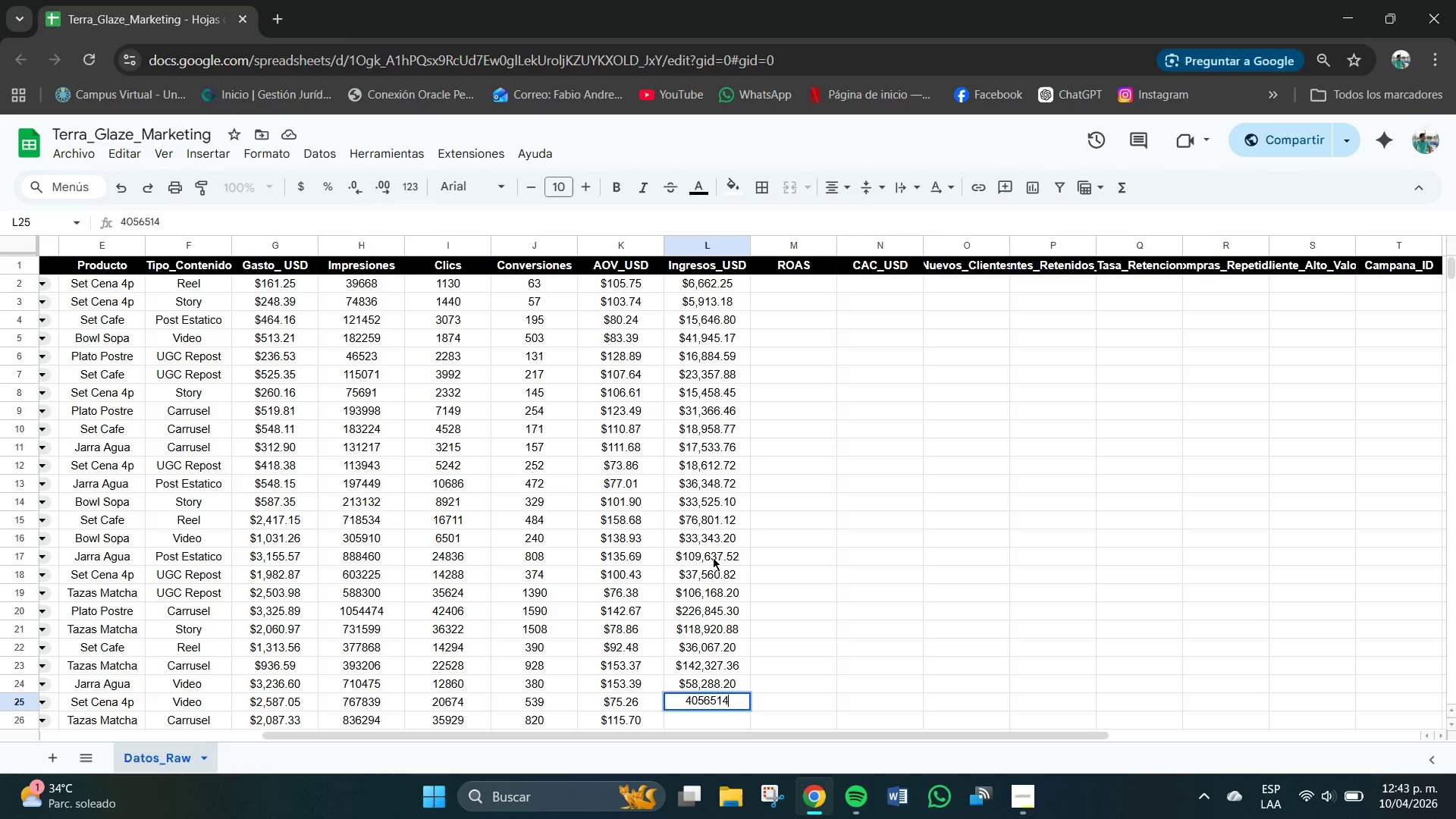 
key(NumpadEnter)
 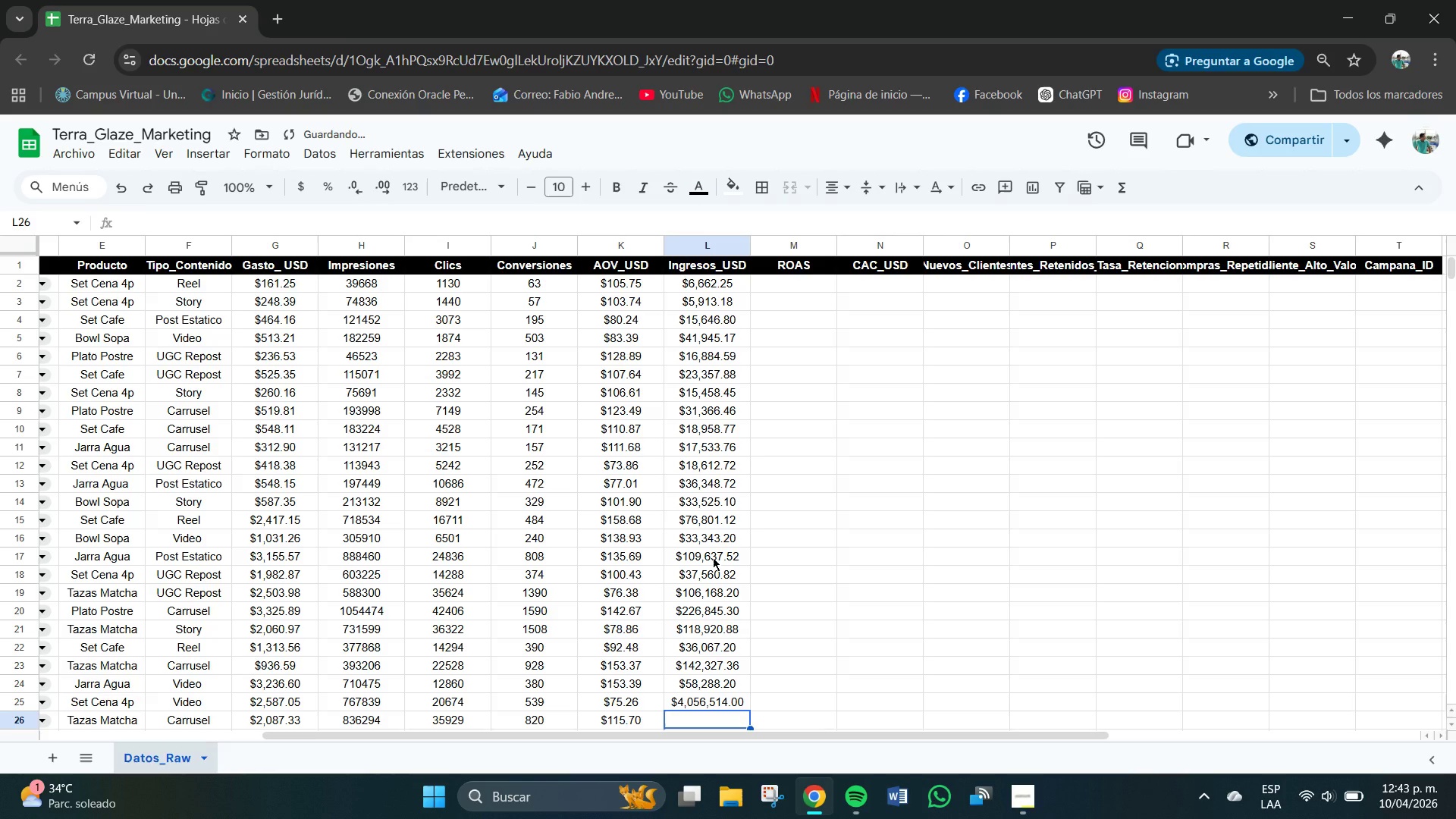 
key(Control+Z)
 